 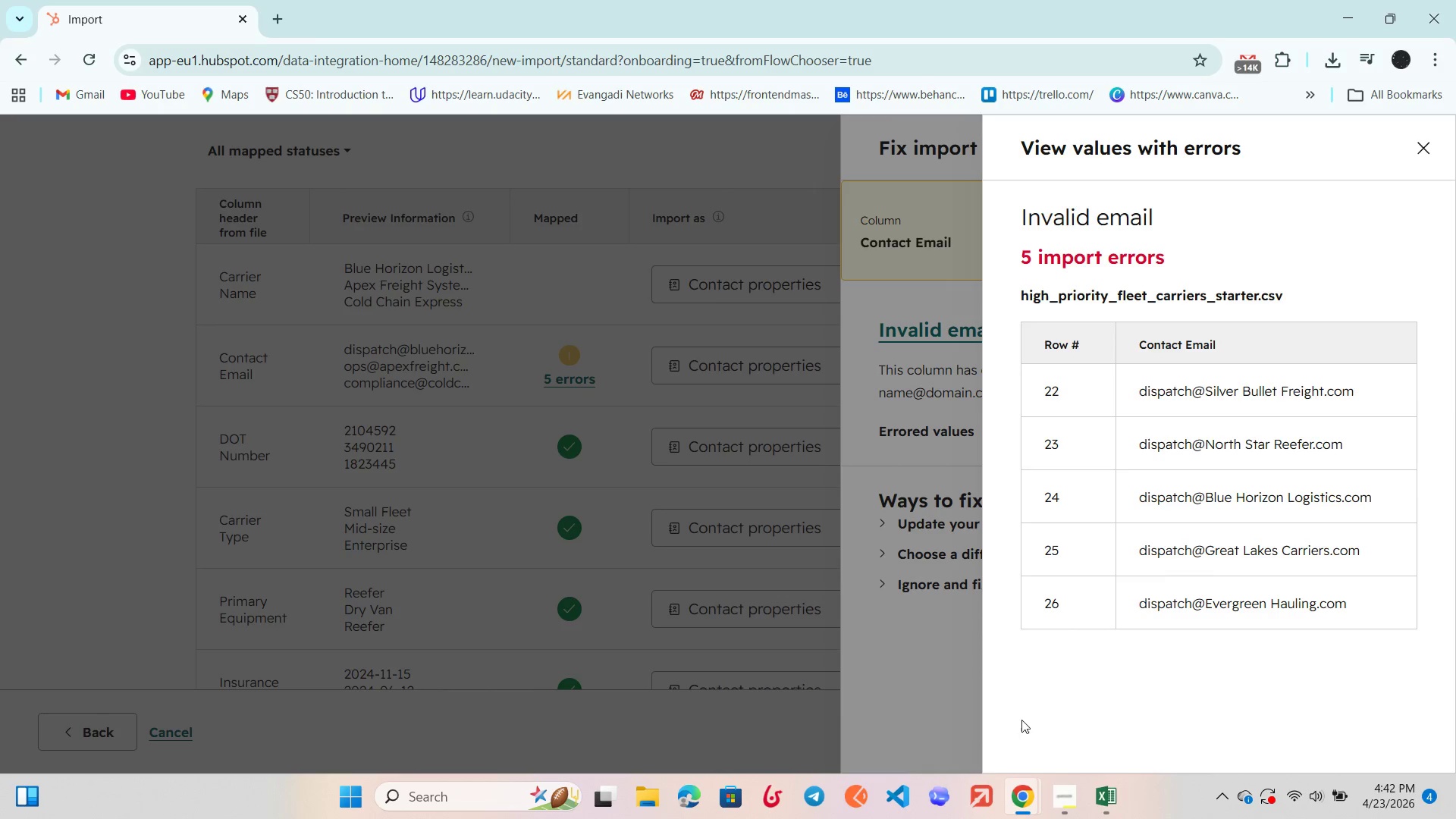 
left_click([1104, 804])
 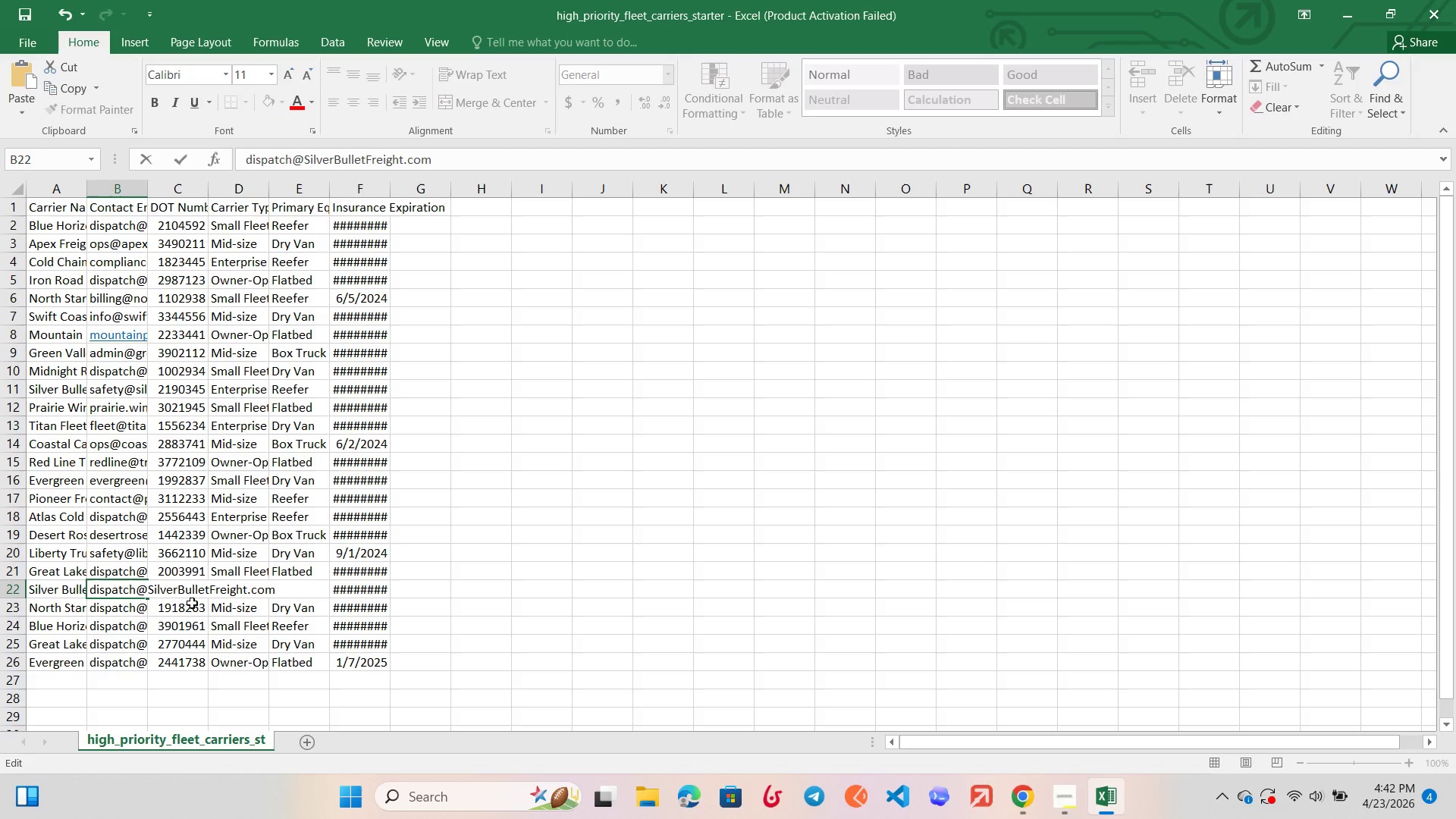 
left_click([124, 607])
 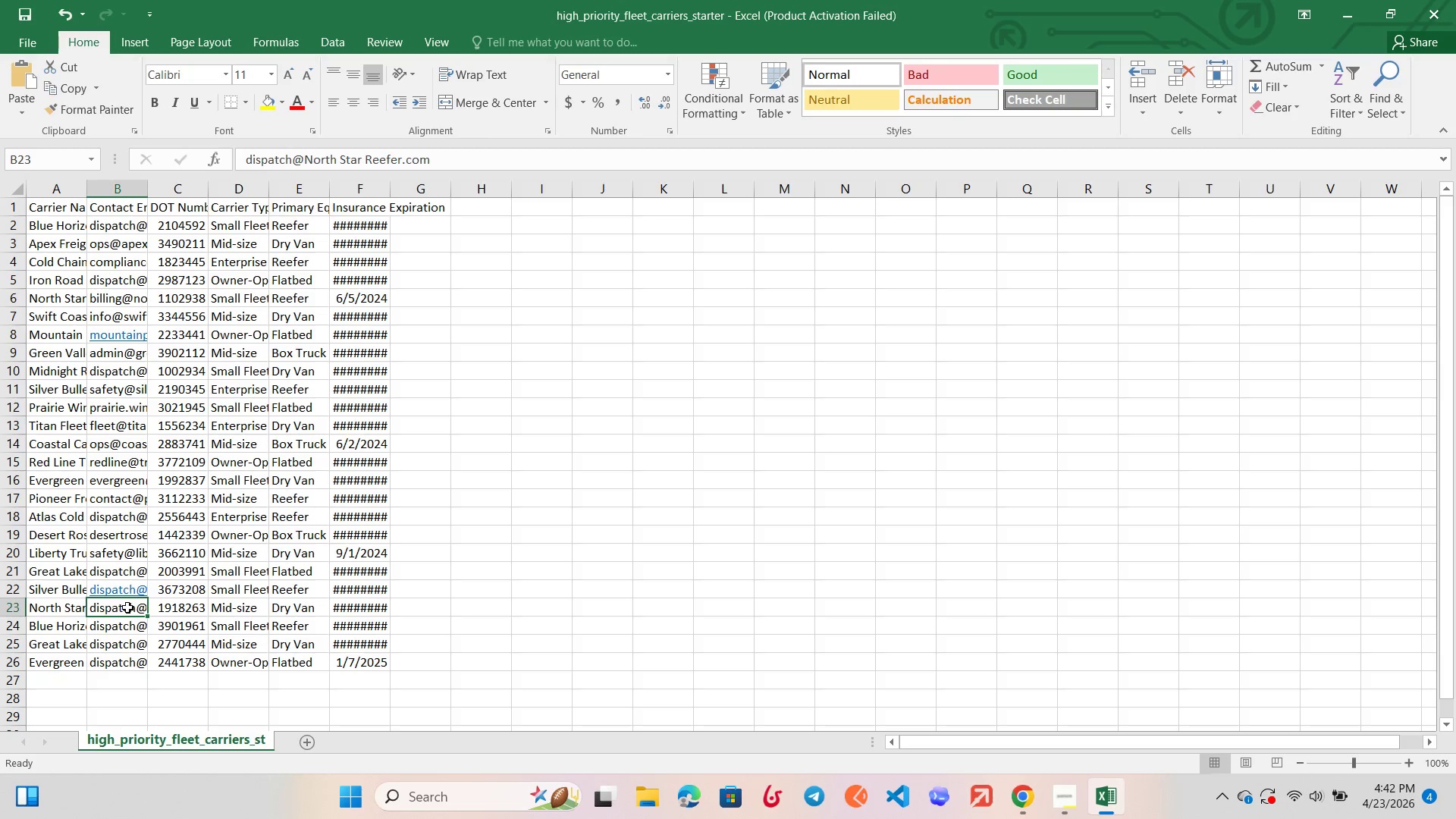 
double_click([127, 607])
 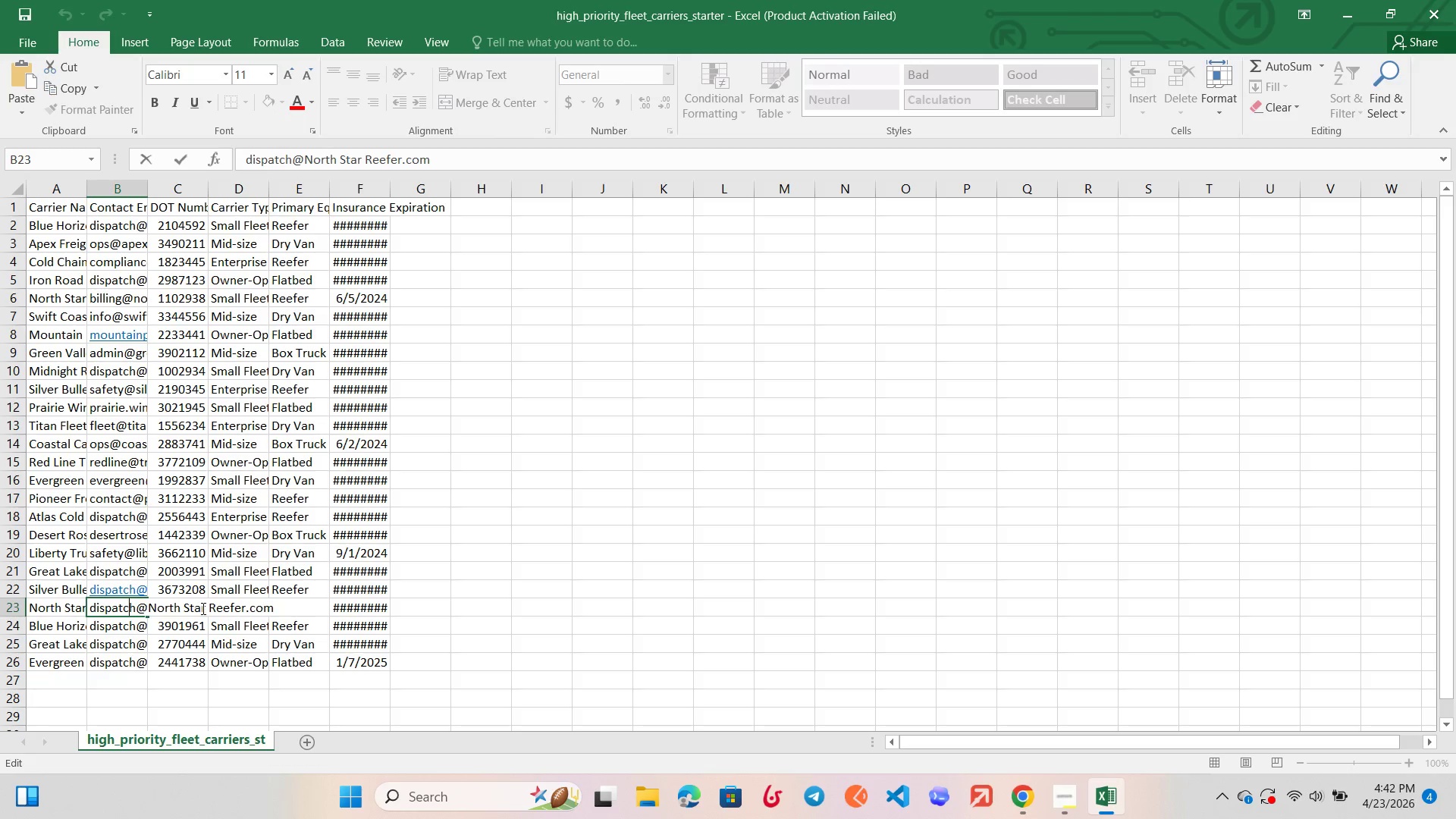 
left_click([211, 607])
 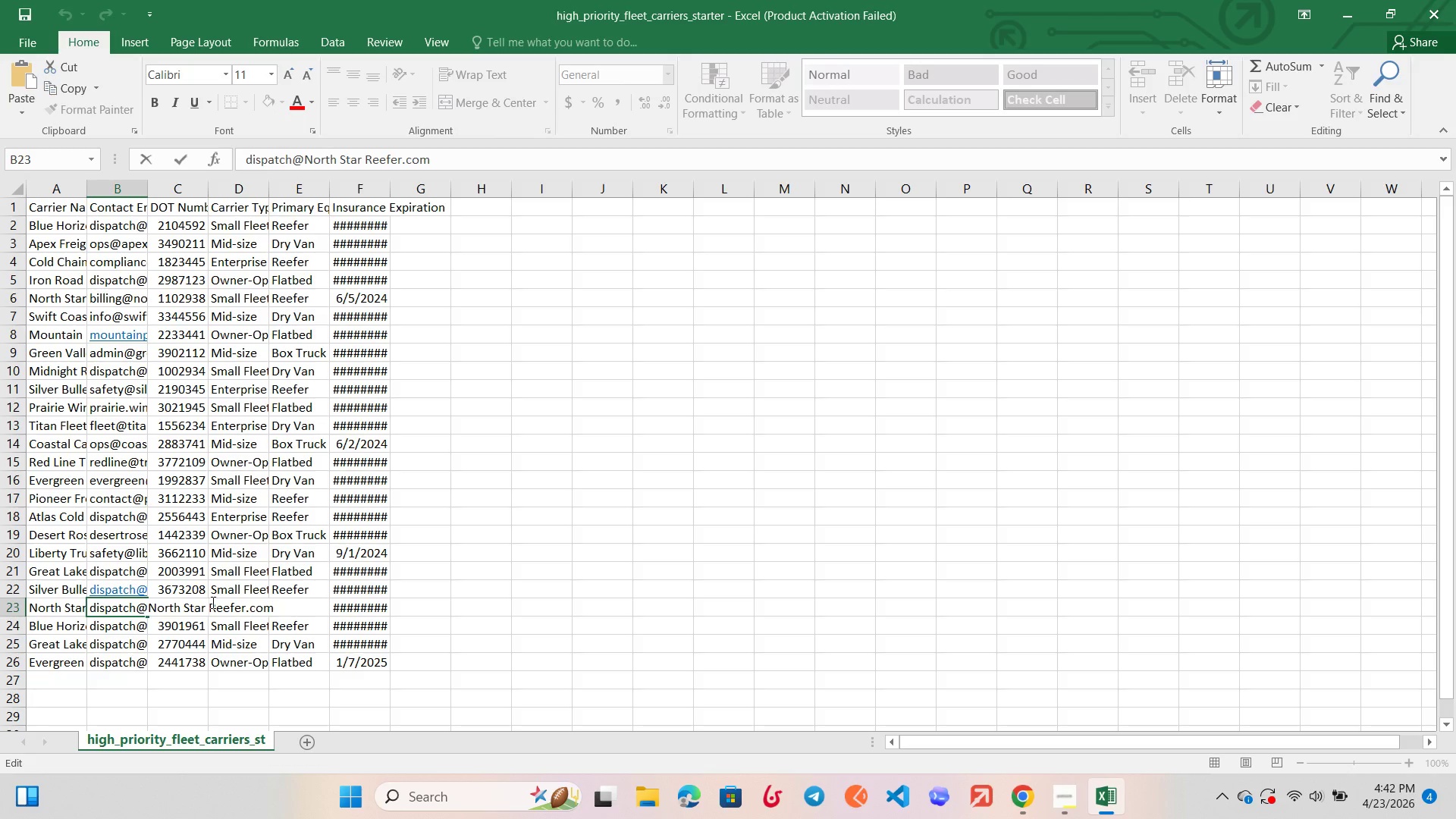 
key(Backspace)
 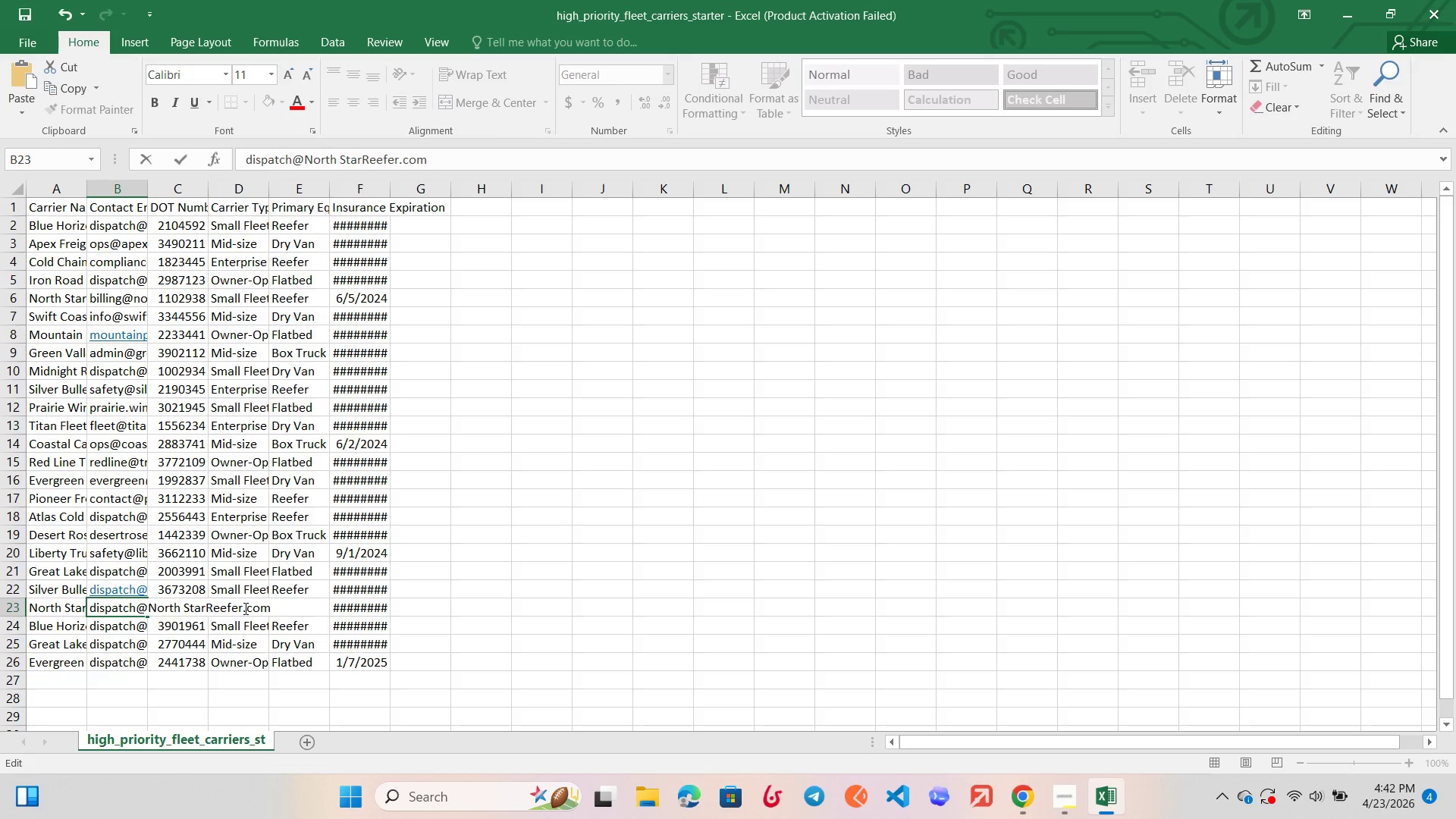 
wait(5.11)
 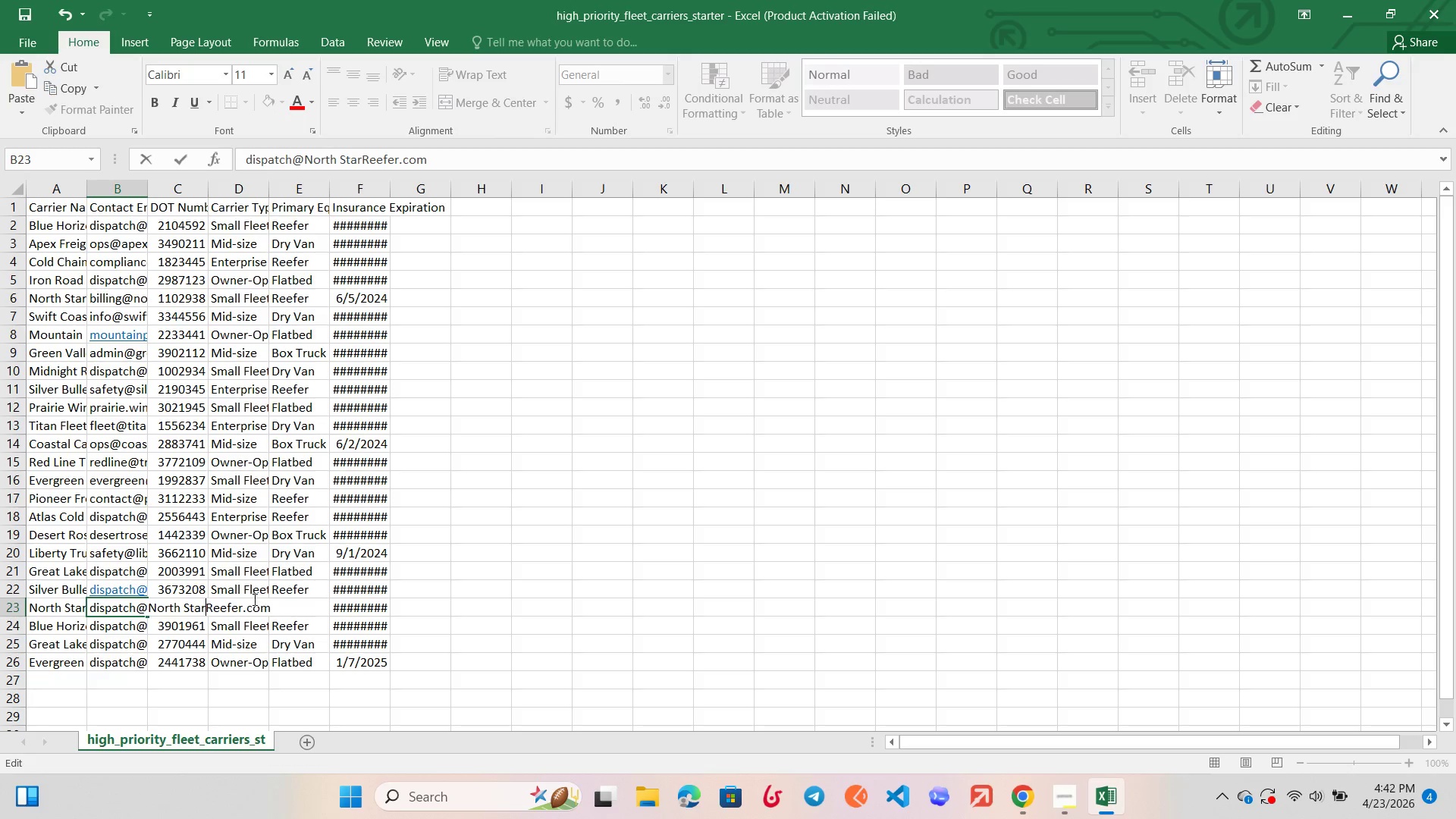 
left_click([241, 609])
 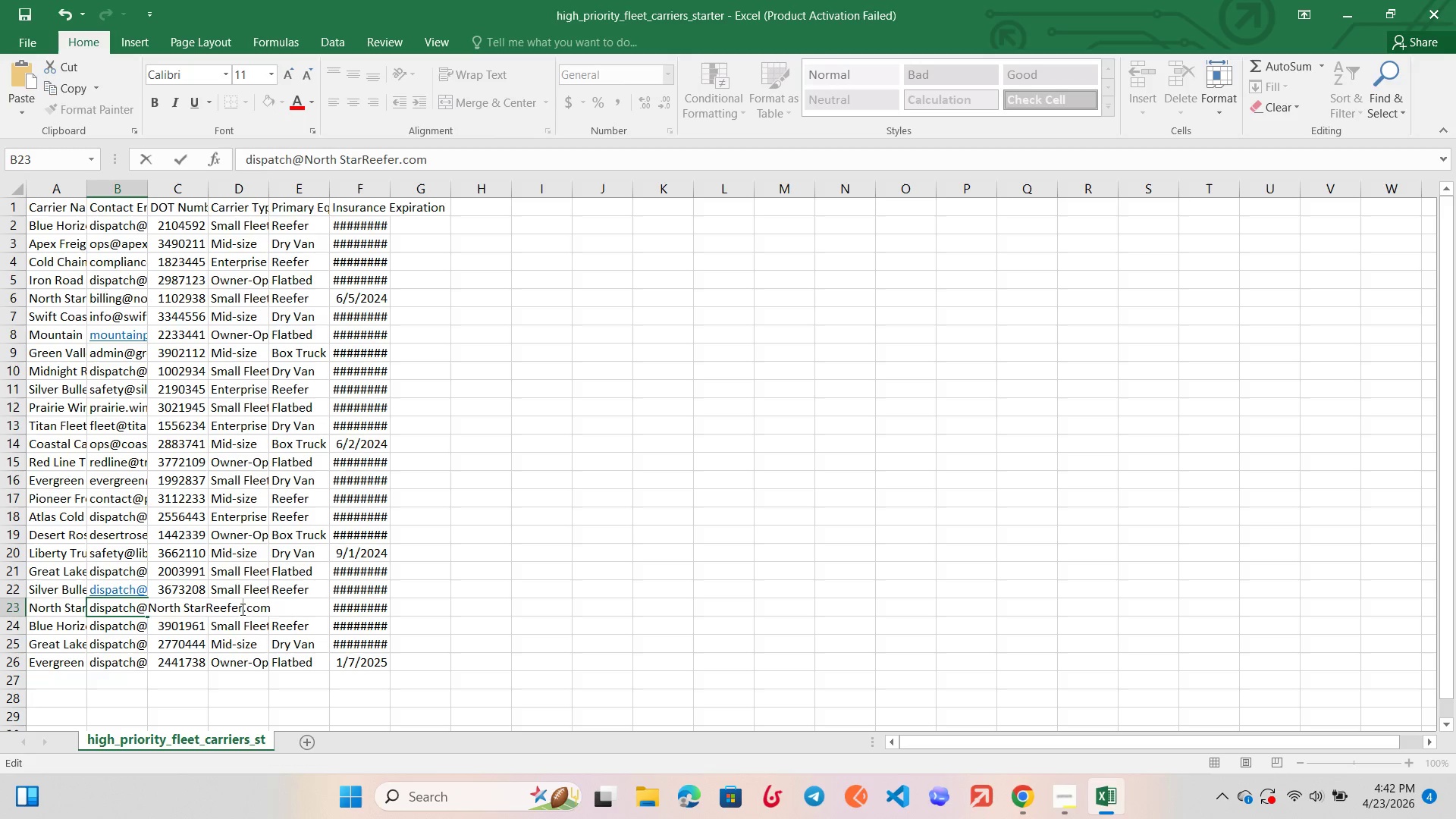 
key(Backspace)
 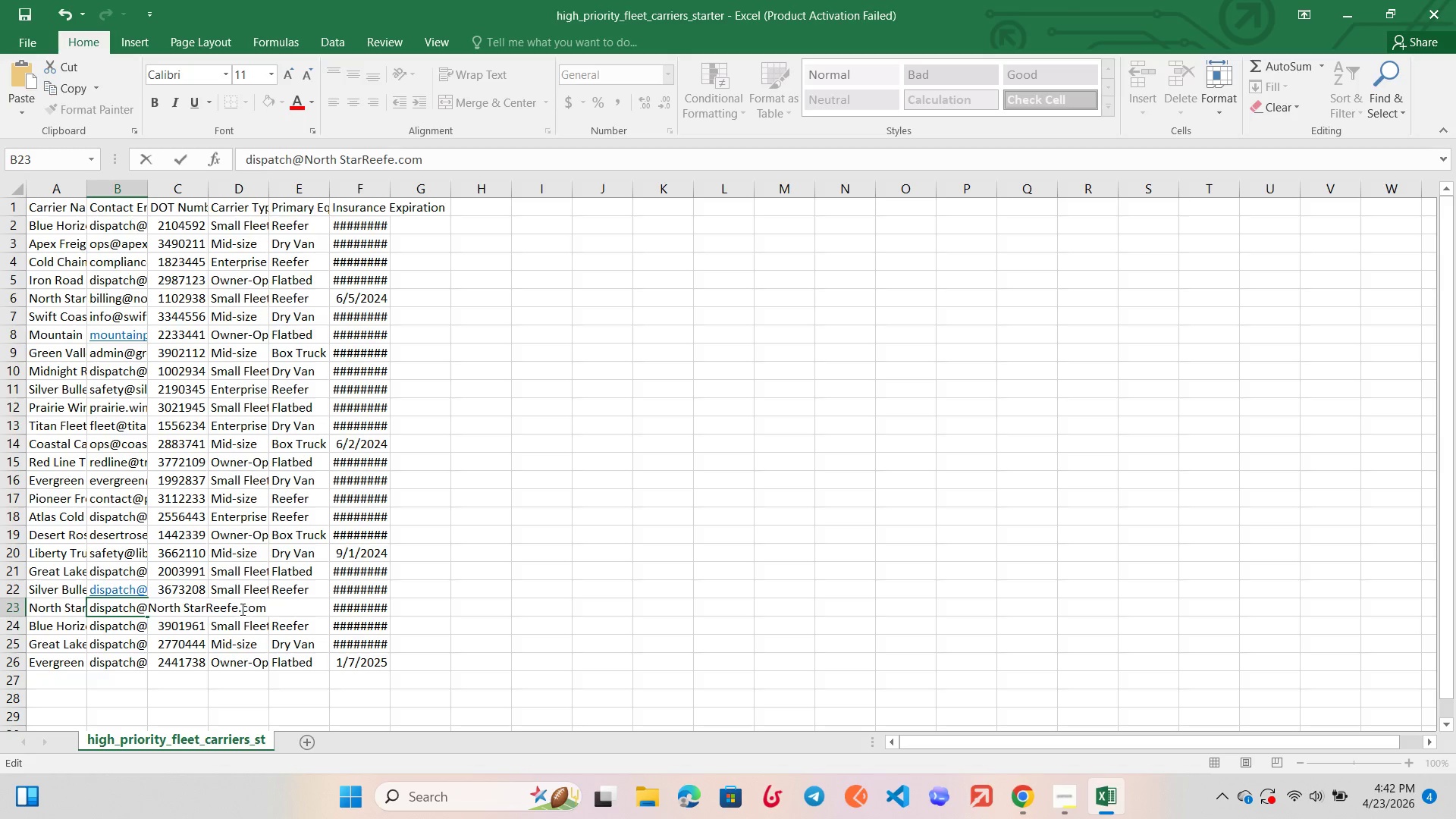 
key(R)
 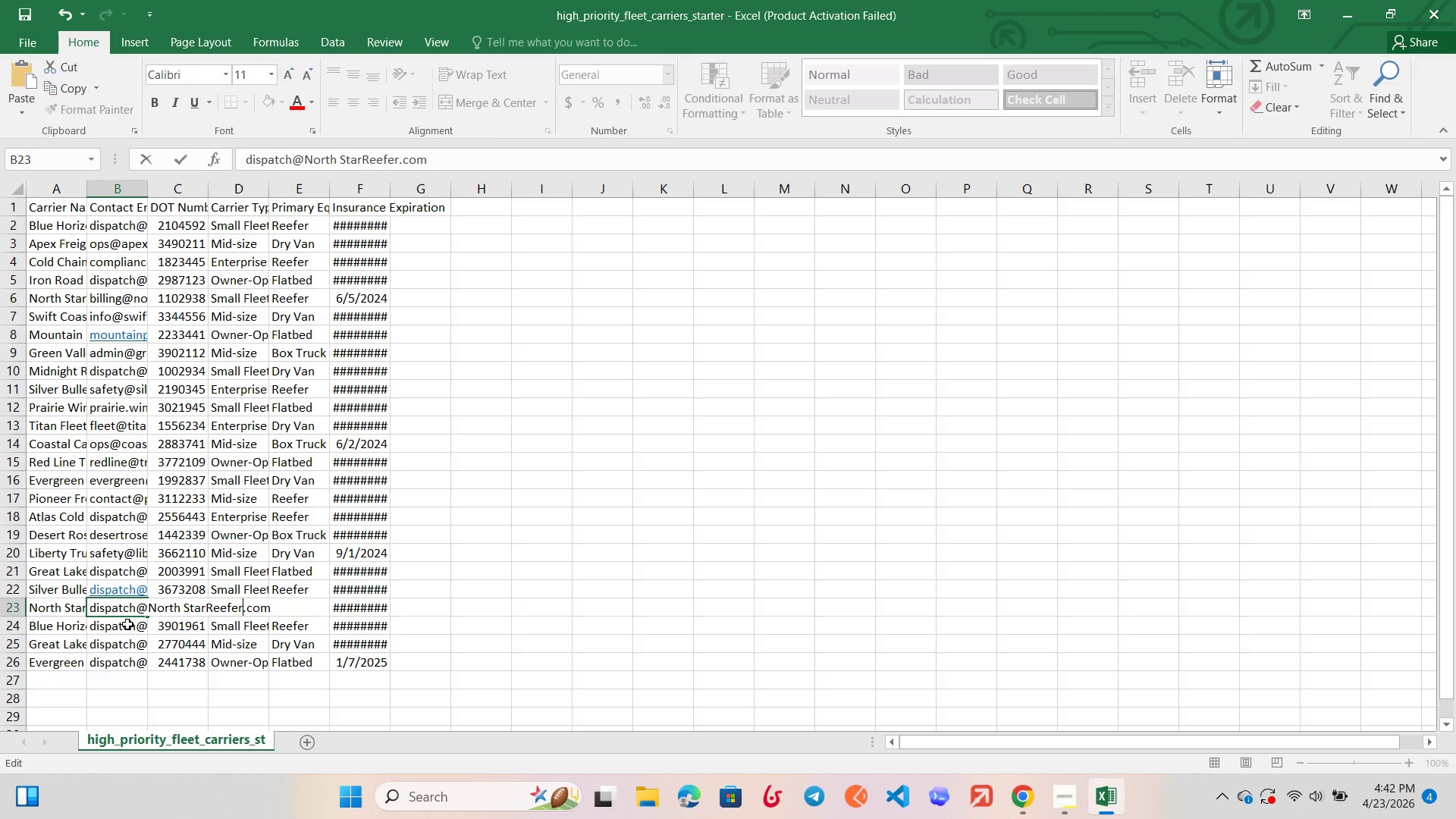 
left_click([121, 626])
 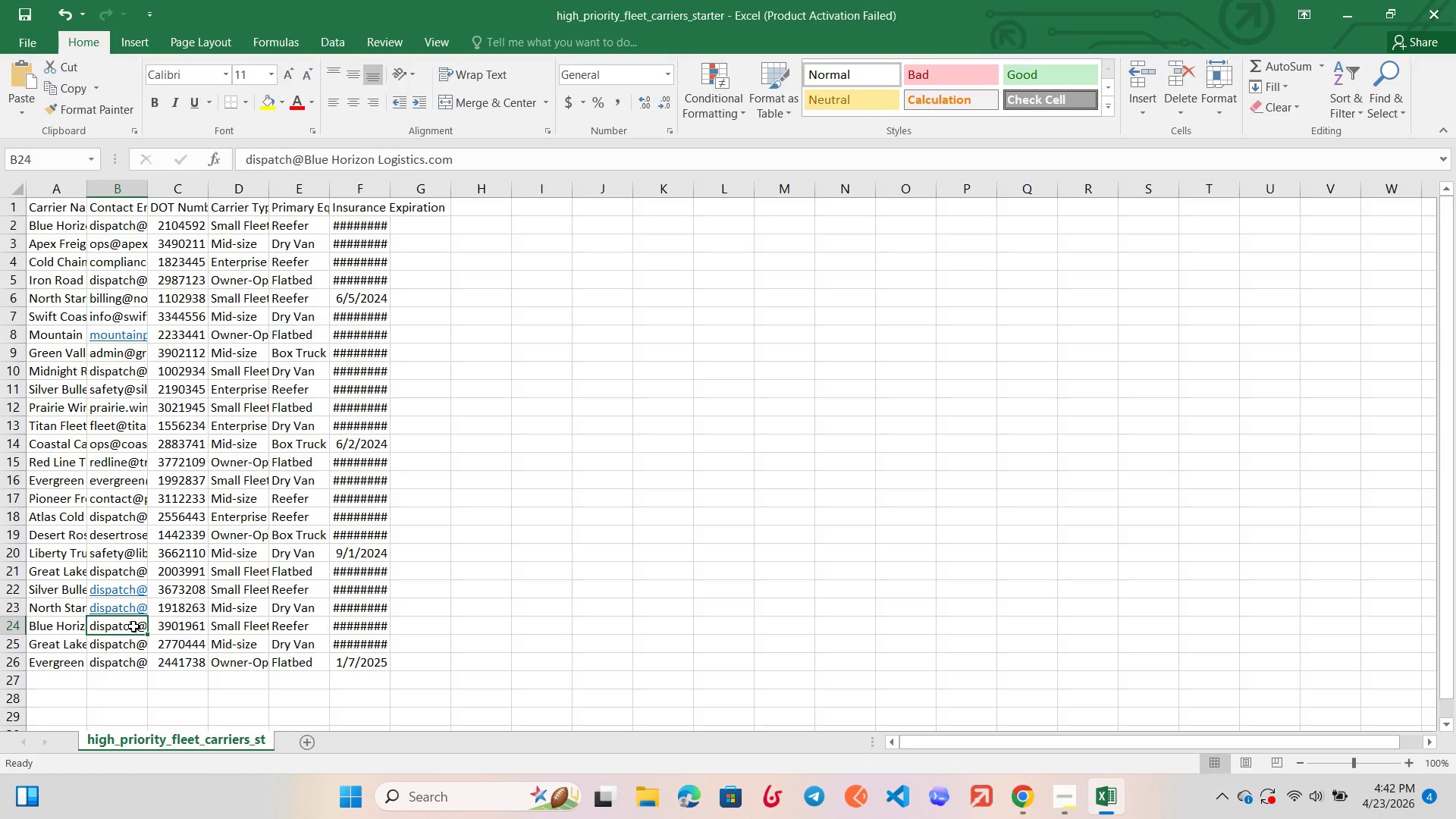 
double_click([133, 626])
 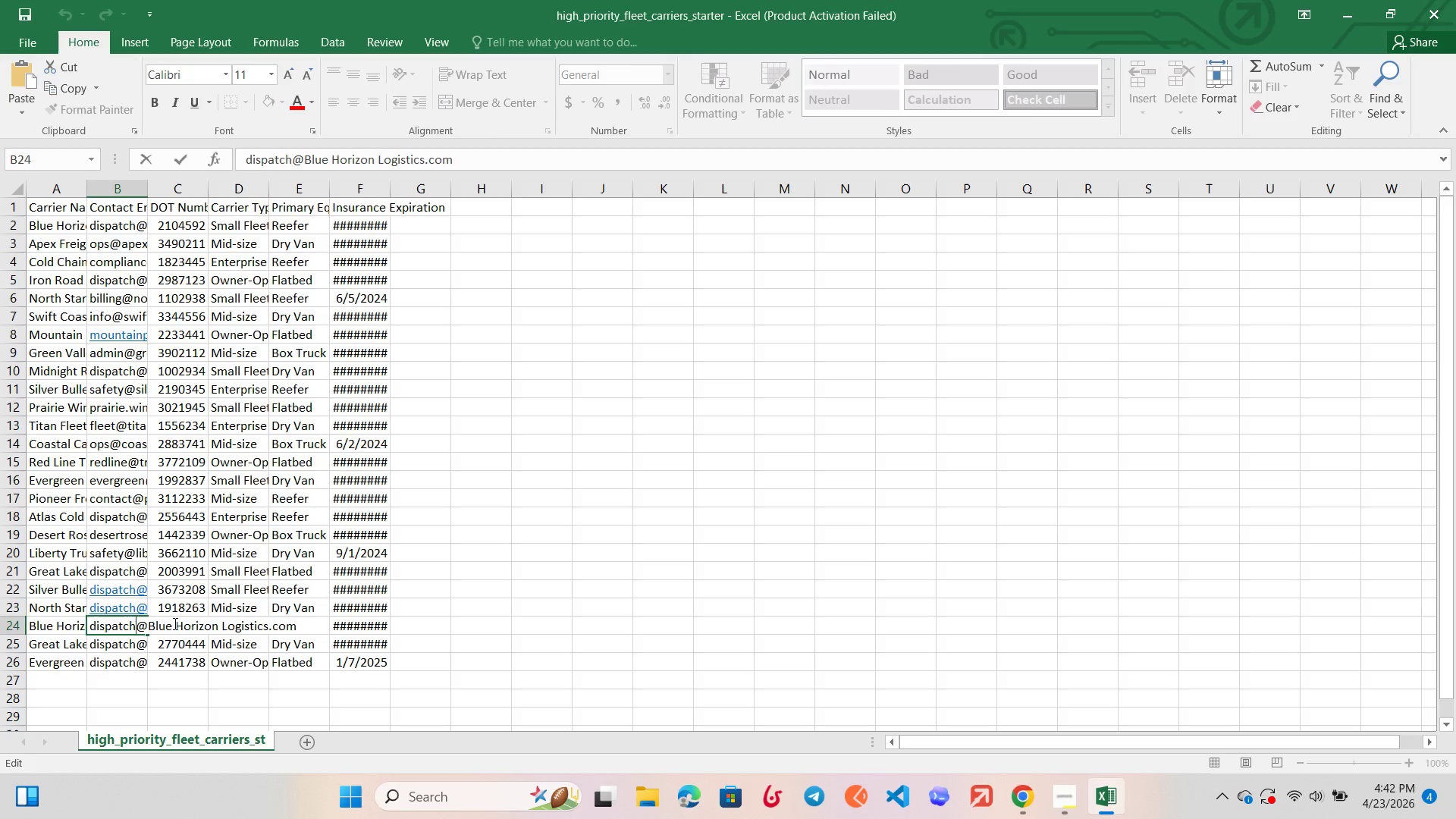 
left_click([174, 623])
 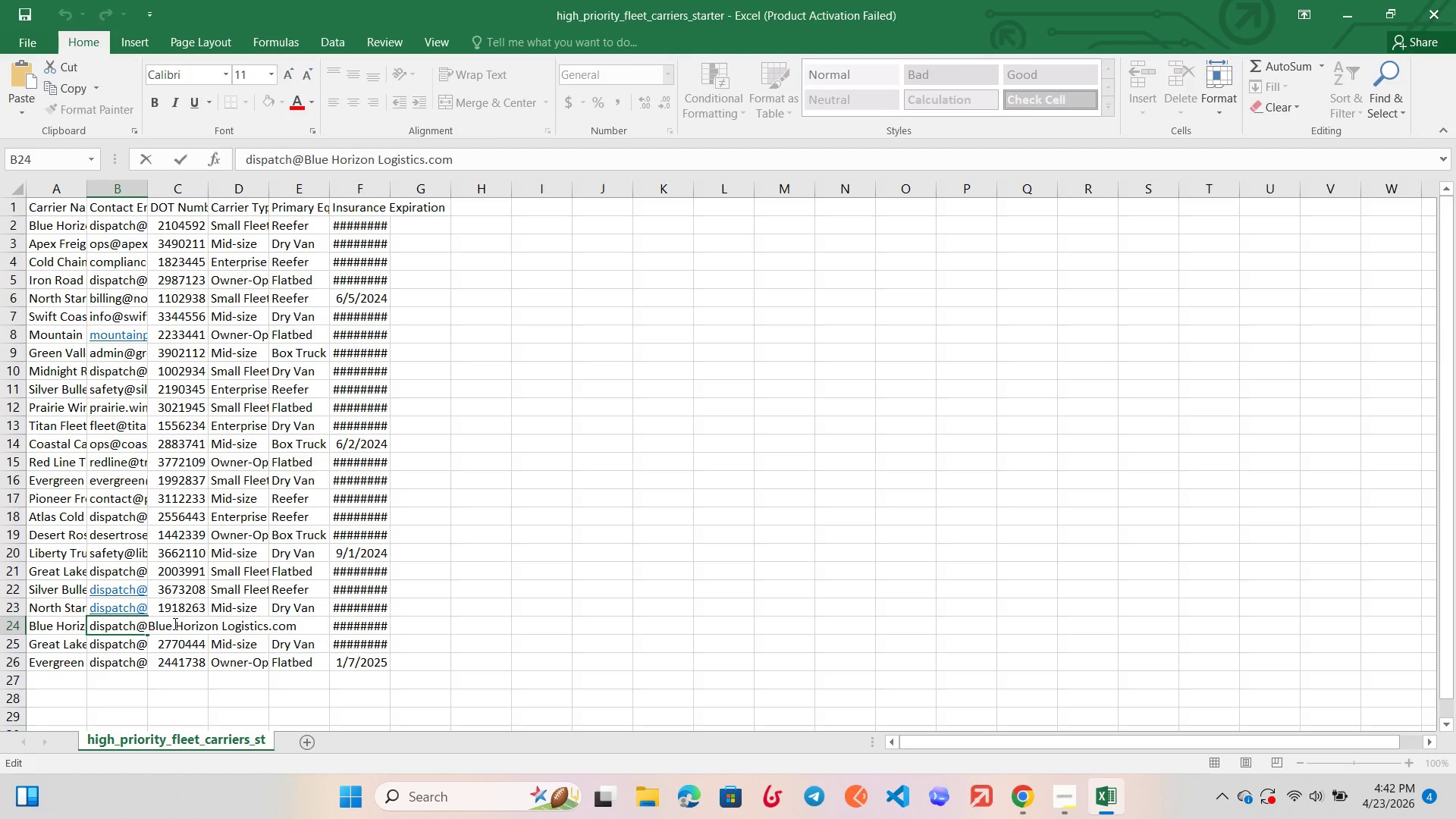 
key(ArrowRight)
 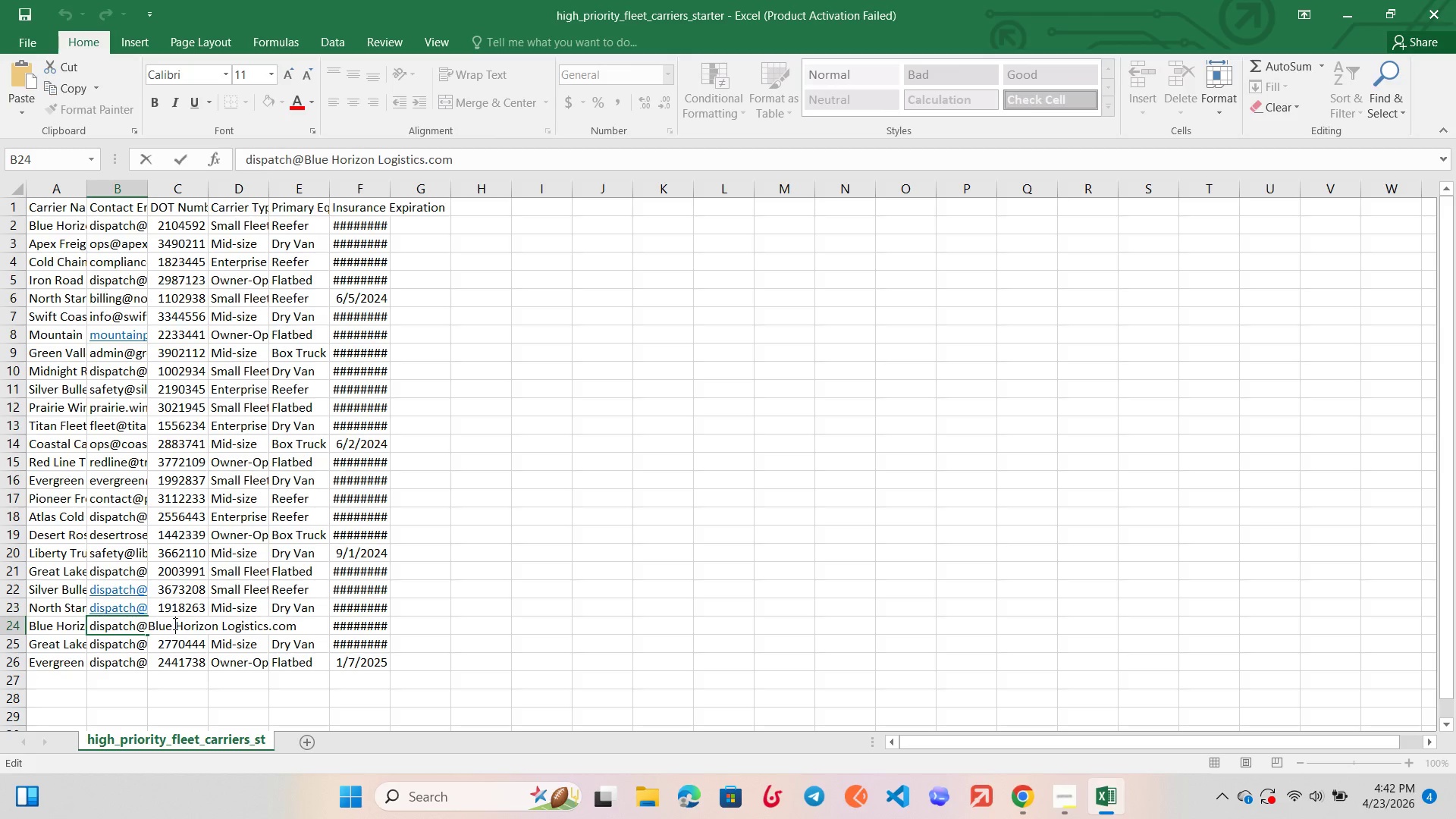 
key(Backspace)
 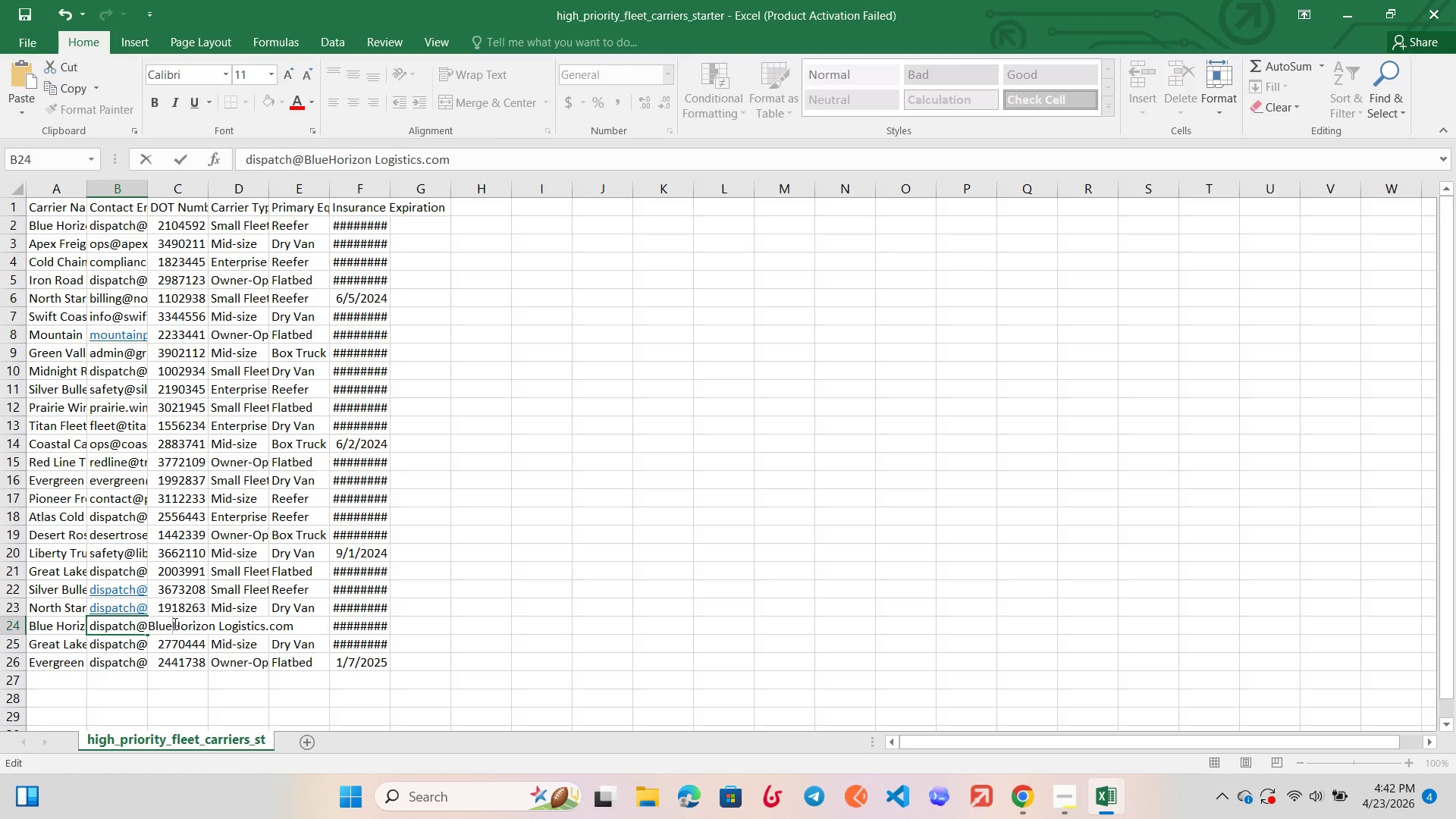 
hold_key(key=ArrowRight, duration=0.64)
 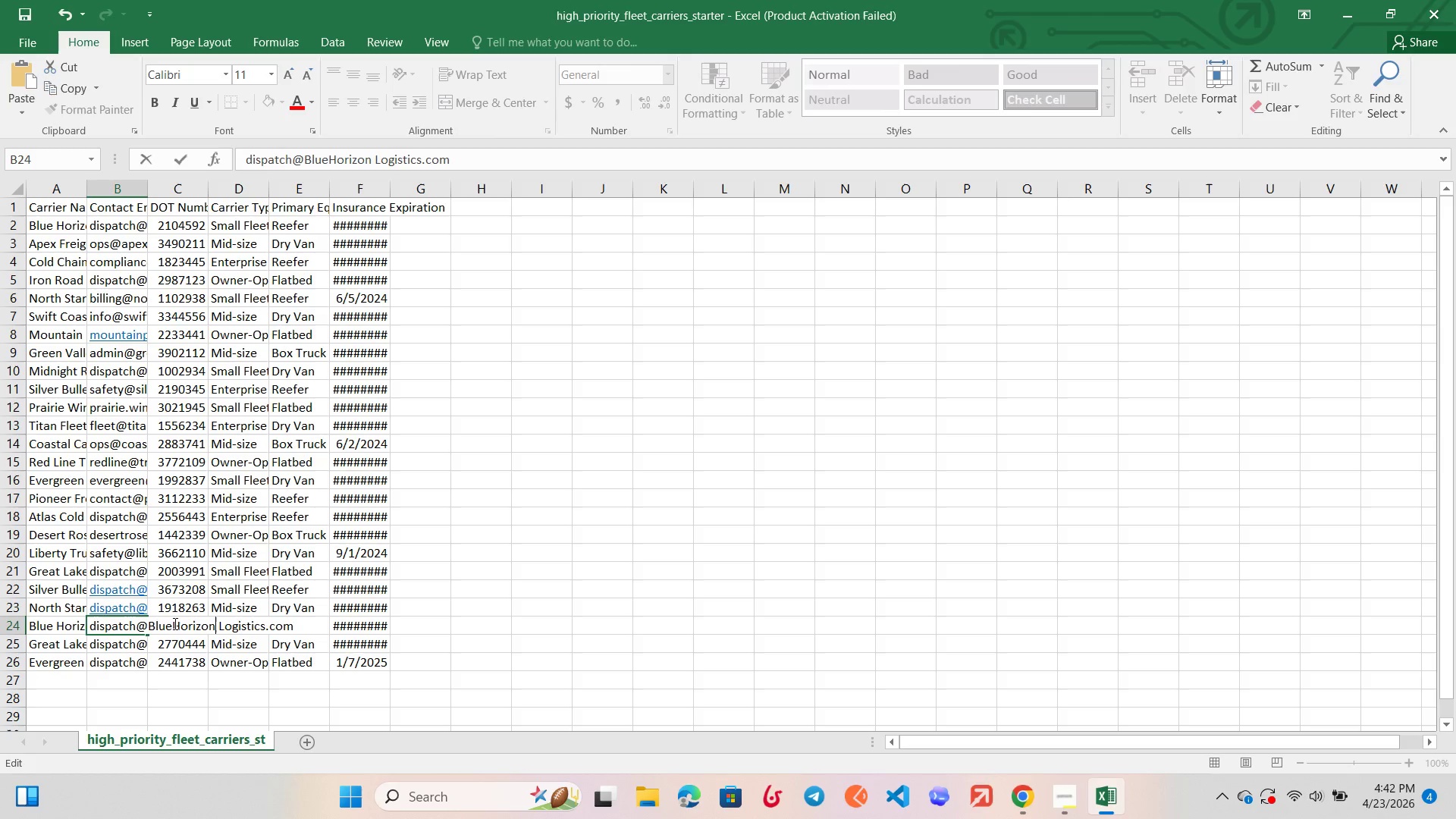 
key(ArrowRight)
 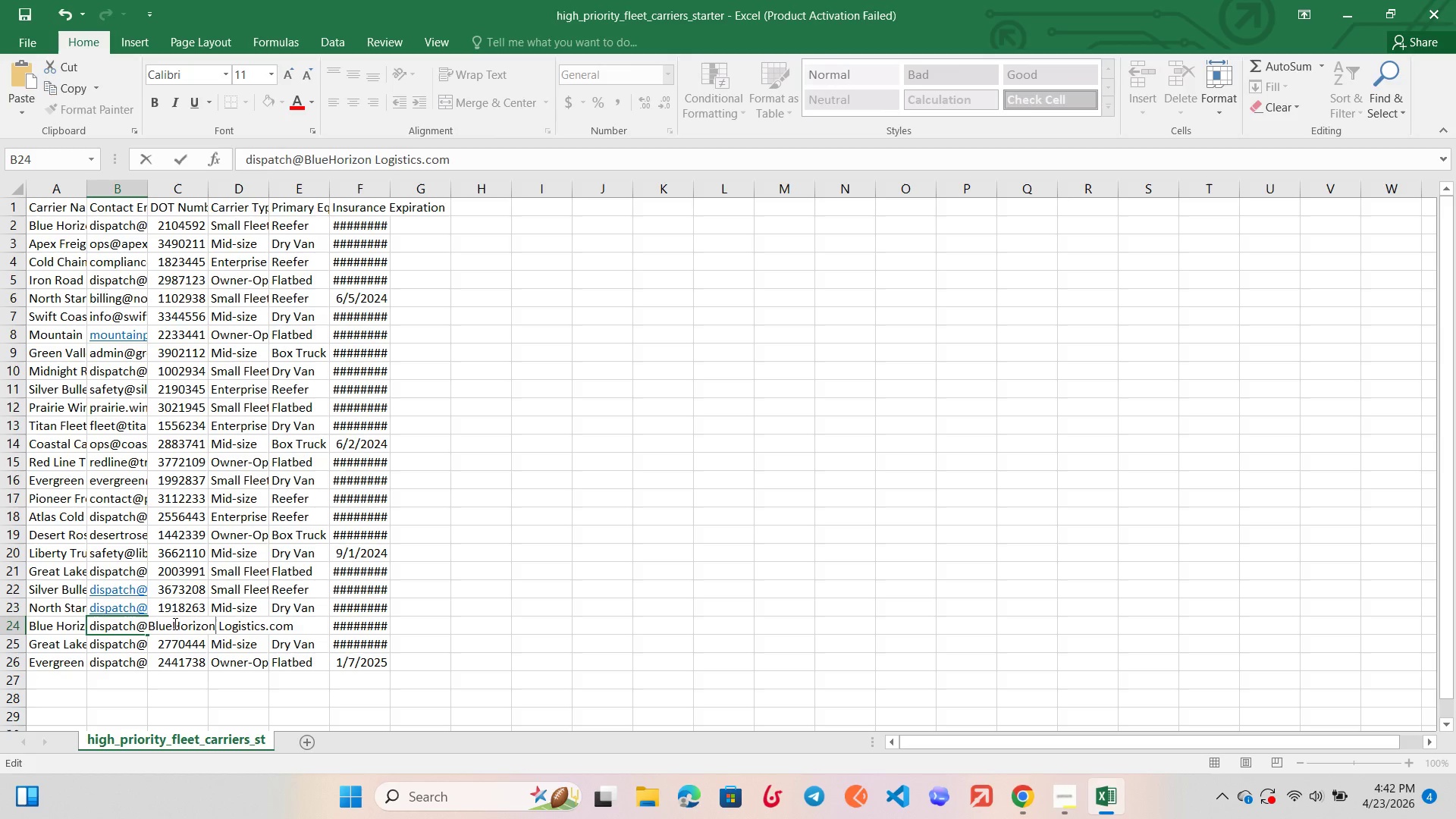 
key(ArrowRight)
 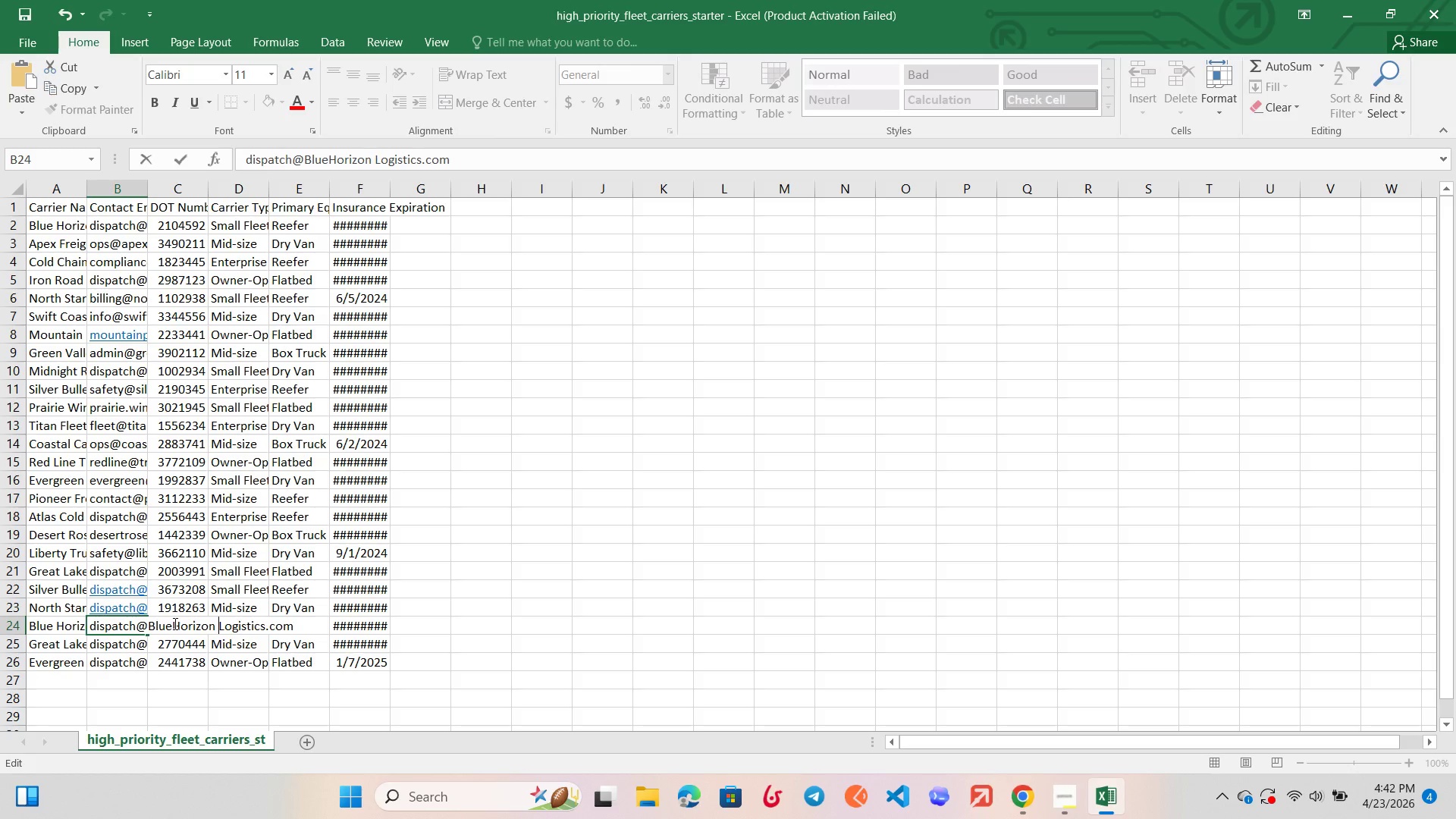 
key(Backspace)
 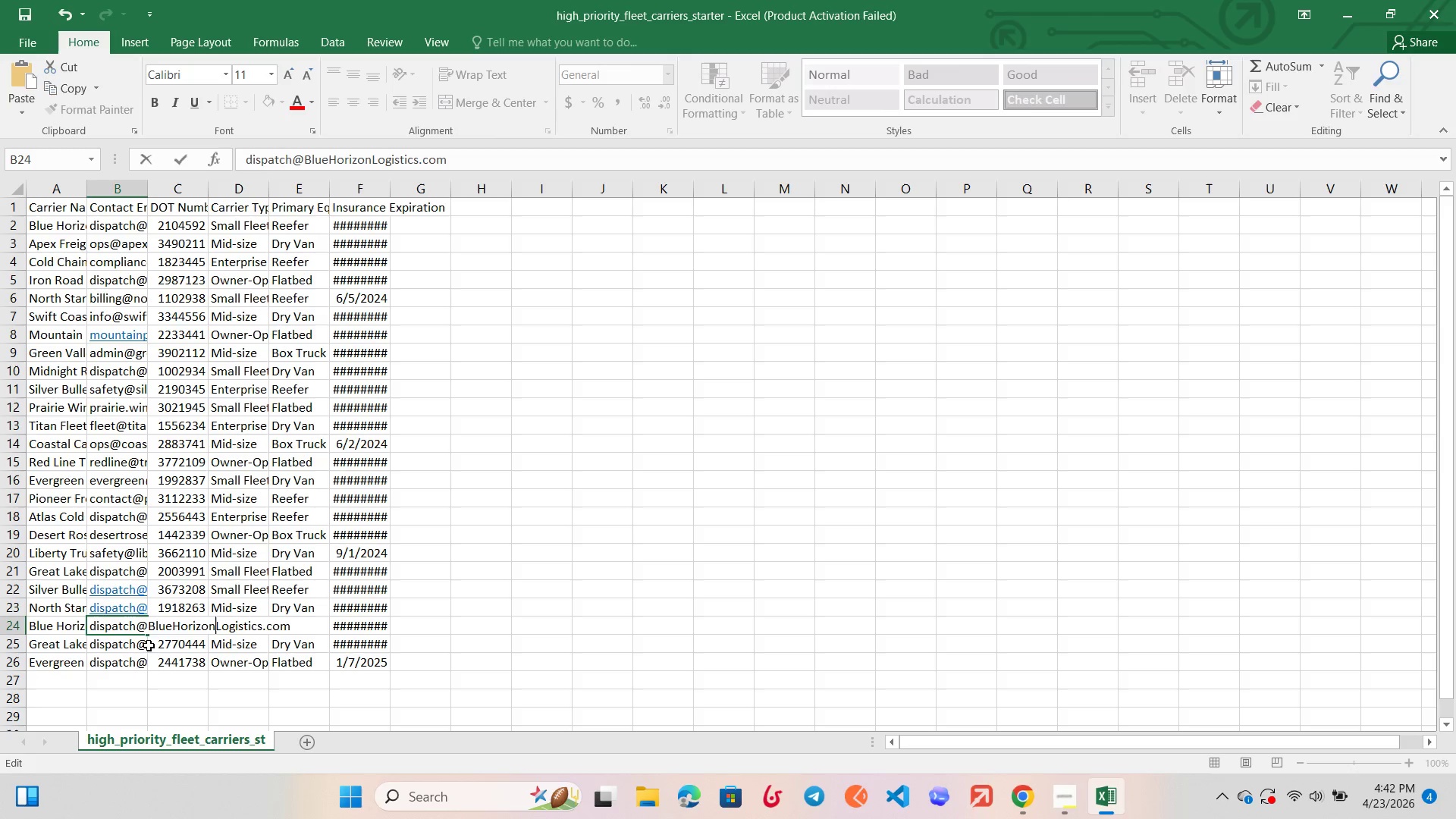 
left_click([130, 648])
 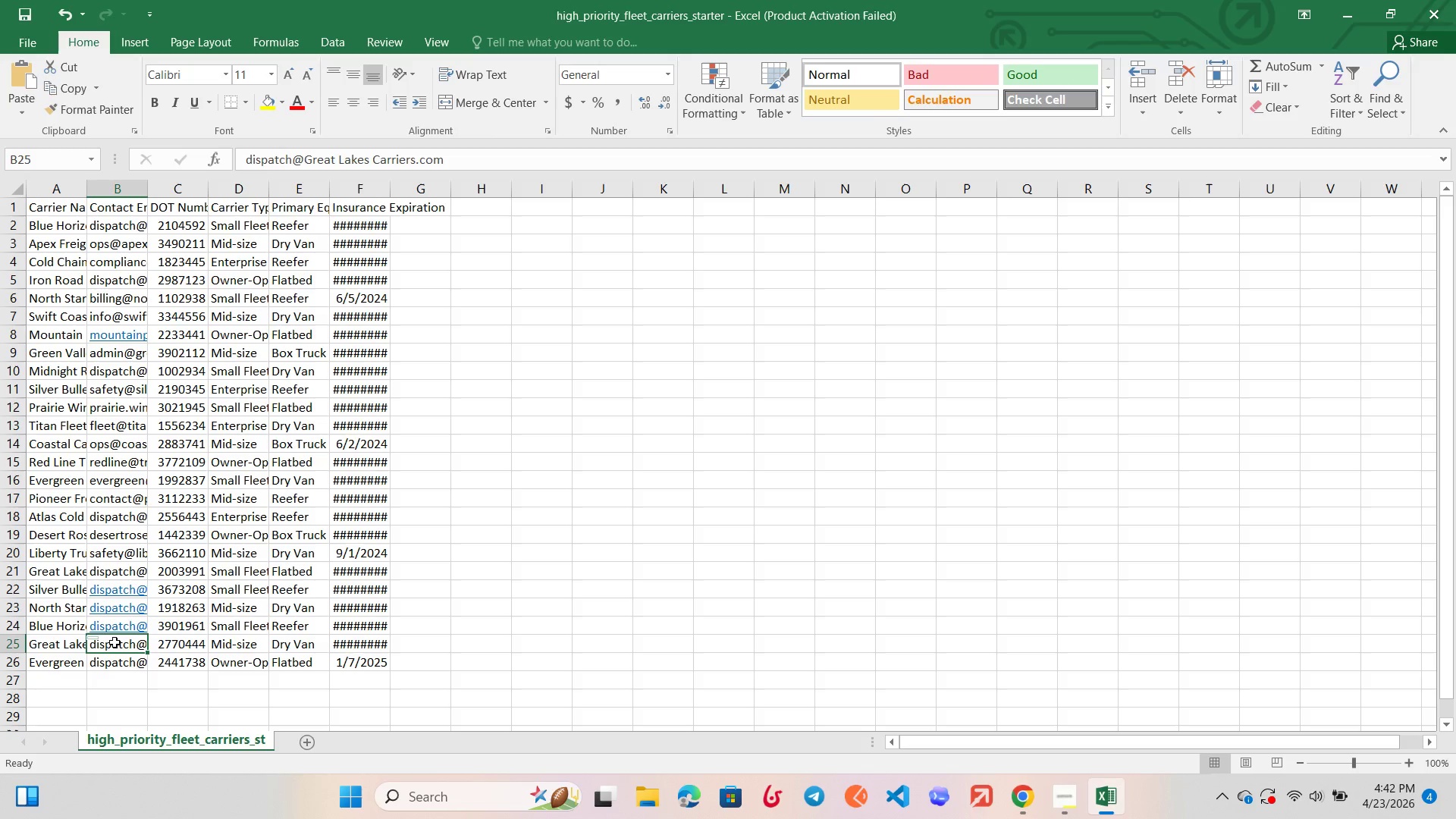 
double_click([115, 642])
 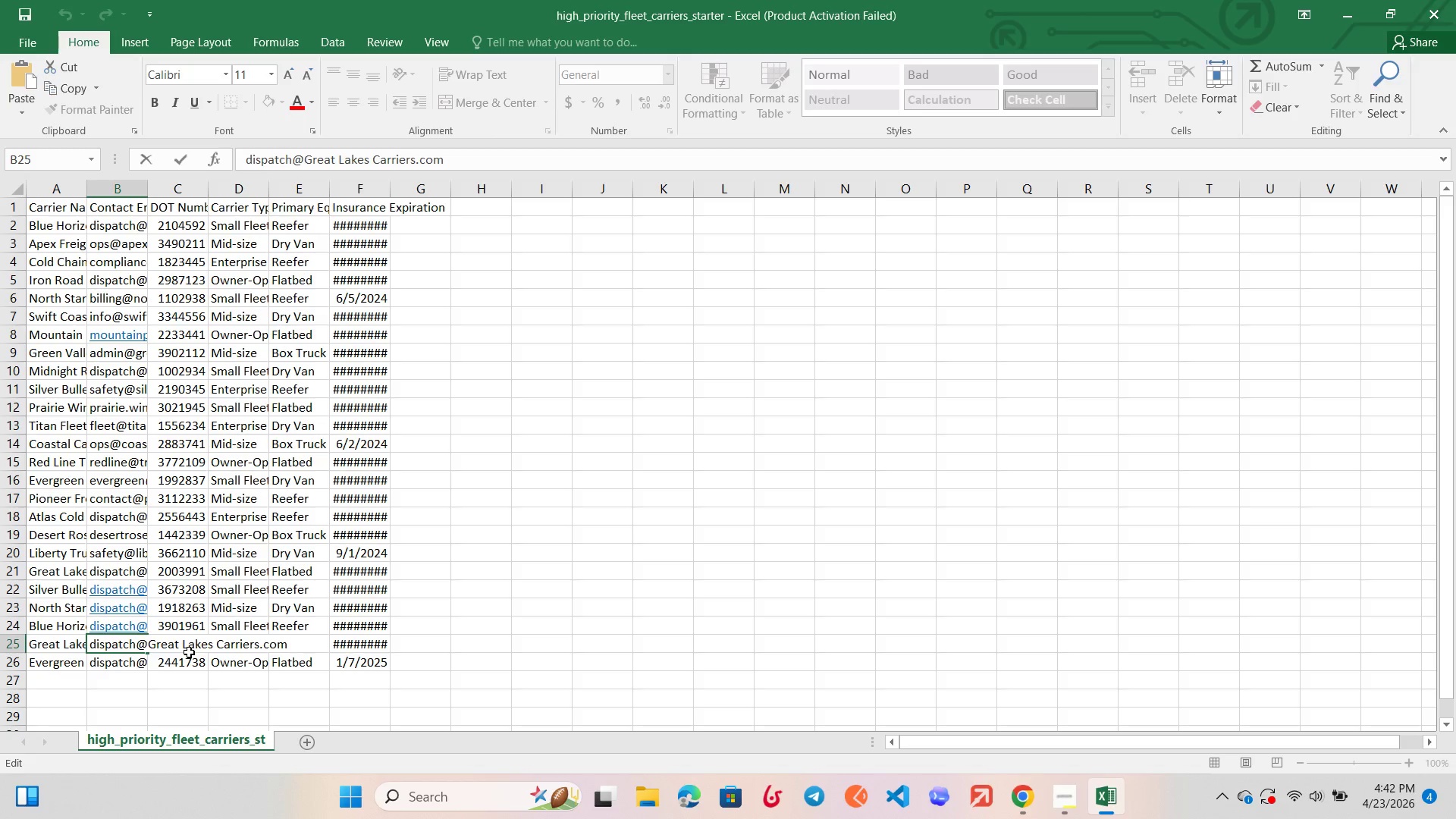 
wait(19.72)
 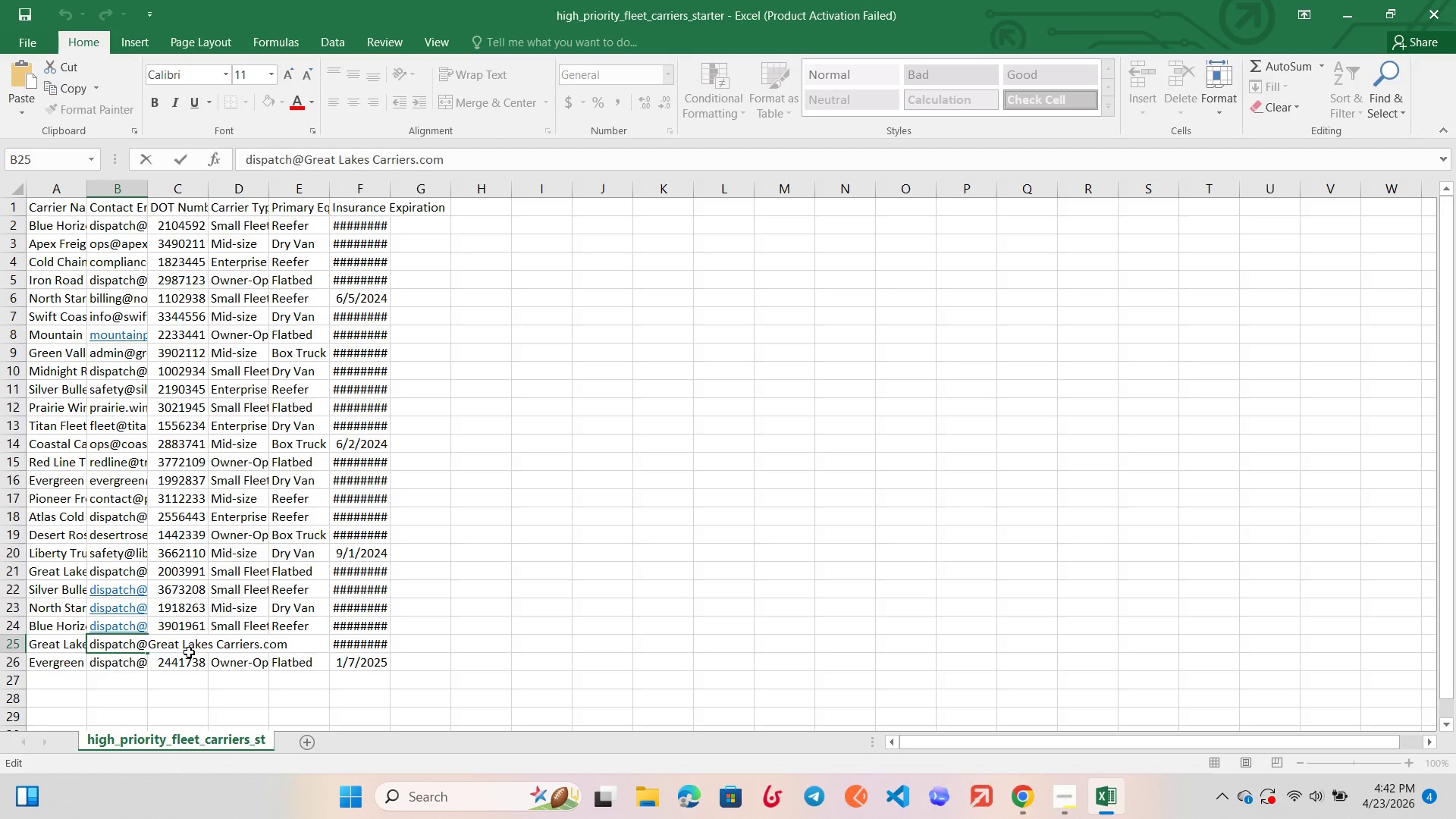 
left_click([180, 644])
 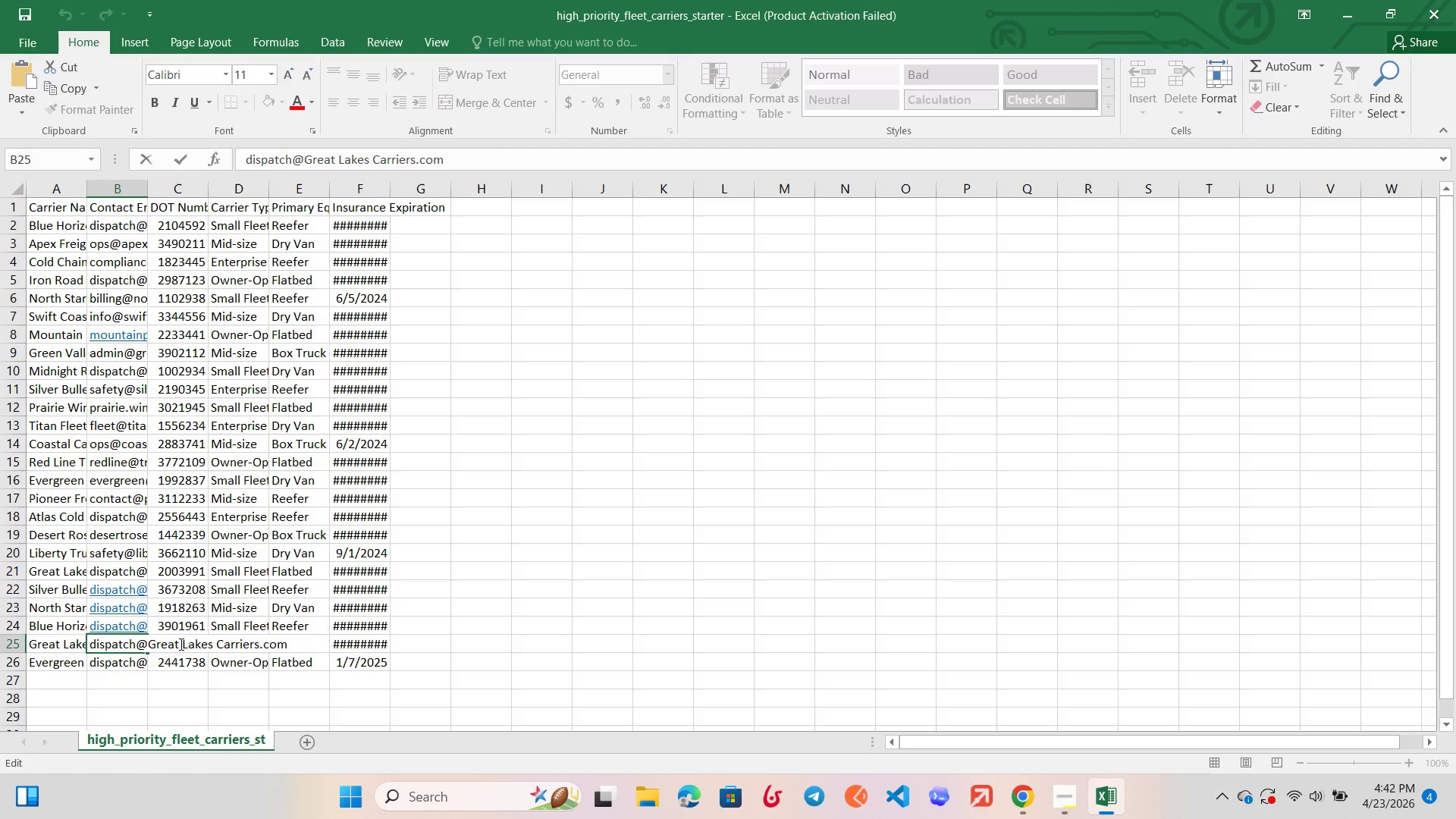 
key(ArrowRight)
 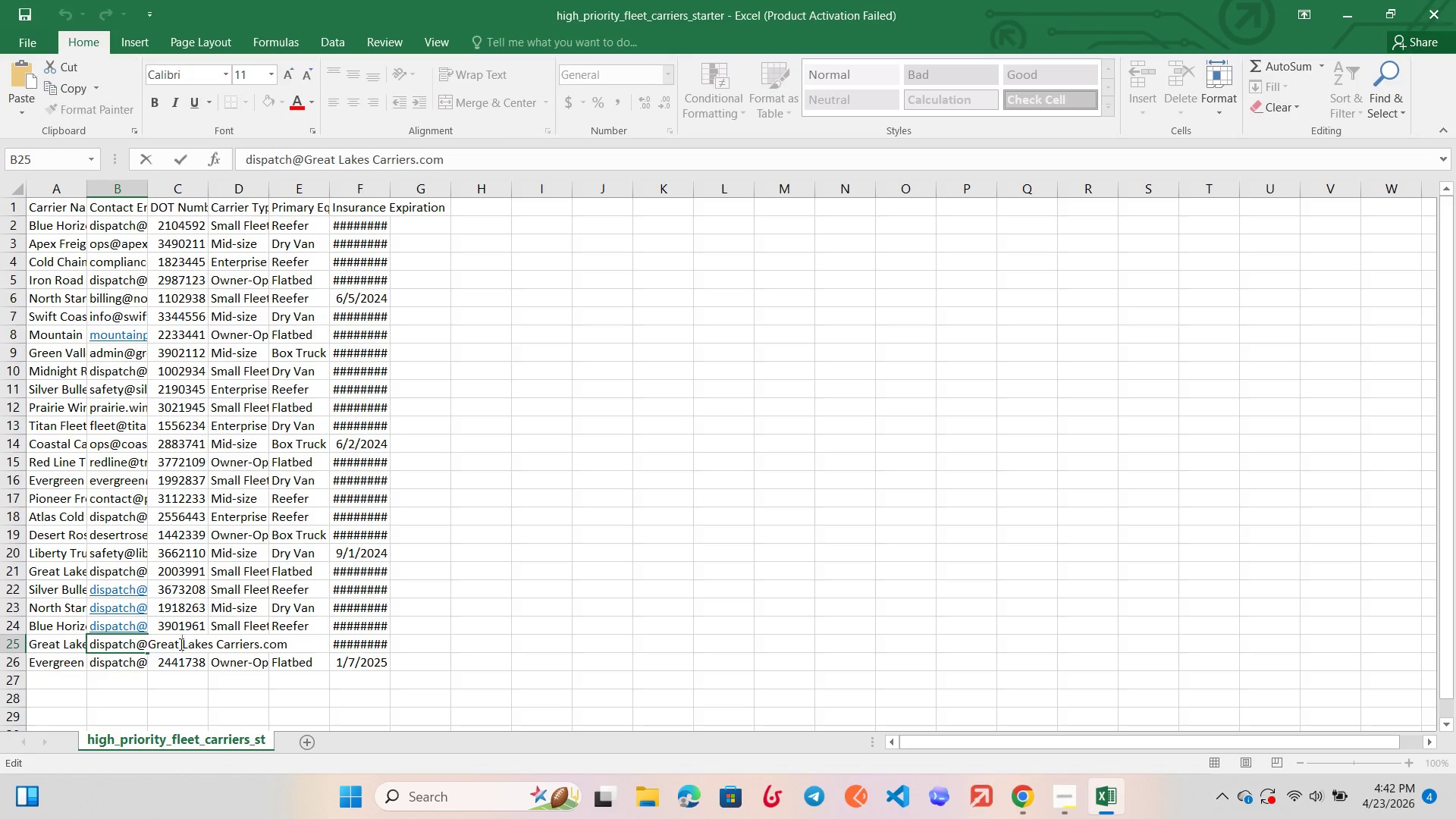 
key(Backspace)
 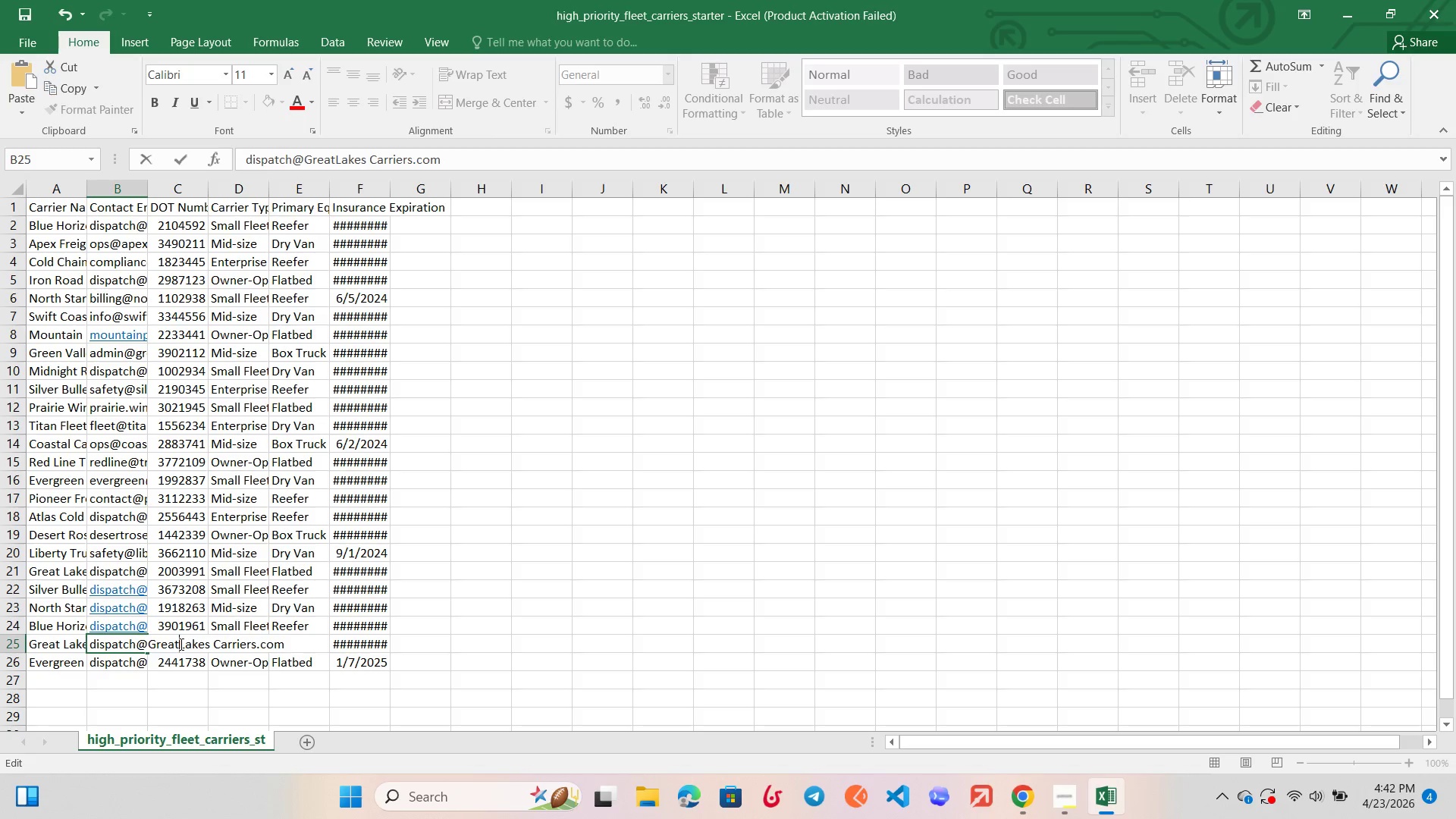 
key(ArrowRight)
 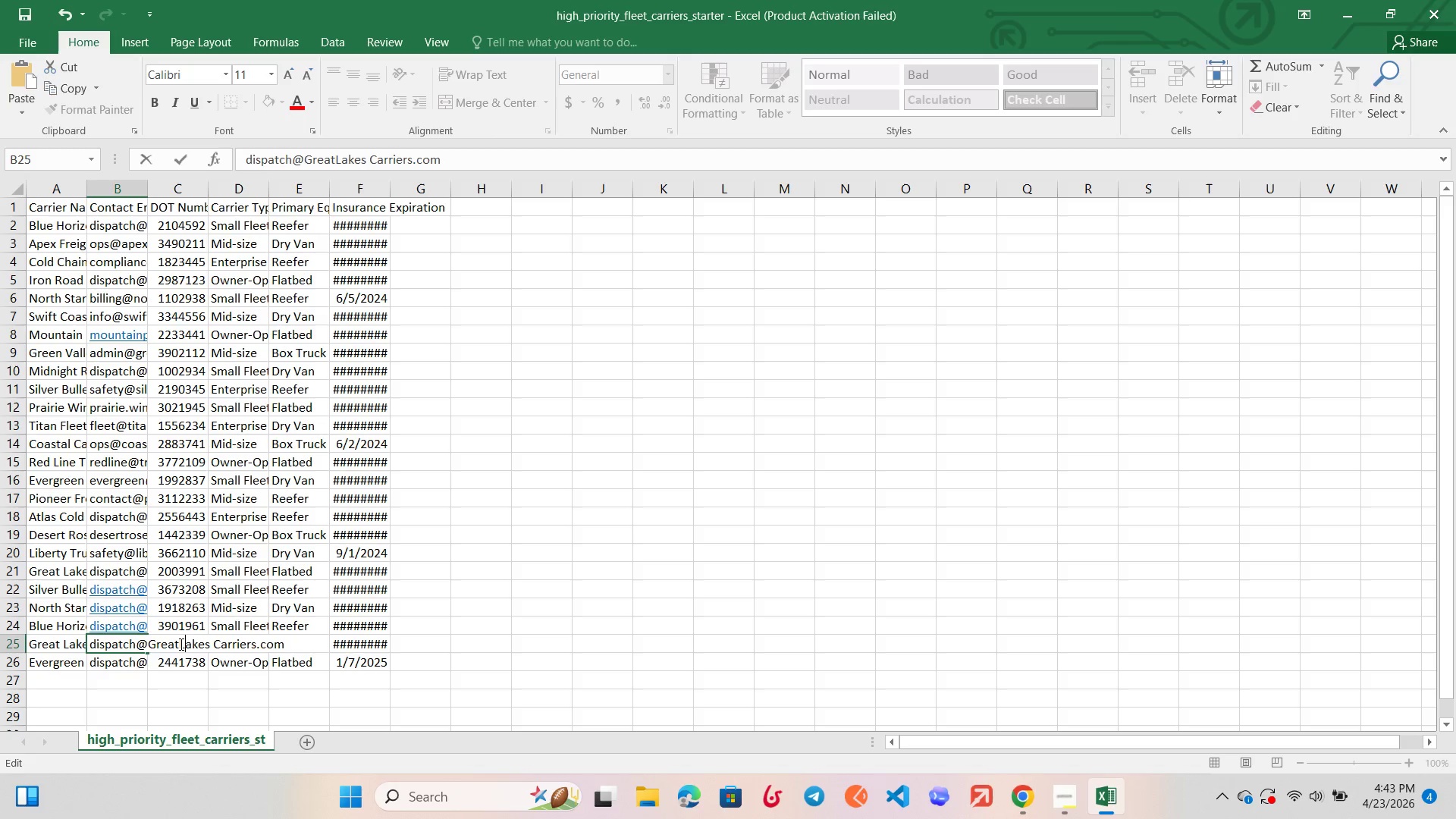 
key(ArrowRight)
 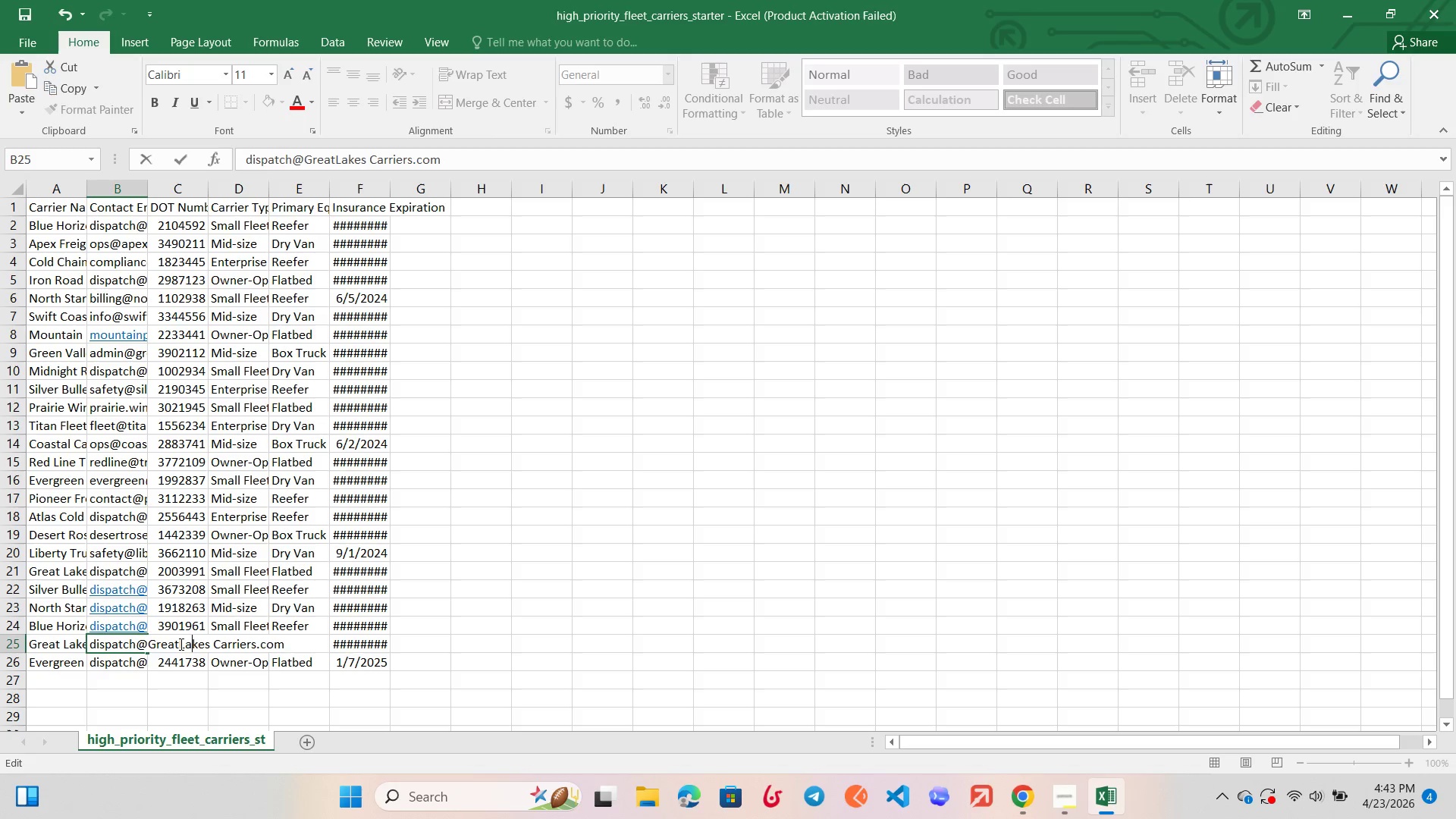 
key(ArrowRight)
 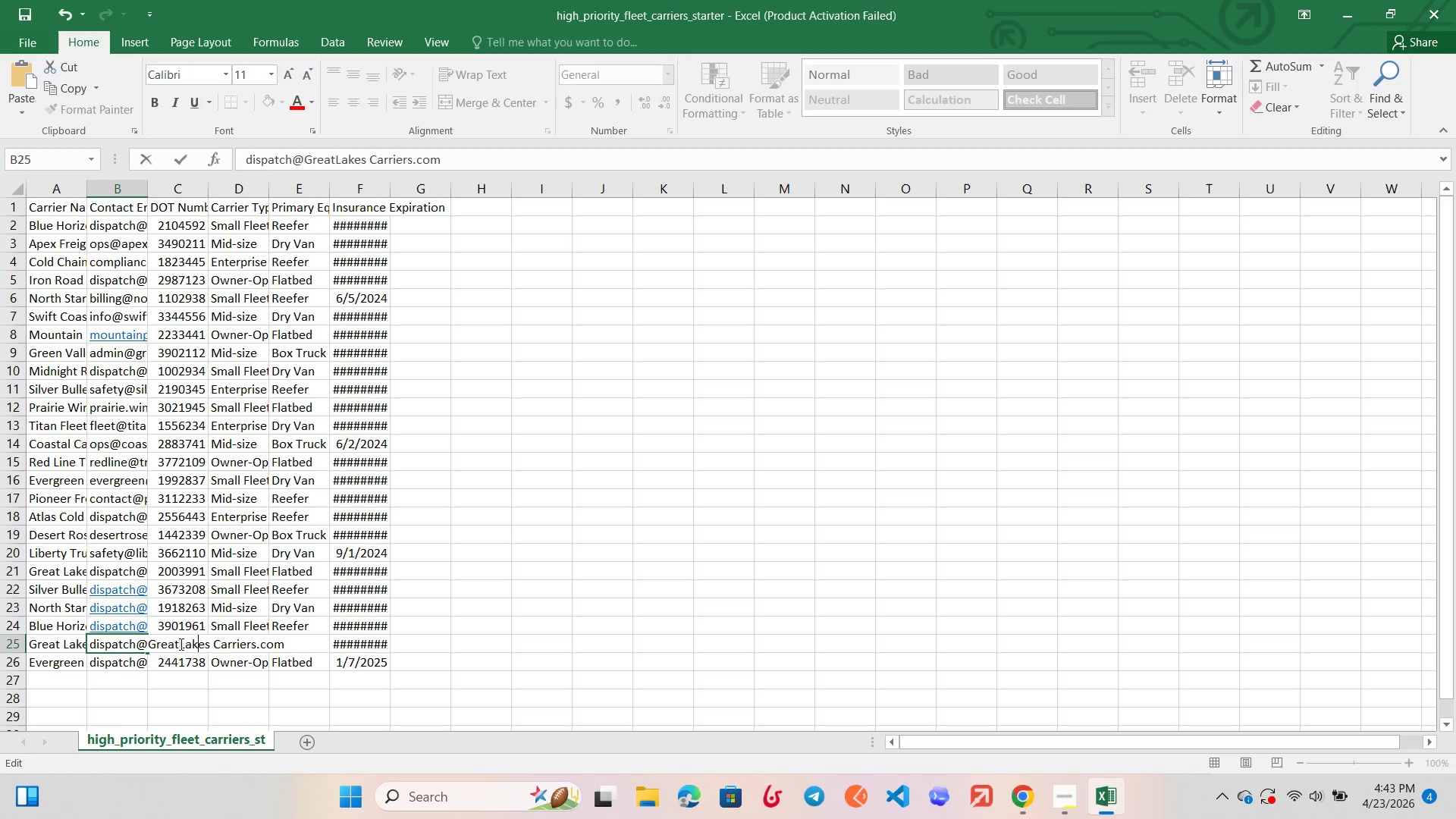 
key(ArrowRight)
 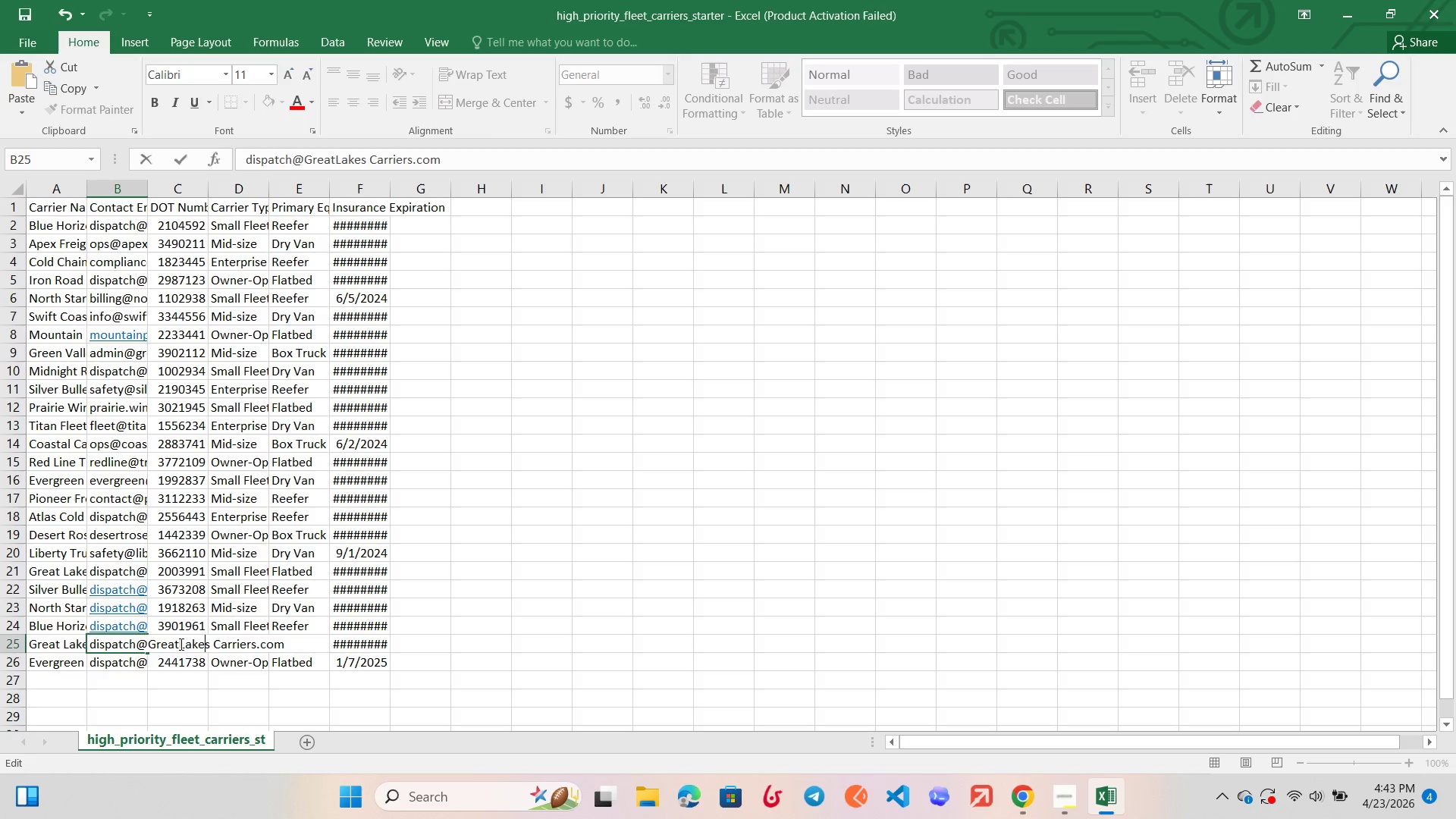 
key(ArrowRight)
 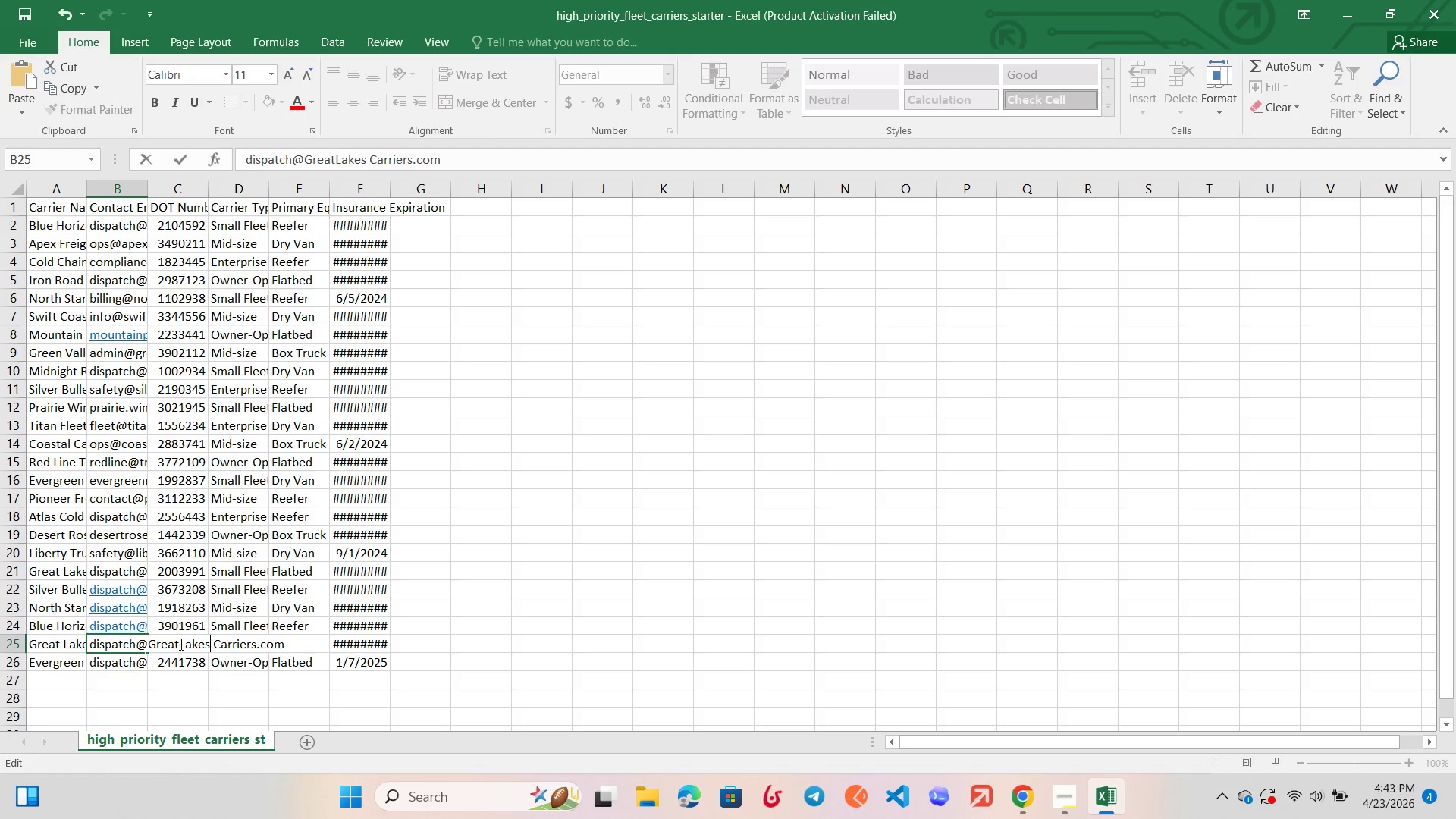 
key(ArrowRight)
 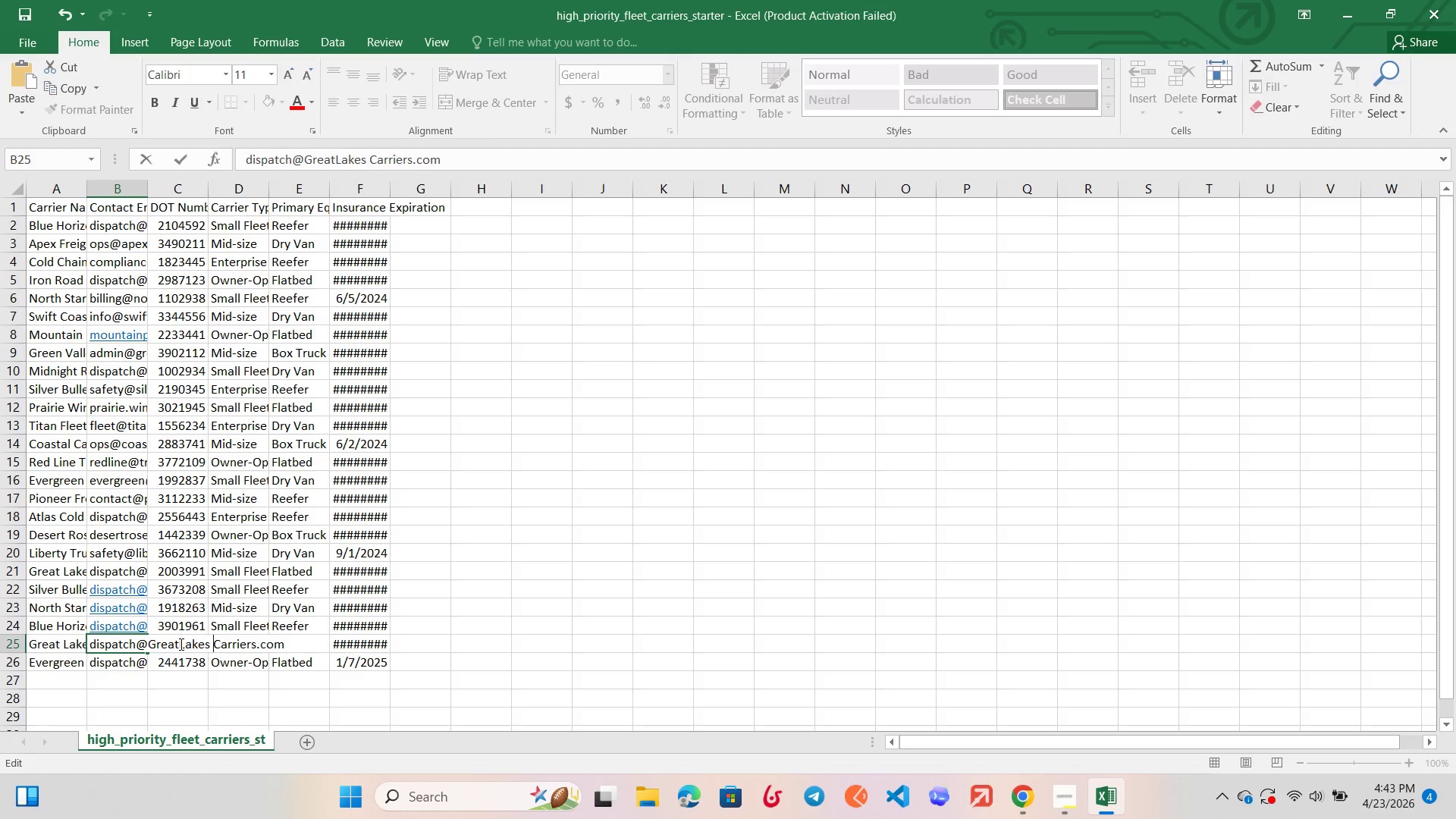 
key(Backspace)
 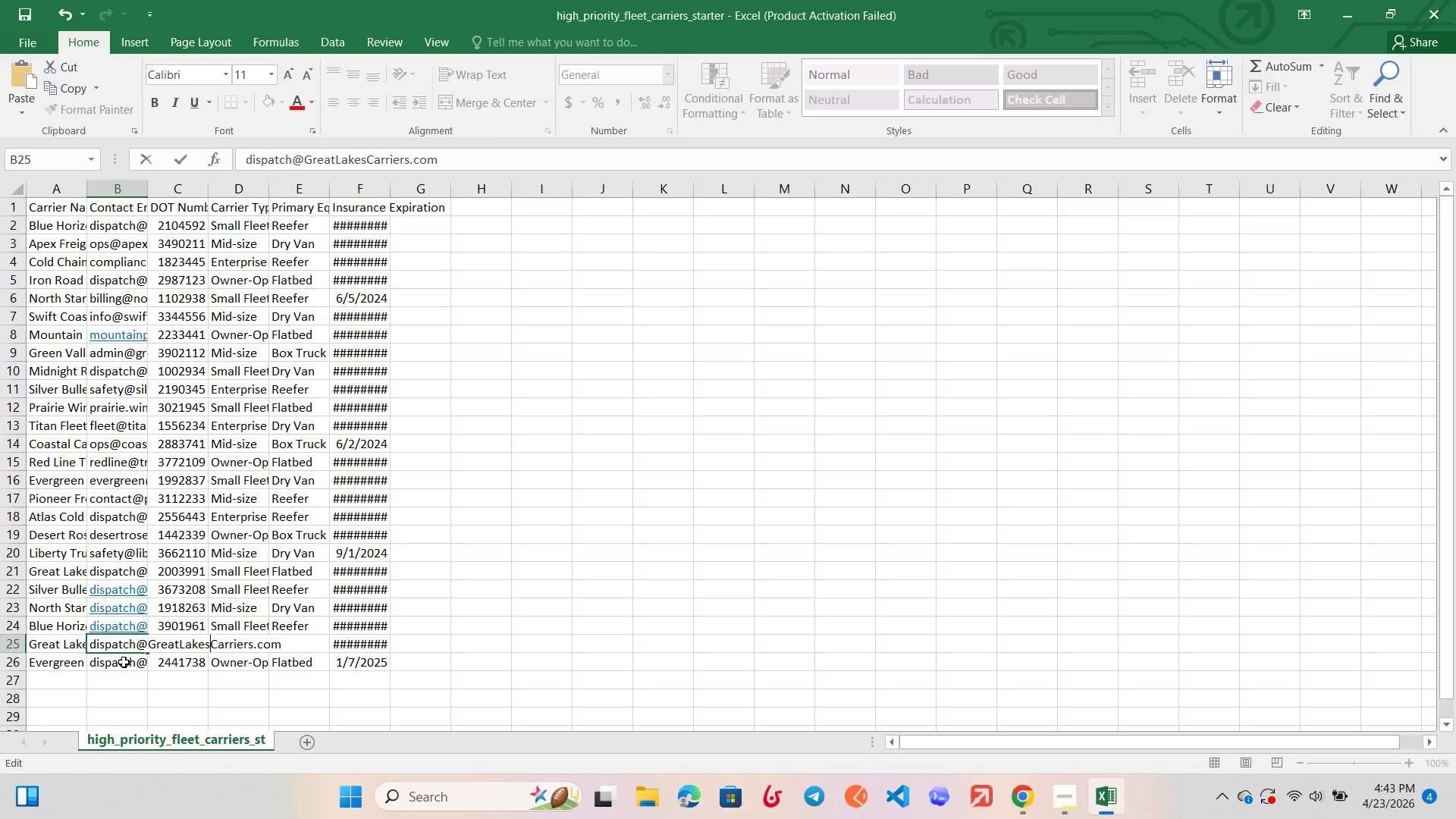 
wait(15.84)
 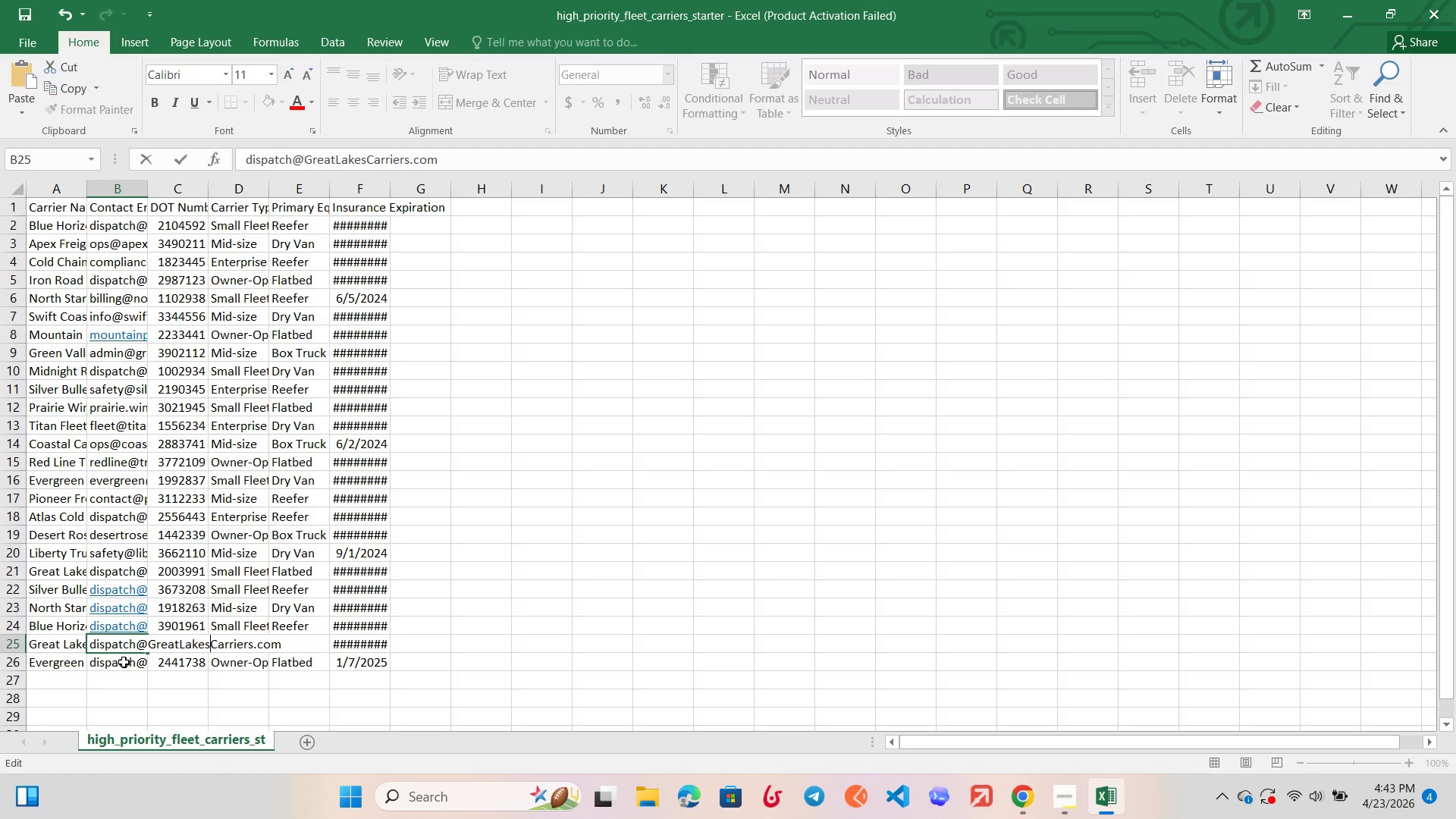 
left_click([117, 667])
 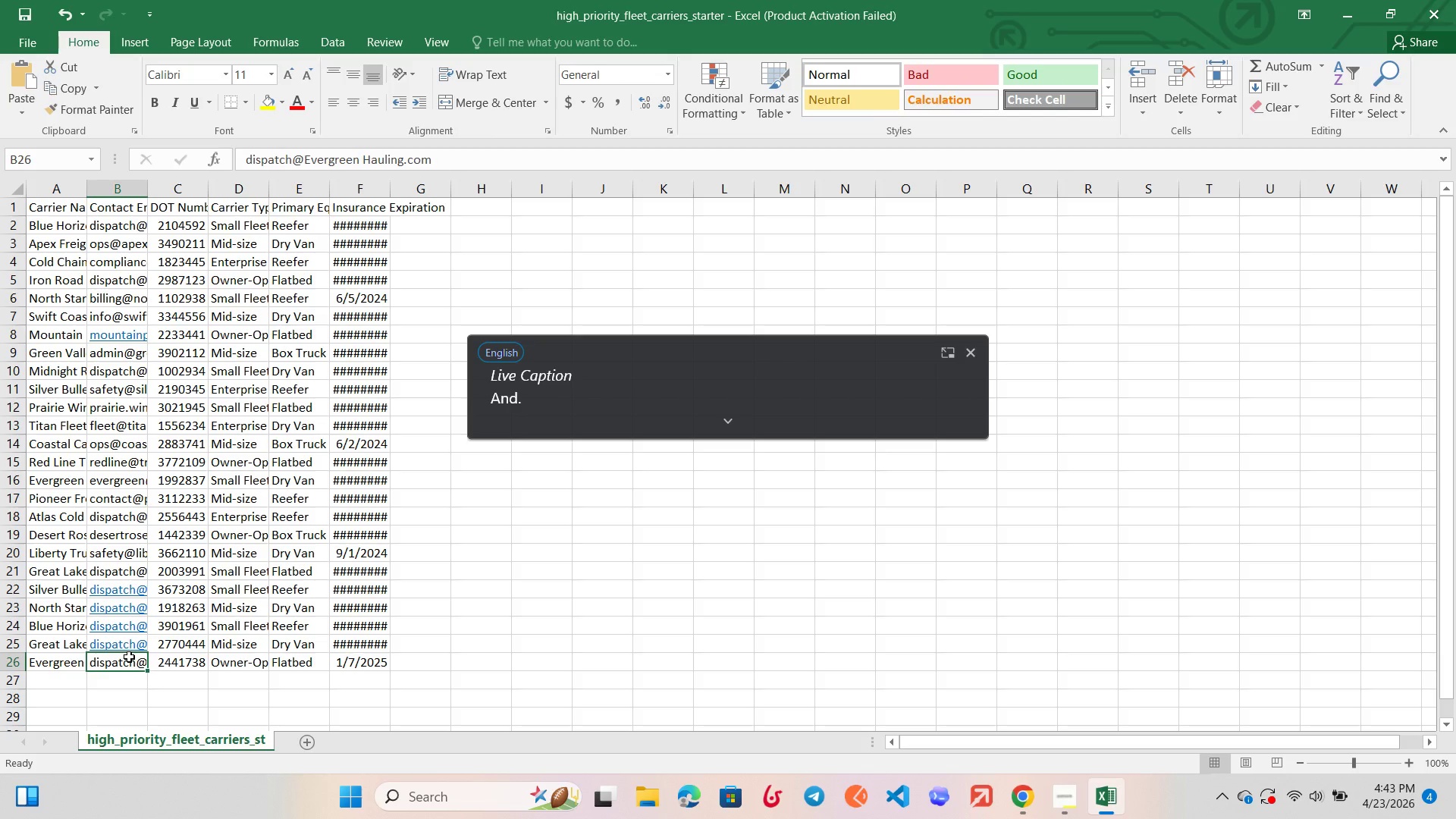 
double_click([135, 658])
 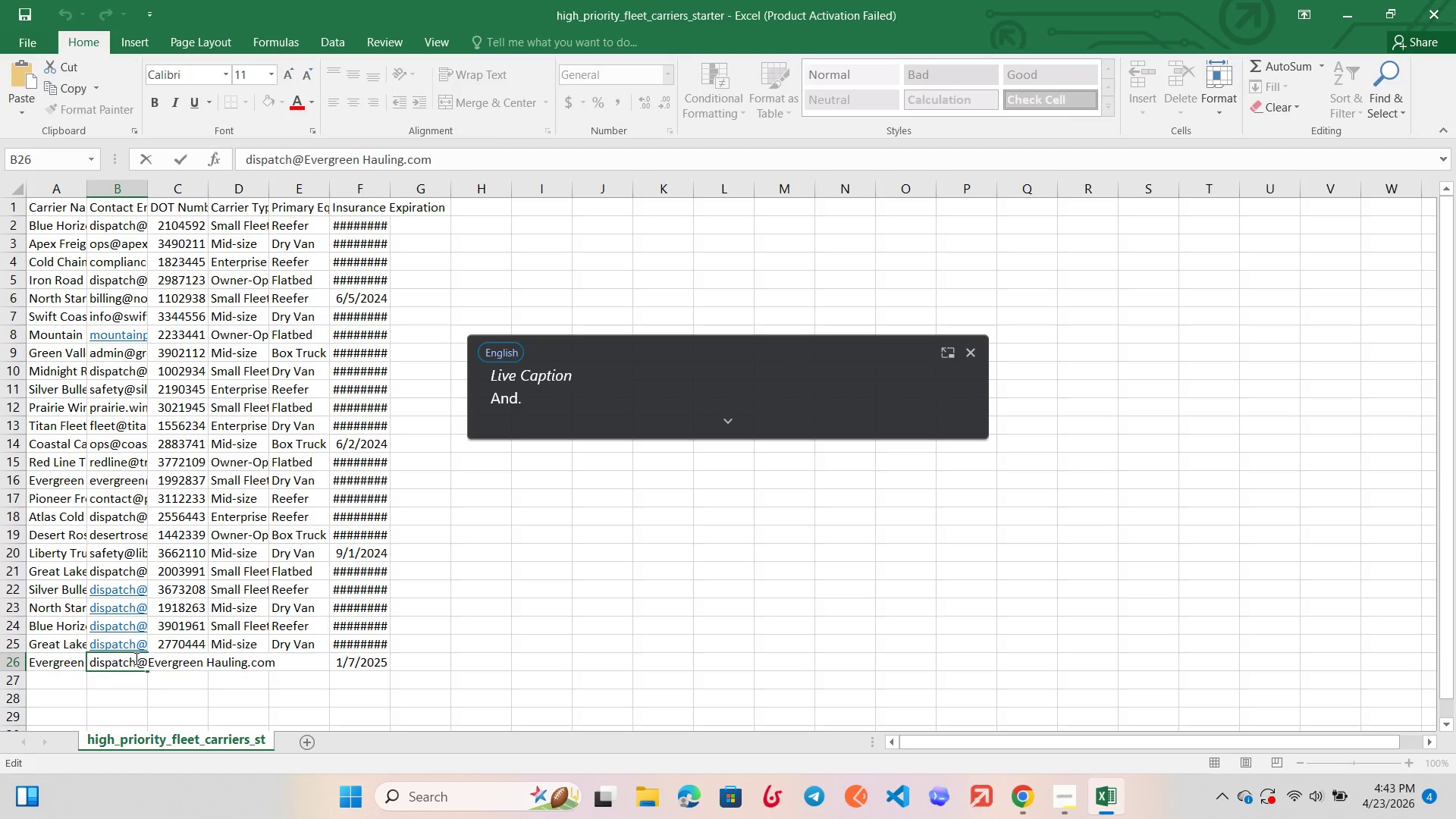 
key(ArrowRight)
 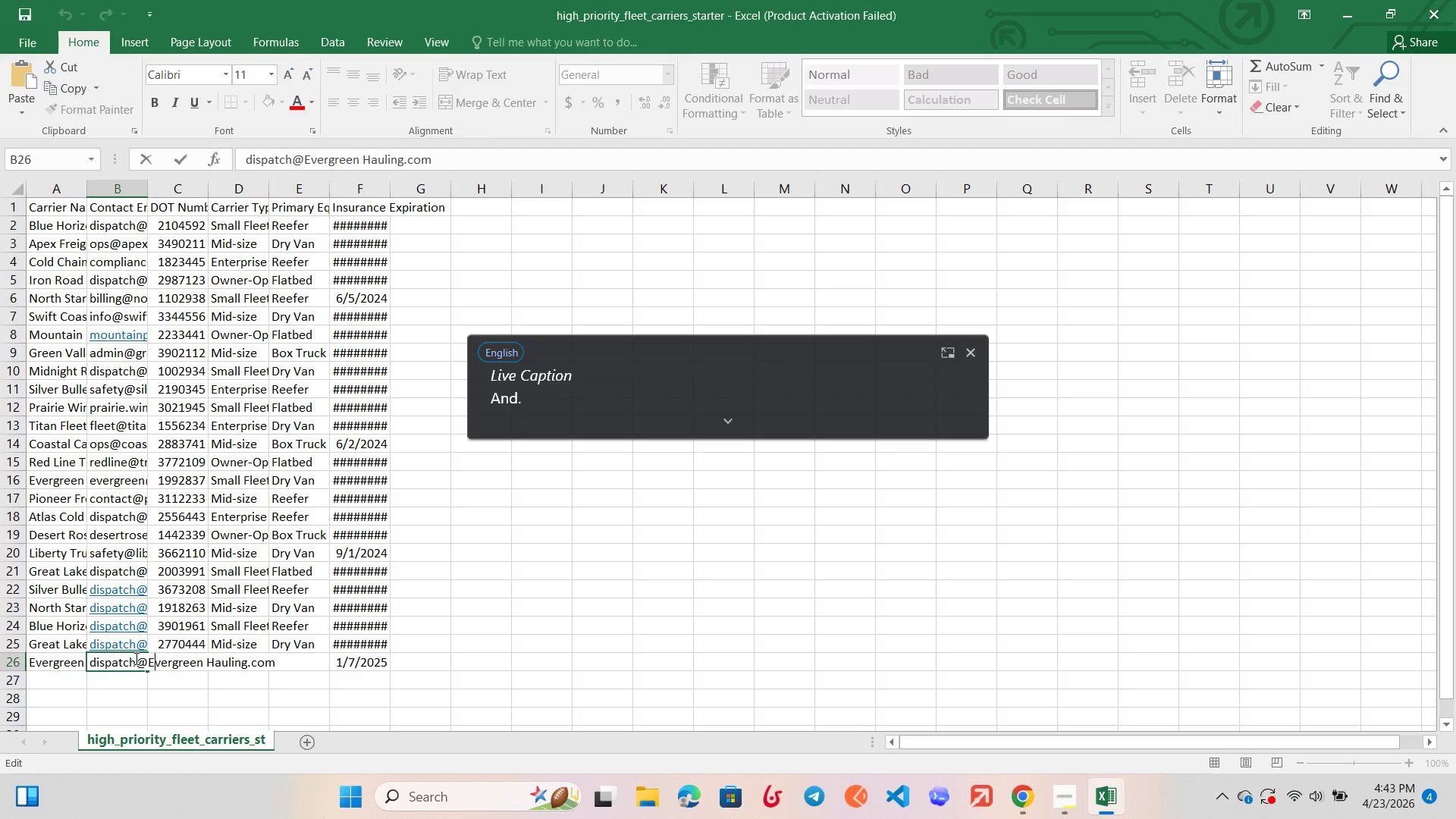 
key(ArrowRight)
 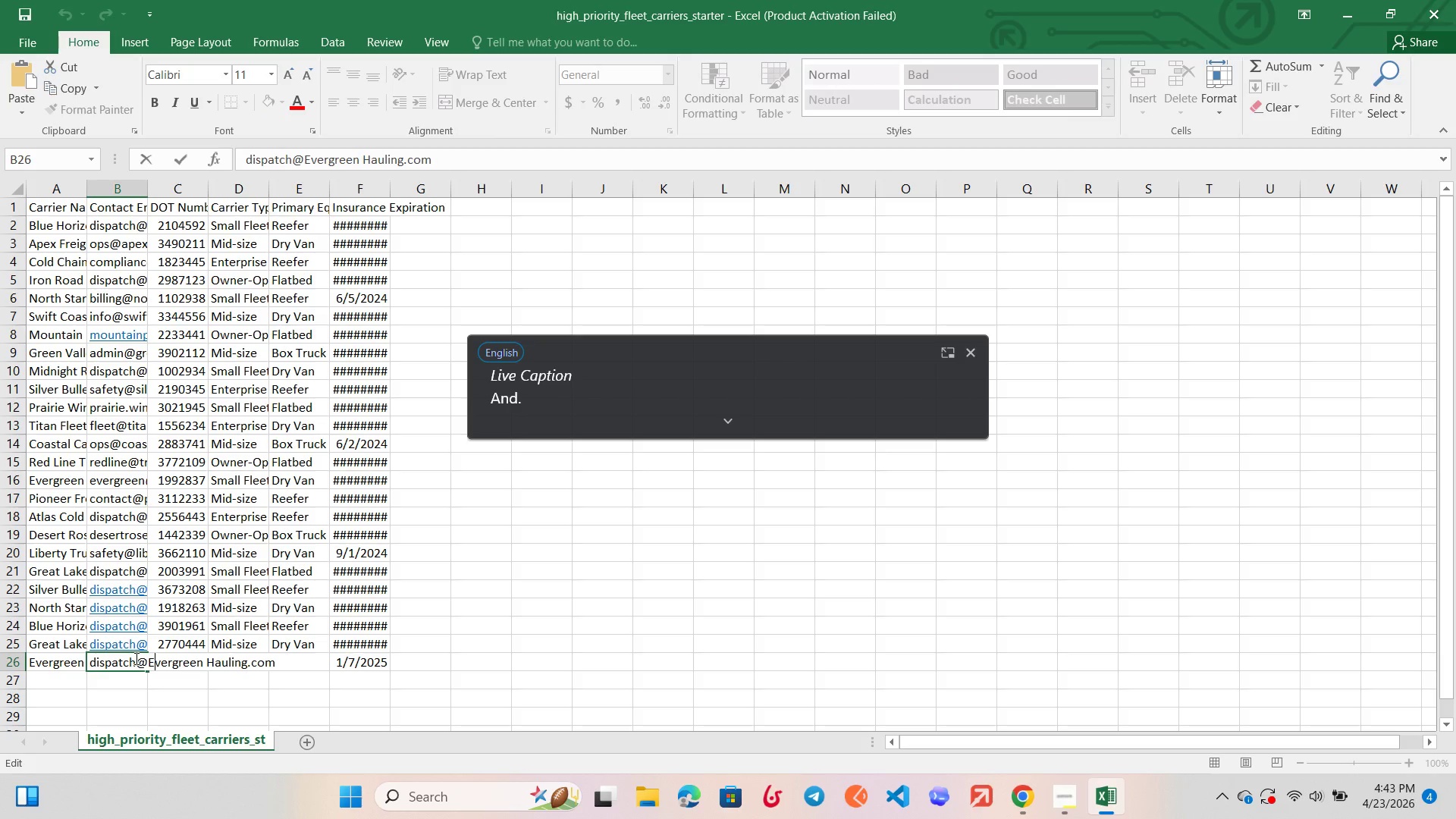 
key(ArrowRight)
 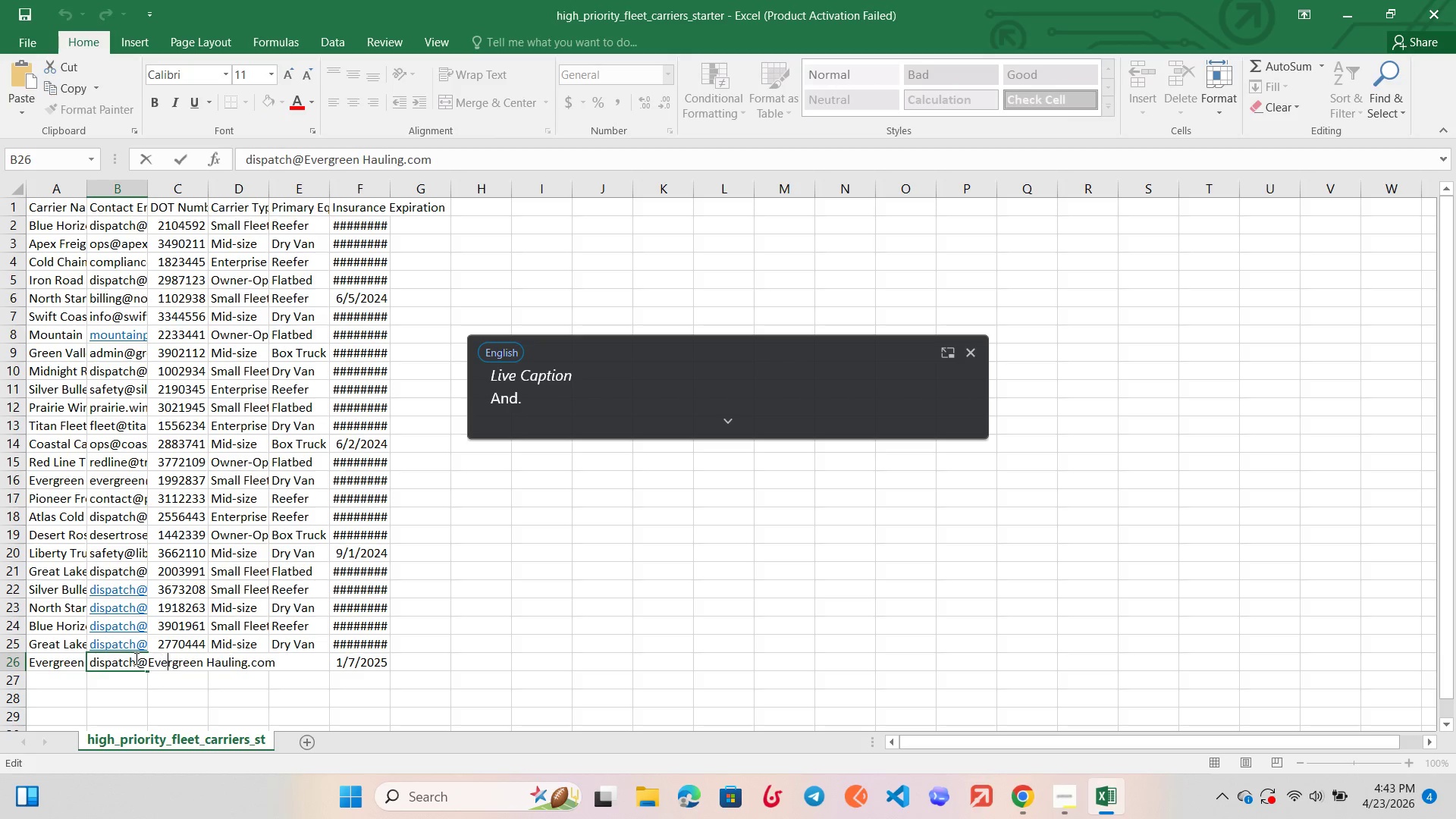 
key(ArrowRight)
 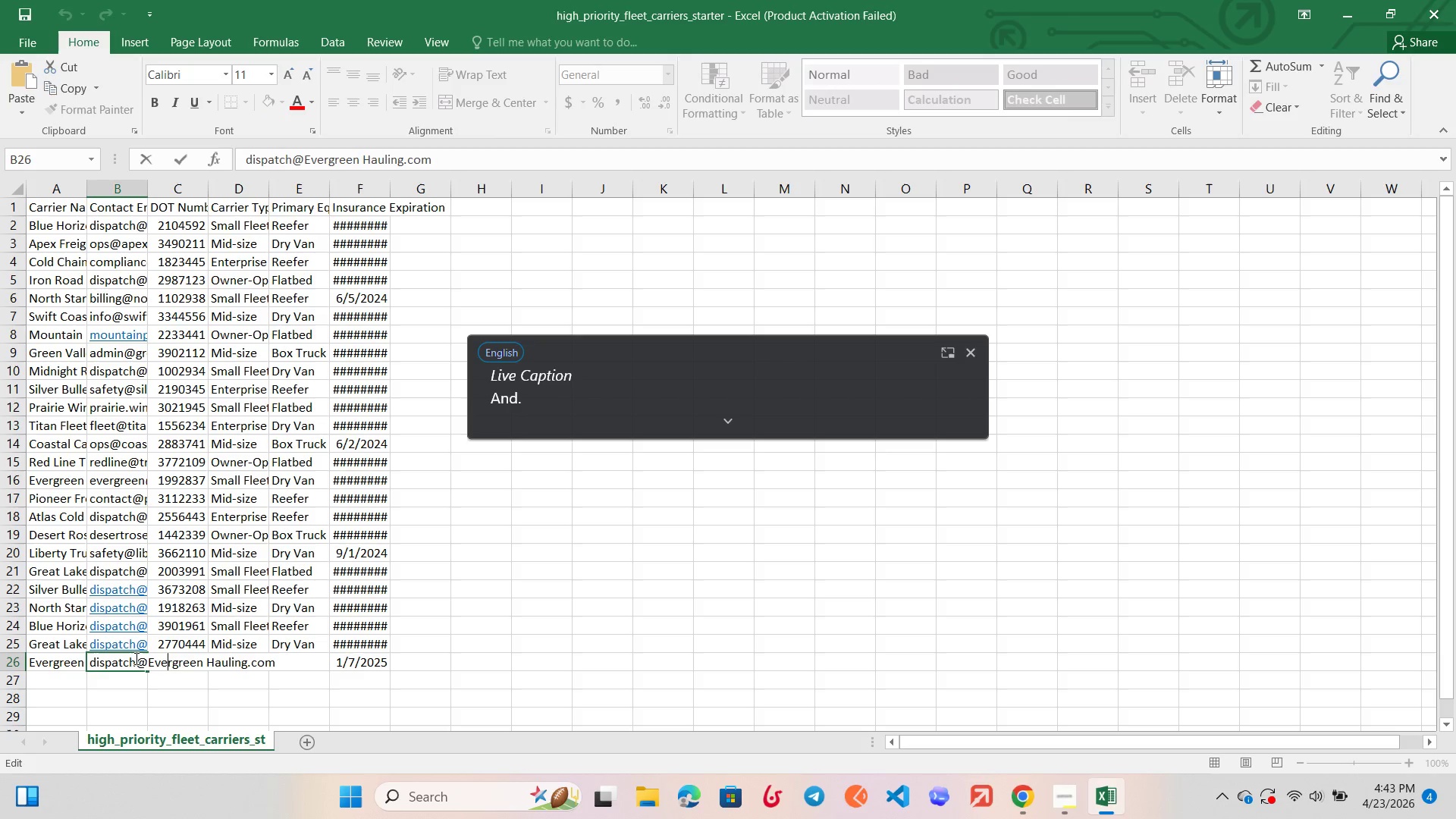 
key(ArrowRight)
 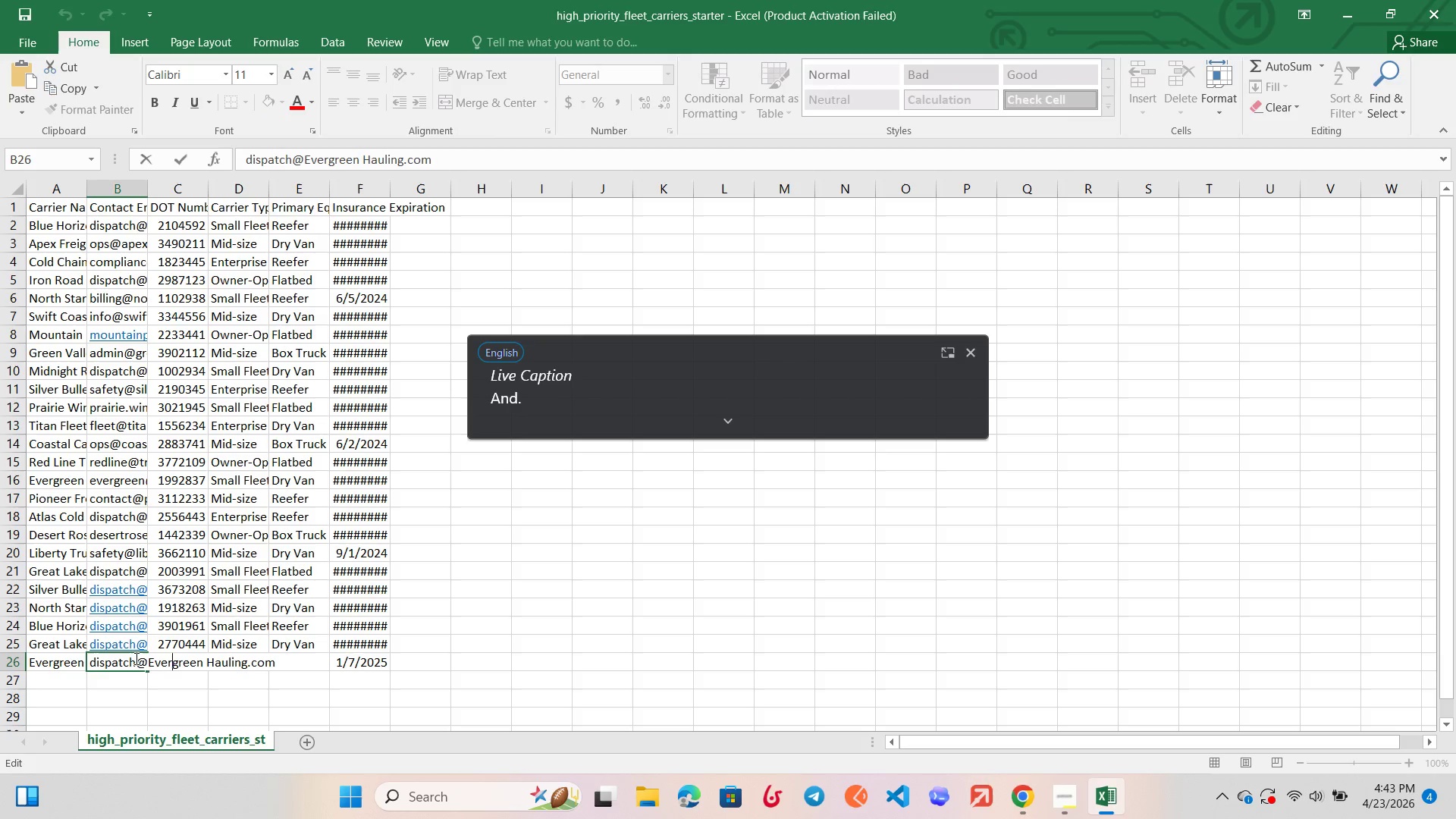 
key(ArrowRight)
 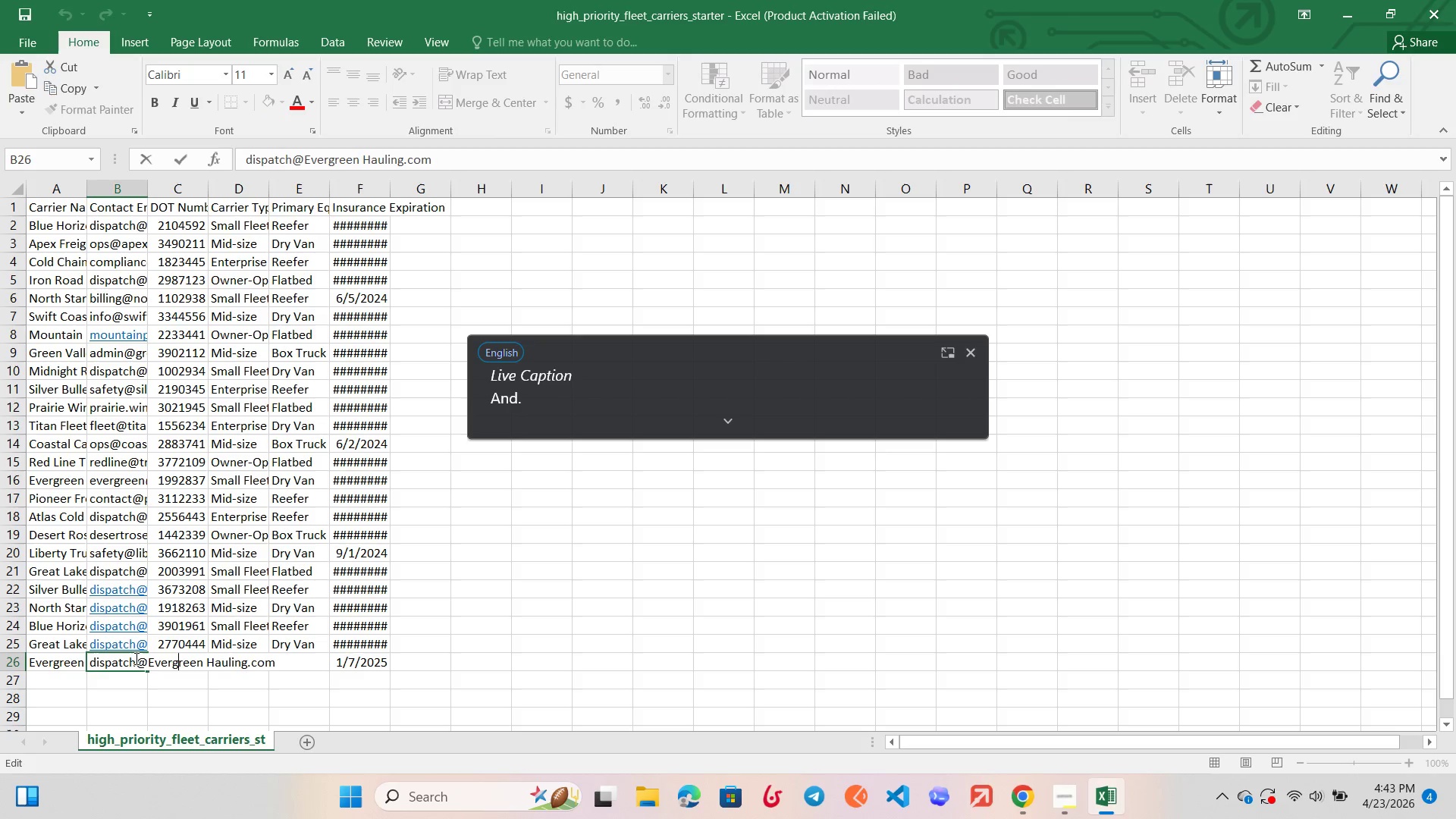 
key(ArrowRight)
 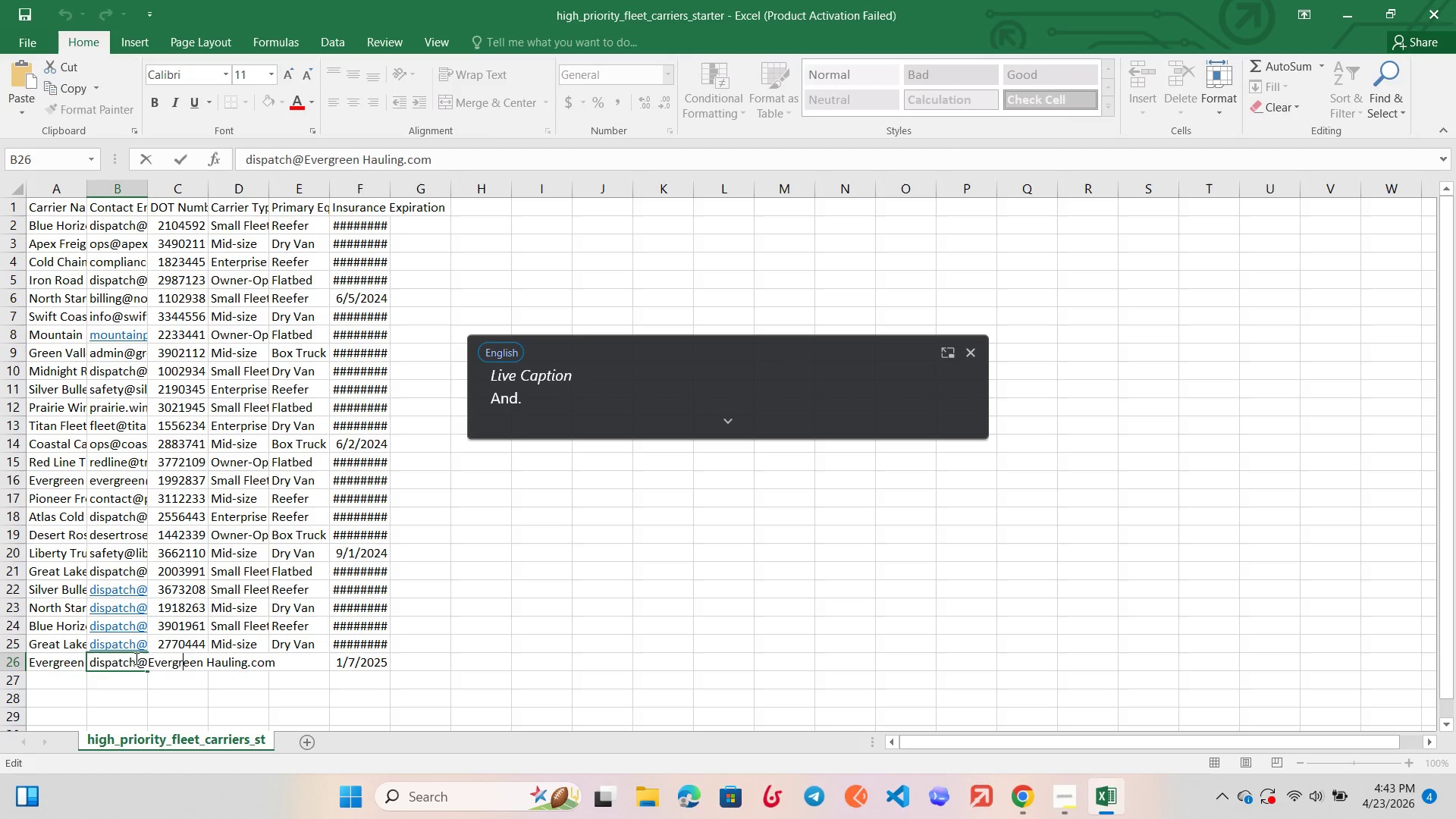 
key(ArrowRight)
 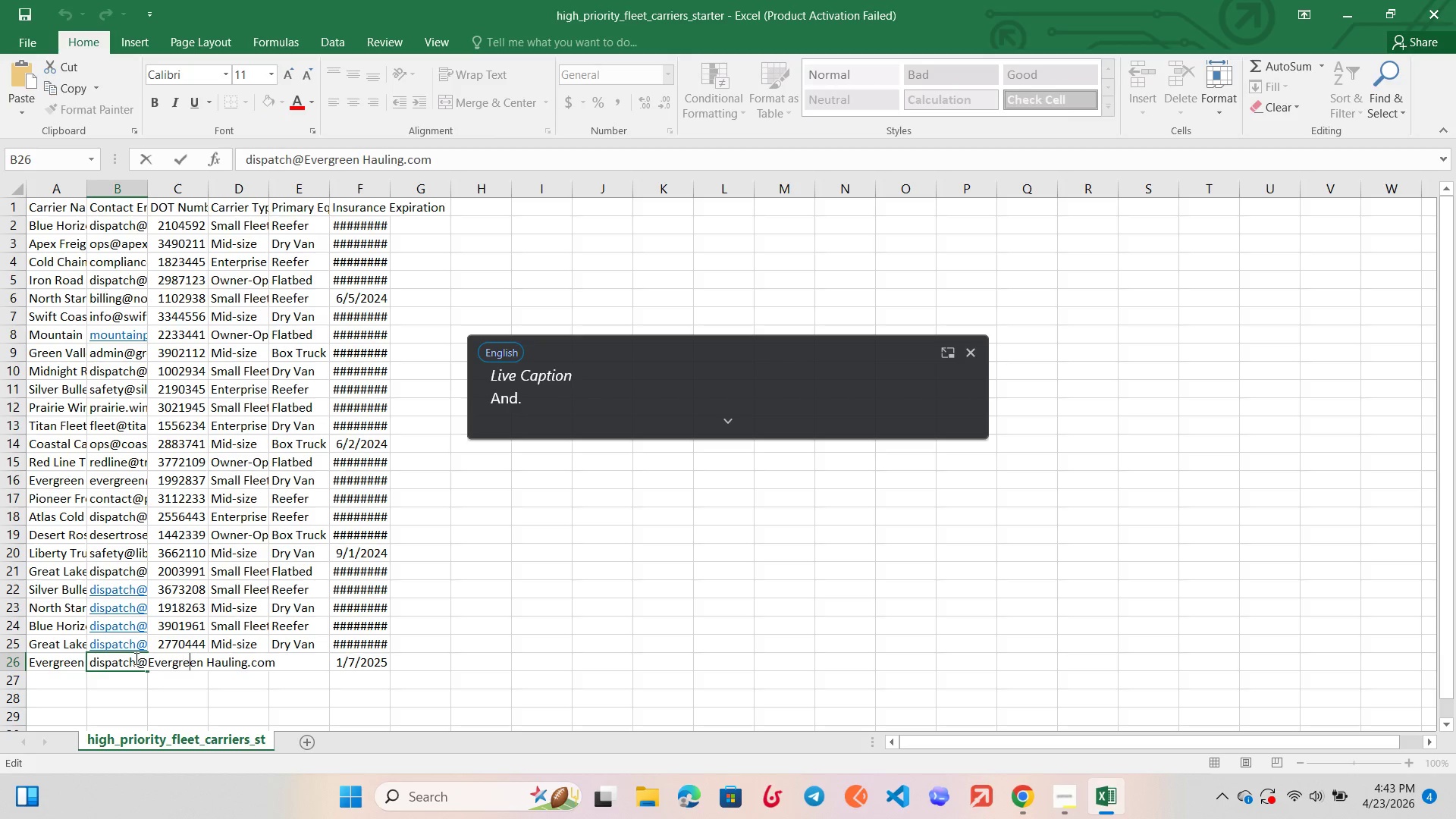 
key(ArrowRight)
 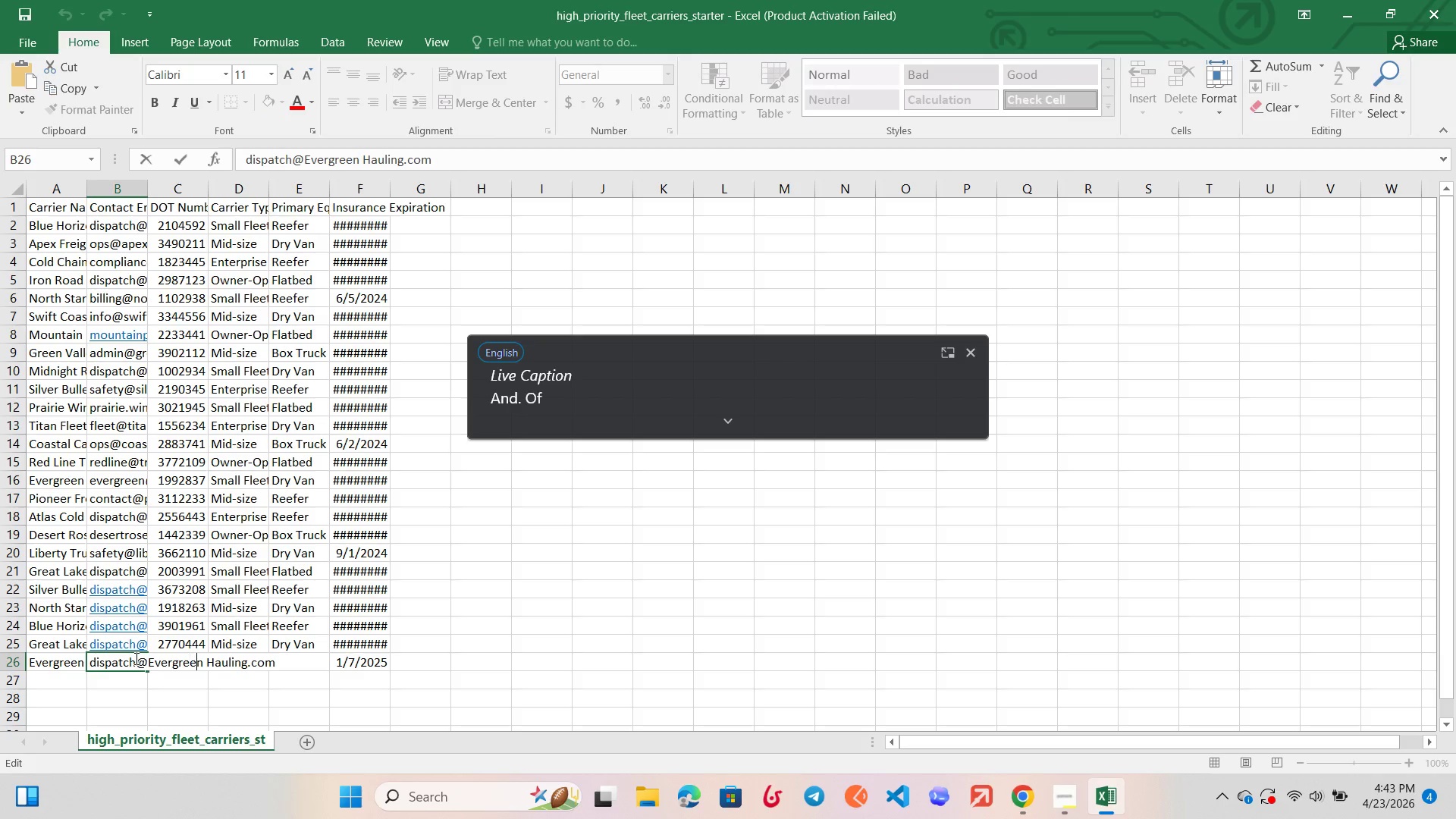 
key(ArrowRight)
 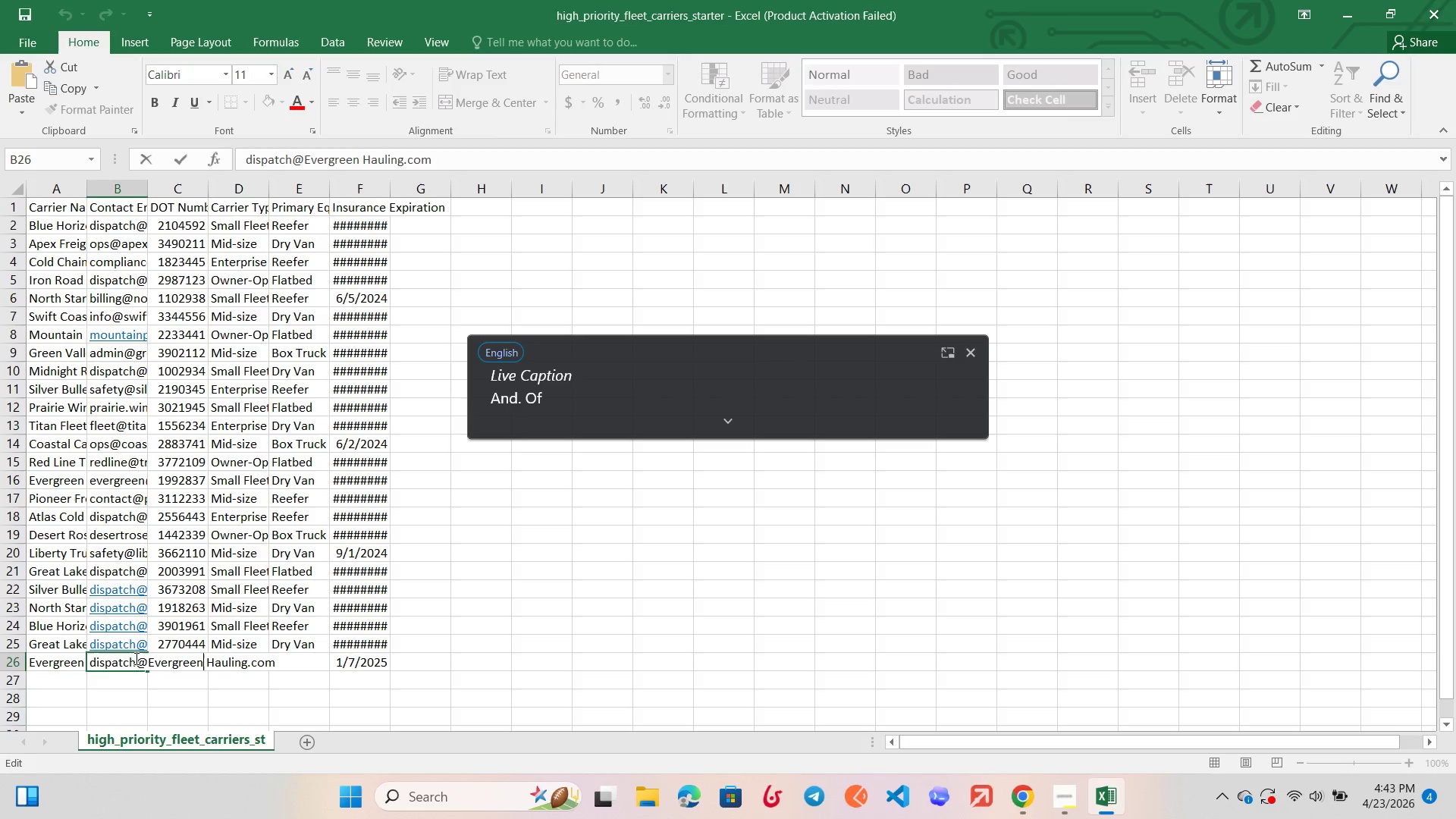 
key(ArrowRight)
 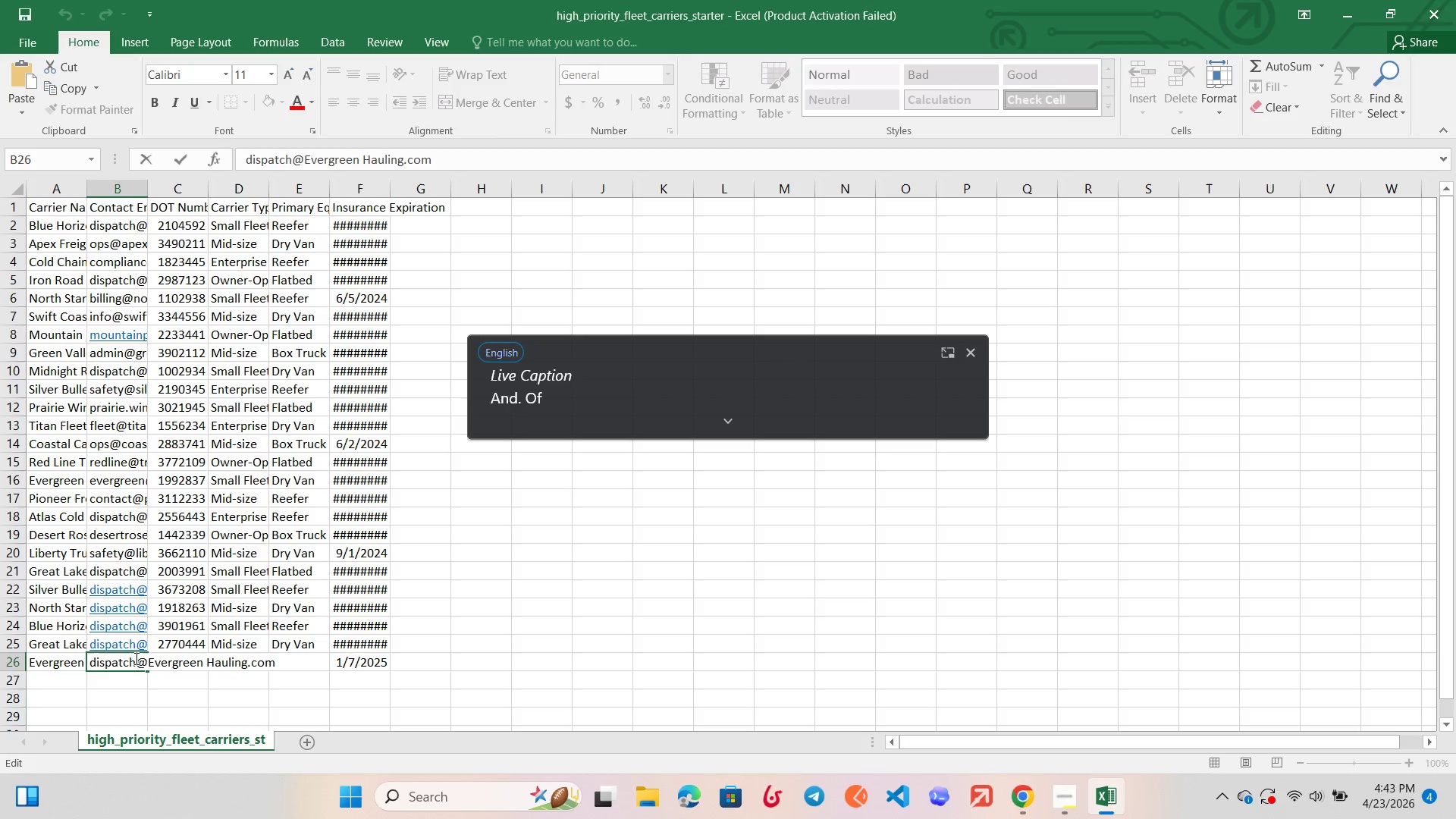 
key(Backspace)
 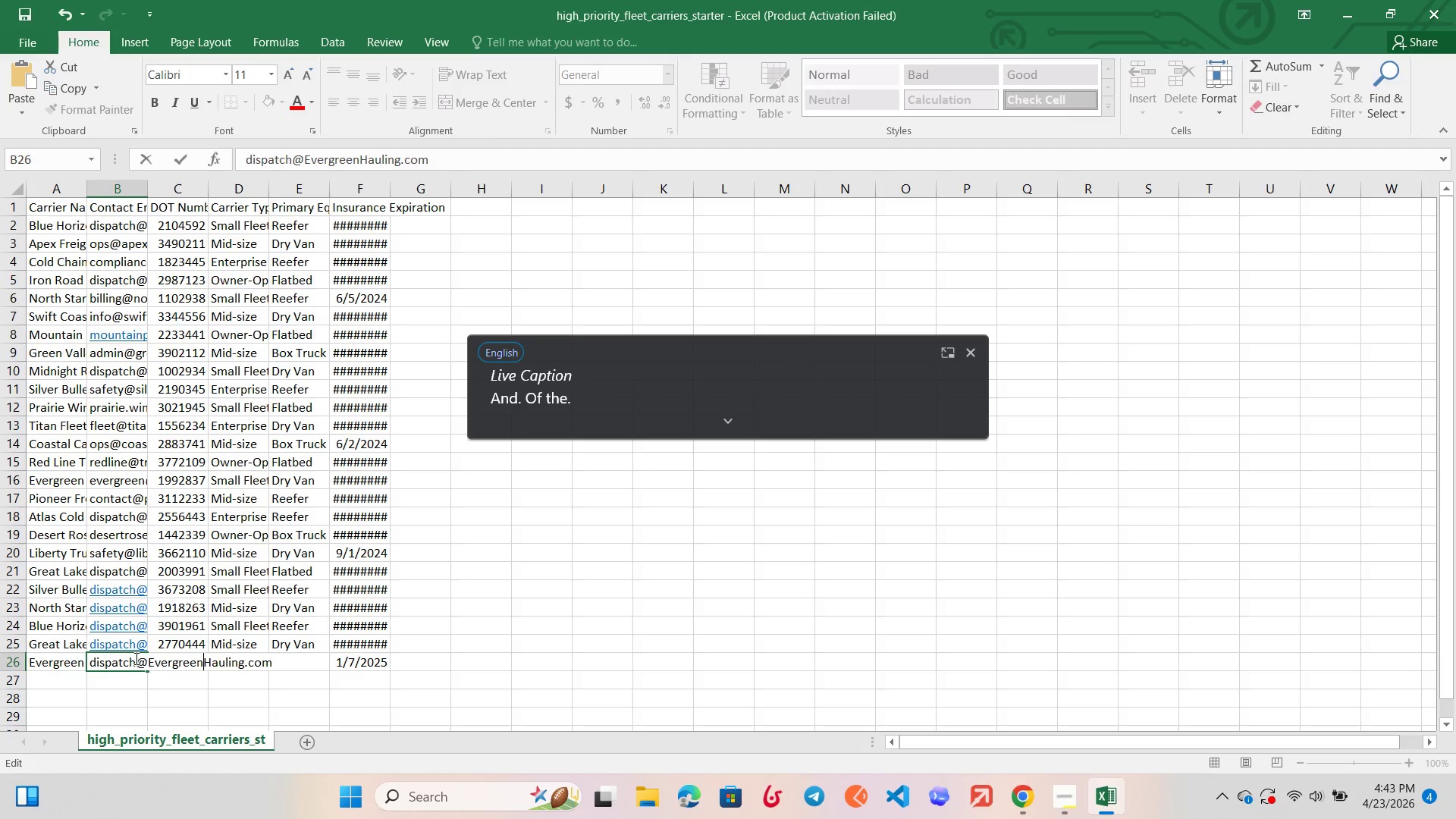 
key(ArrowRight)
 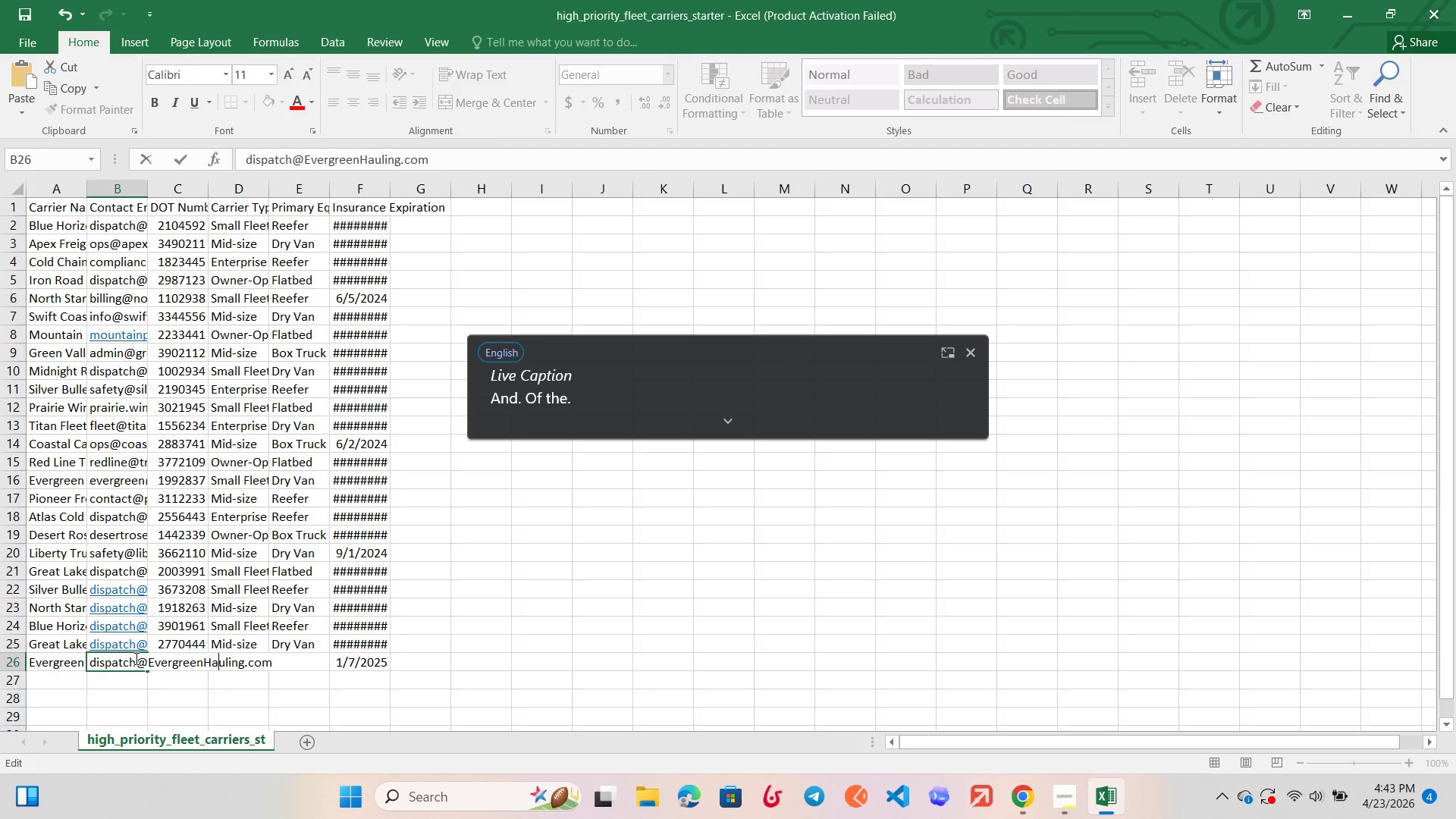 
key(ArrowRight)
 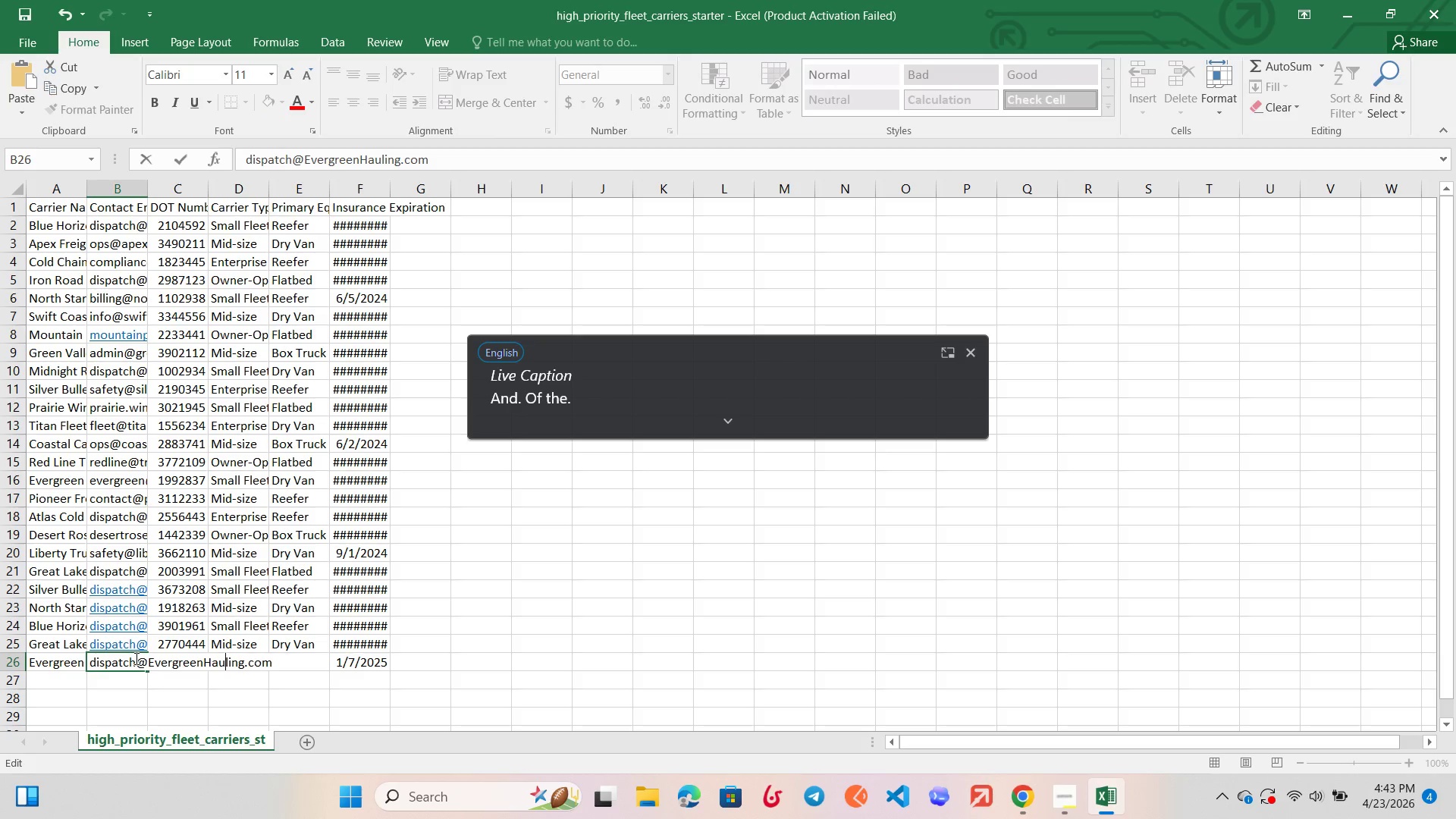 
key(ArrowRight)
 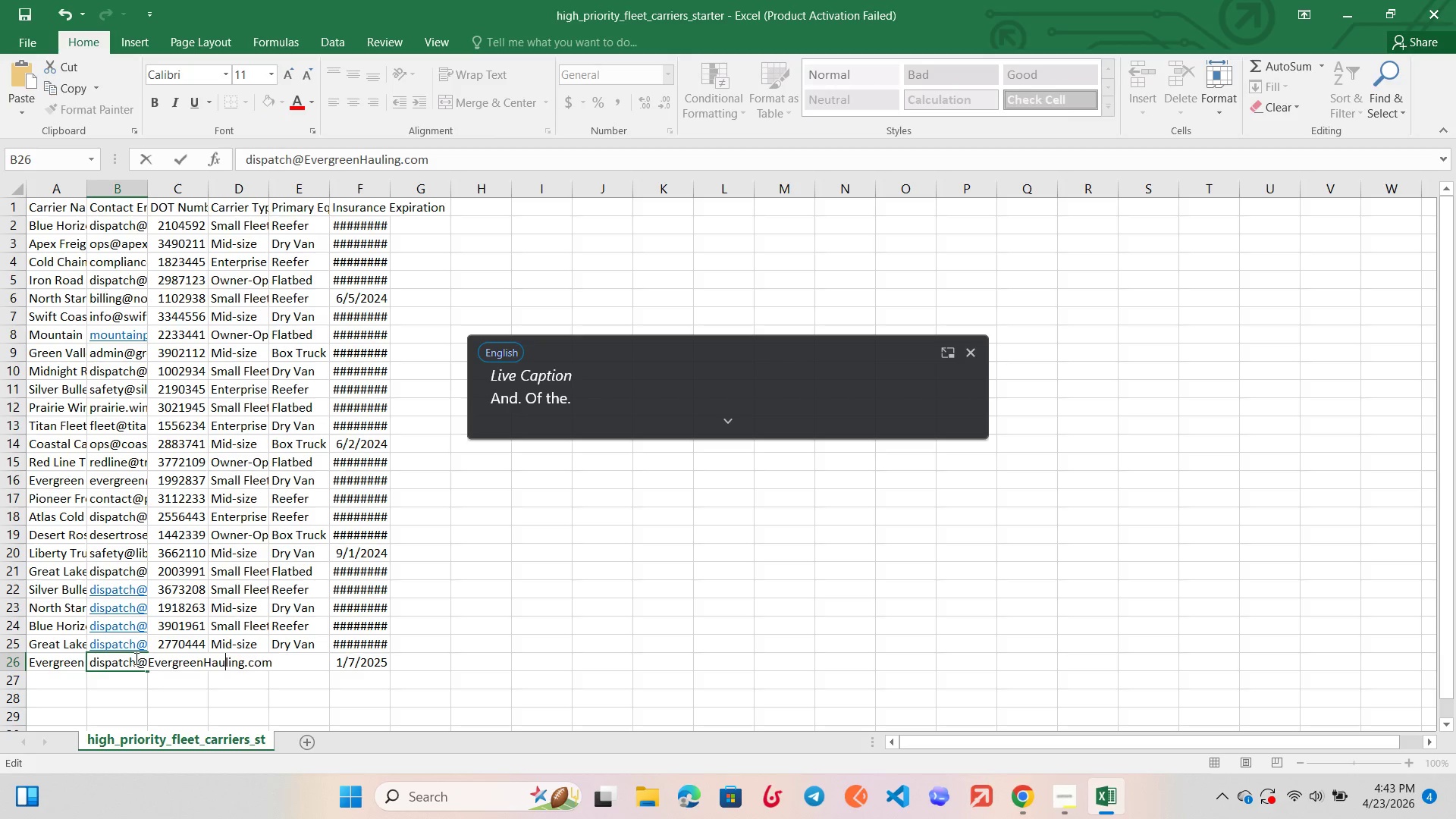 
key(ArrowRight)
 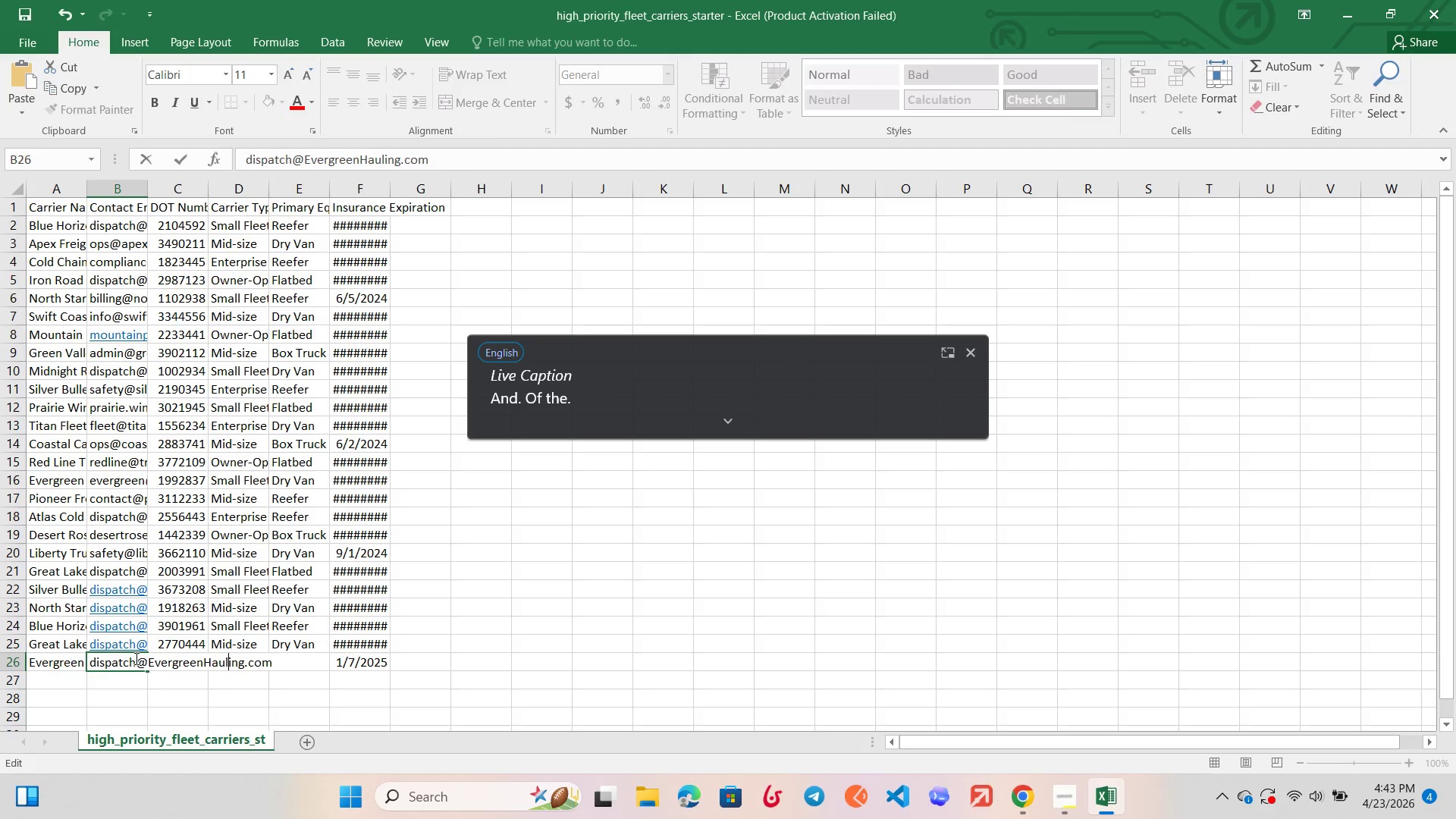 
key(ArrowRight)
 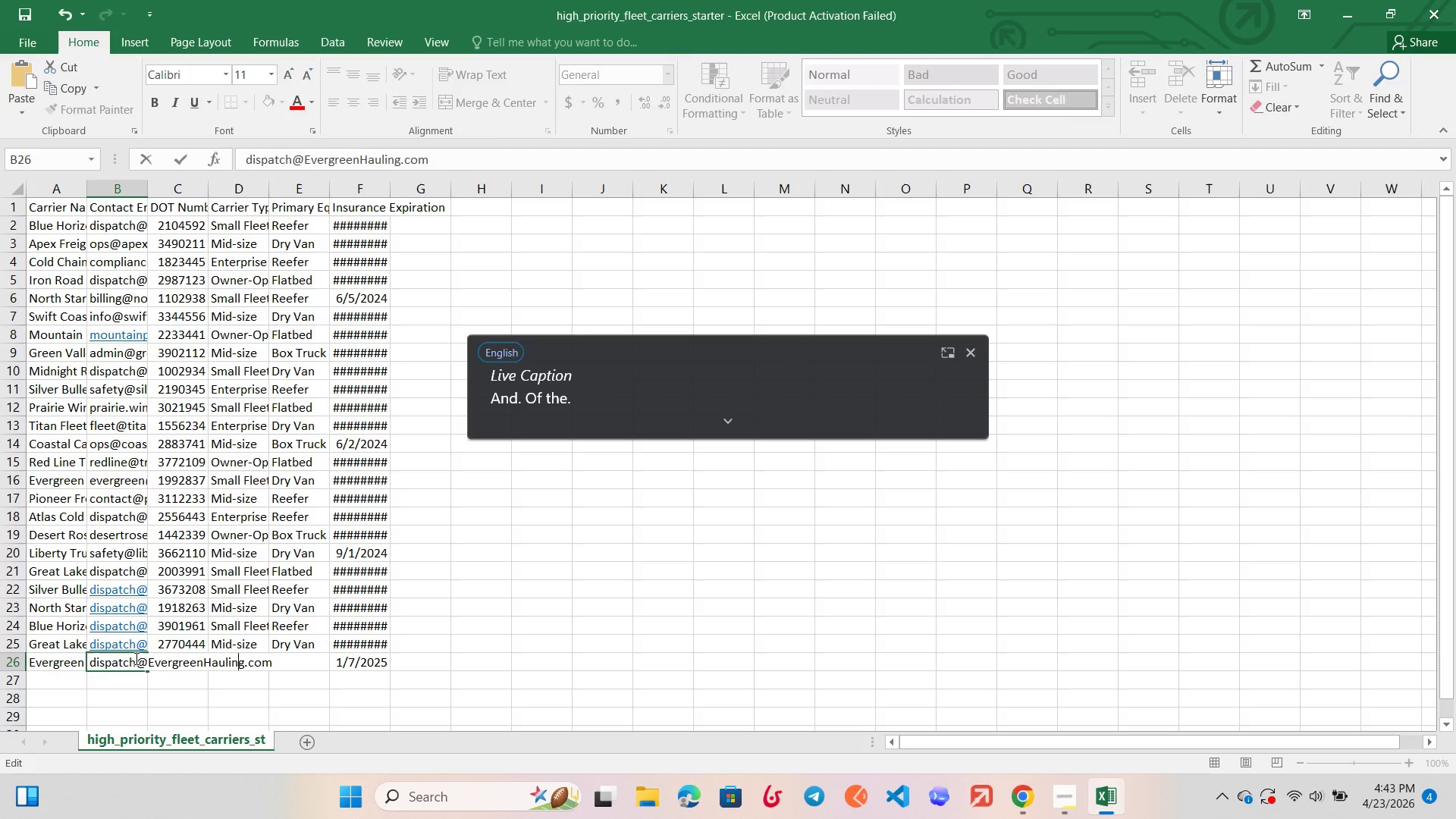 
key(ArrowRight)
 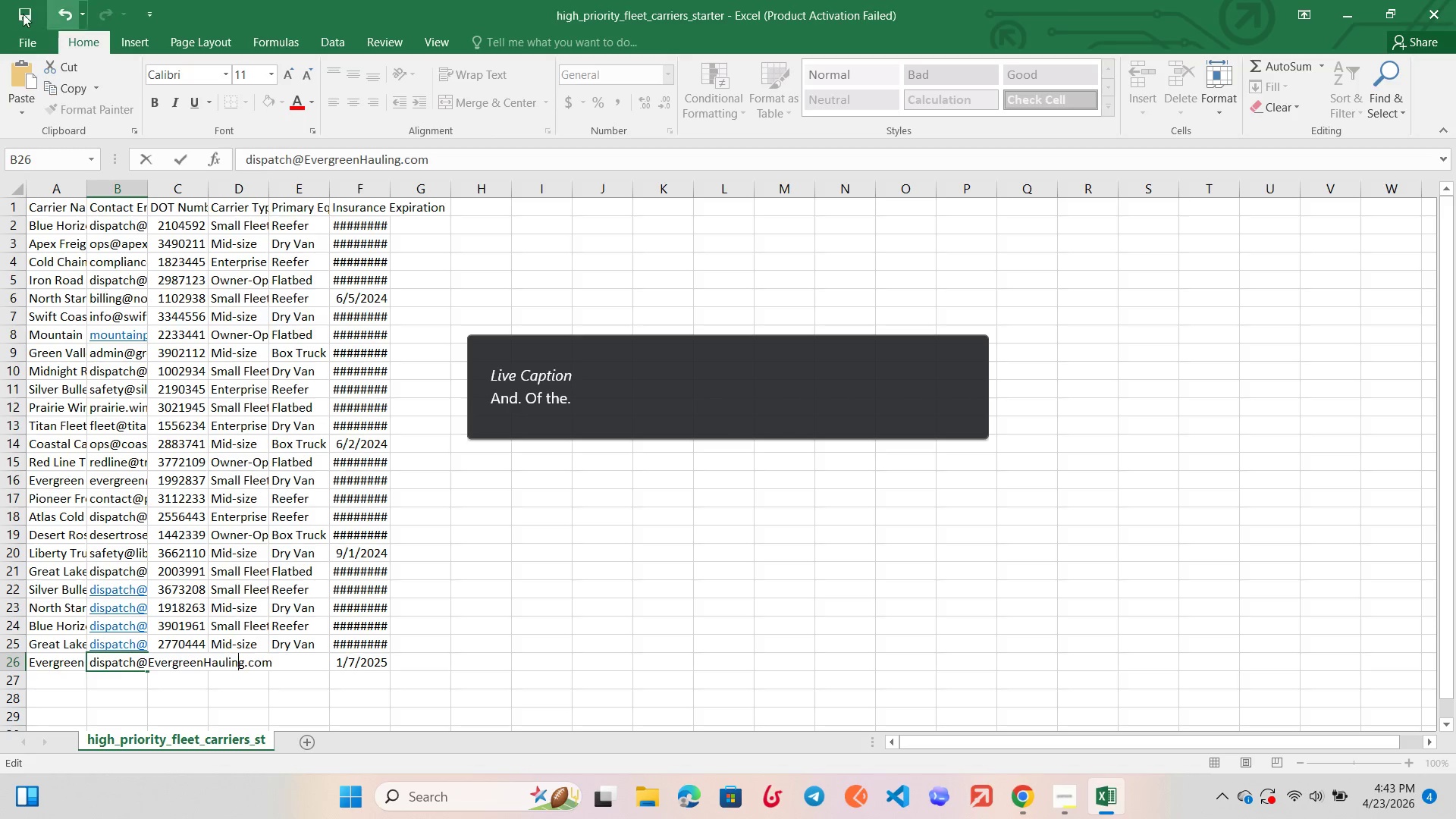 
left_click([11, 12])
 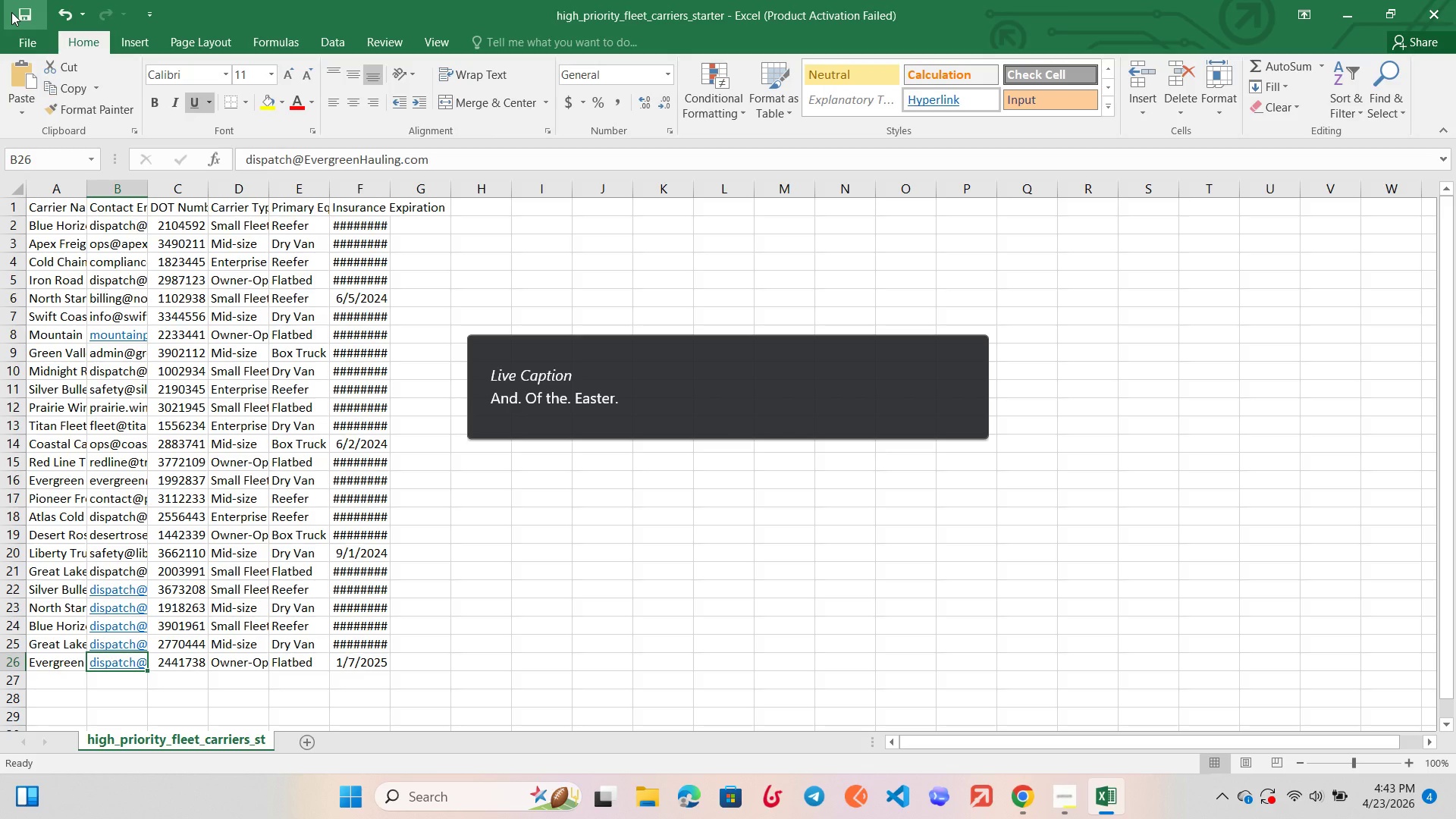 
left_click([11, 12])
 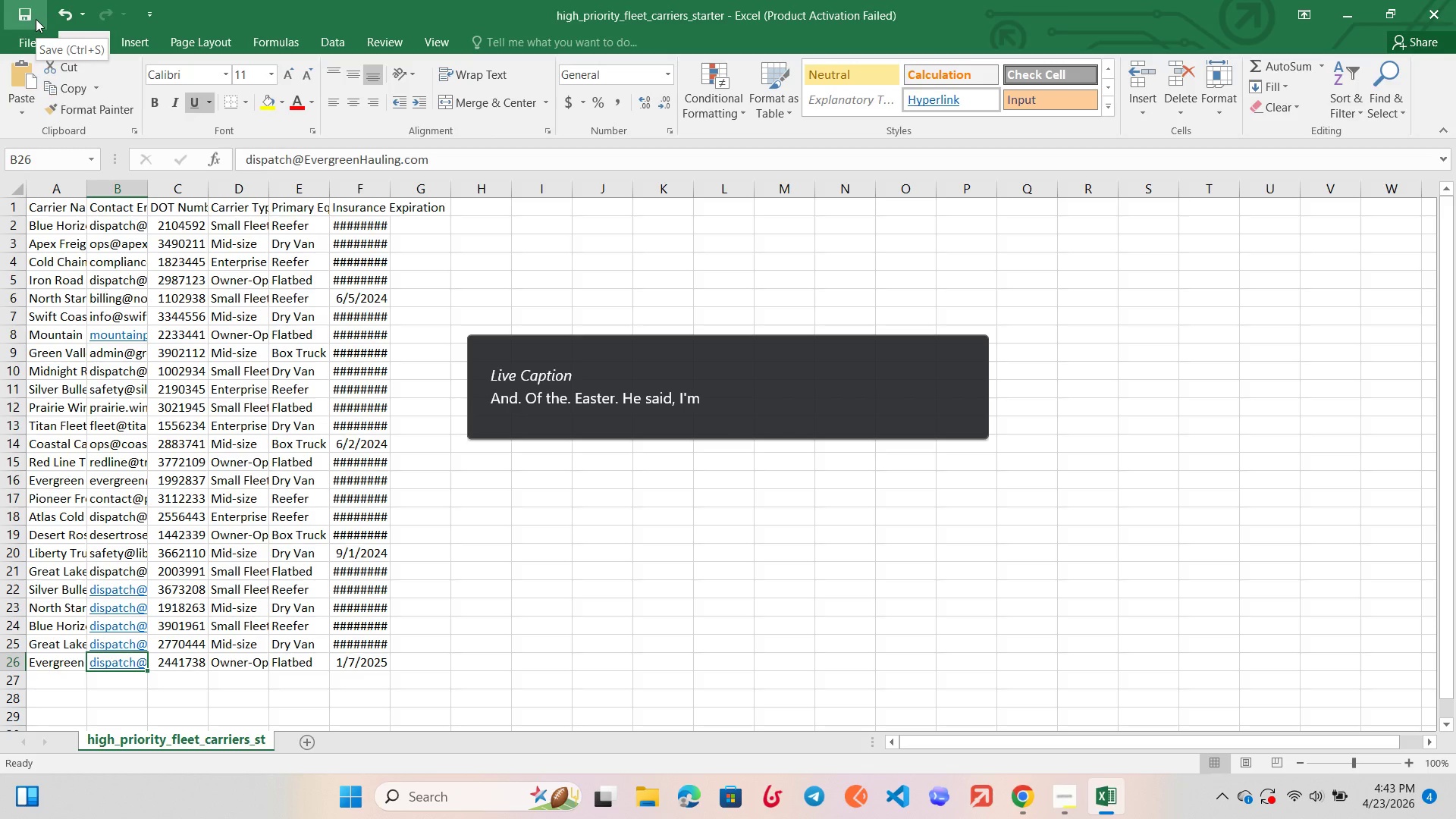 
left_click([36, 19])
 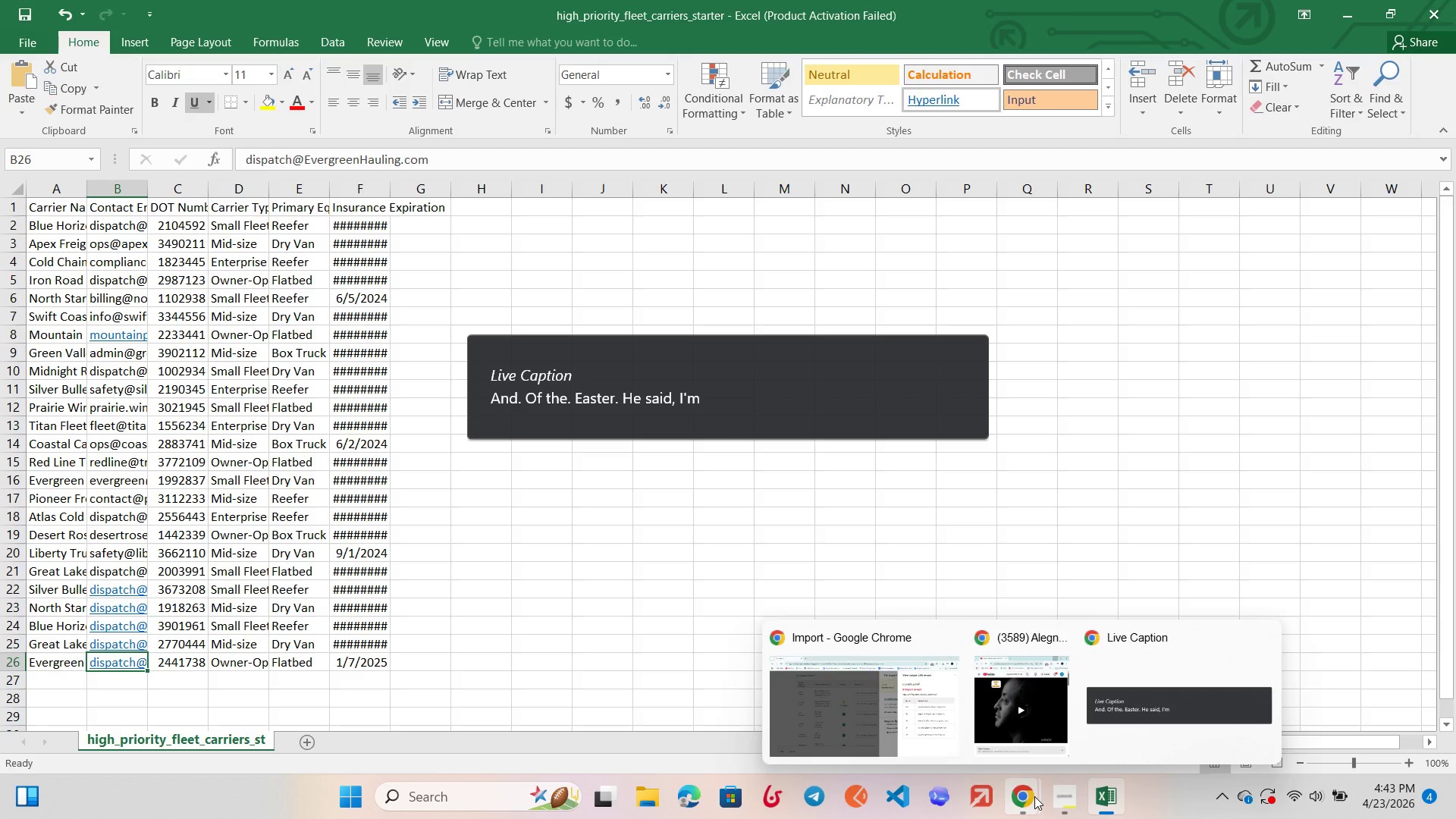 
left_click([906, 674])
 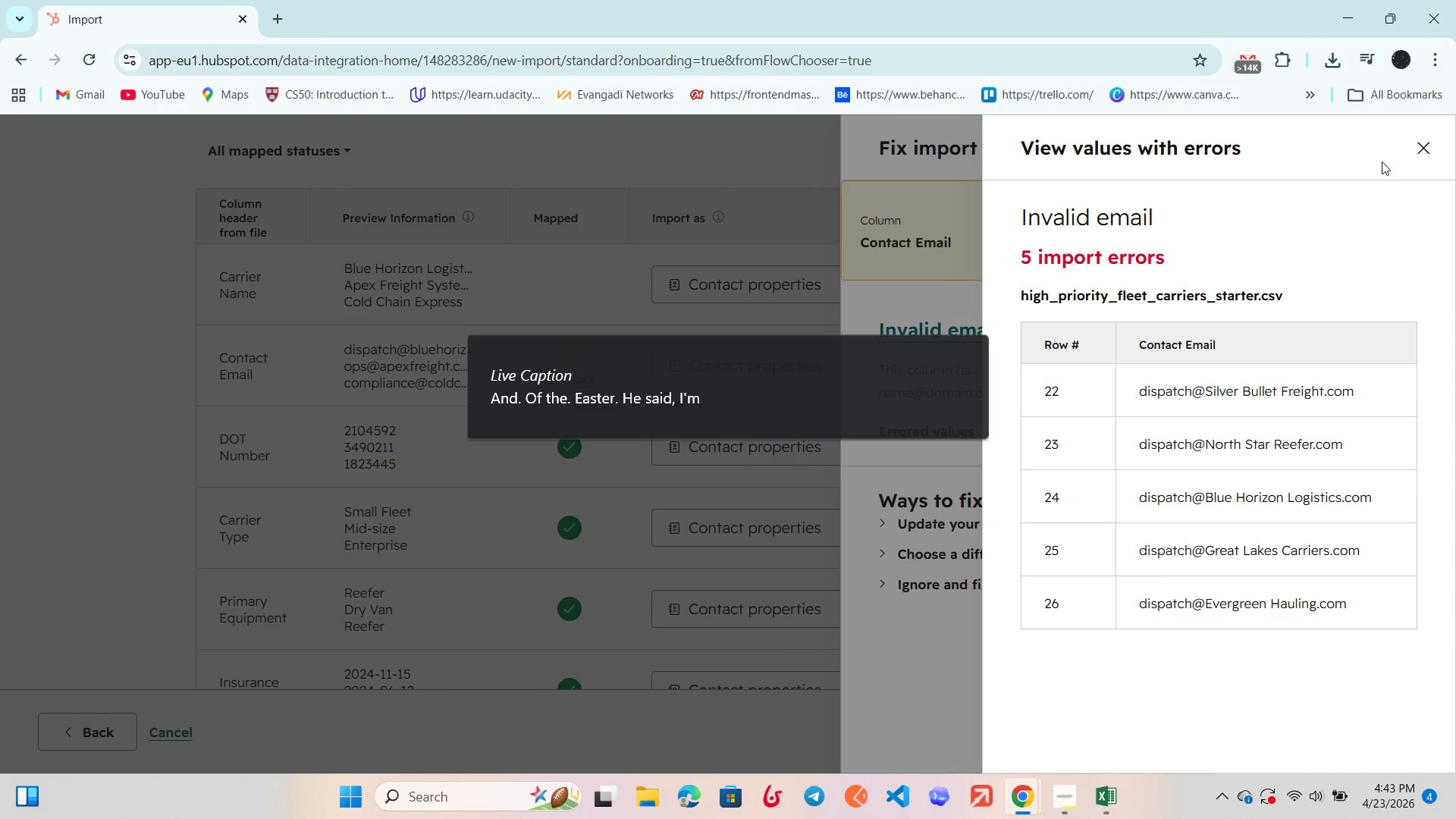 
left_click([1450, 141])
 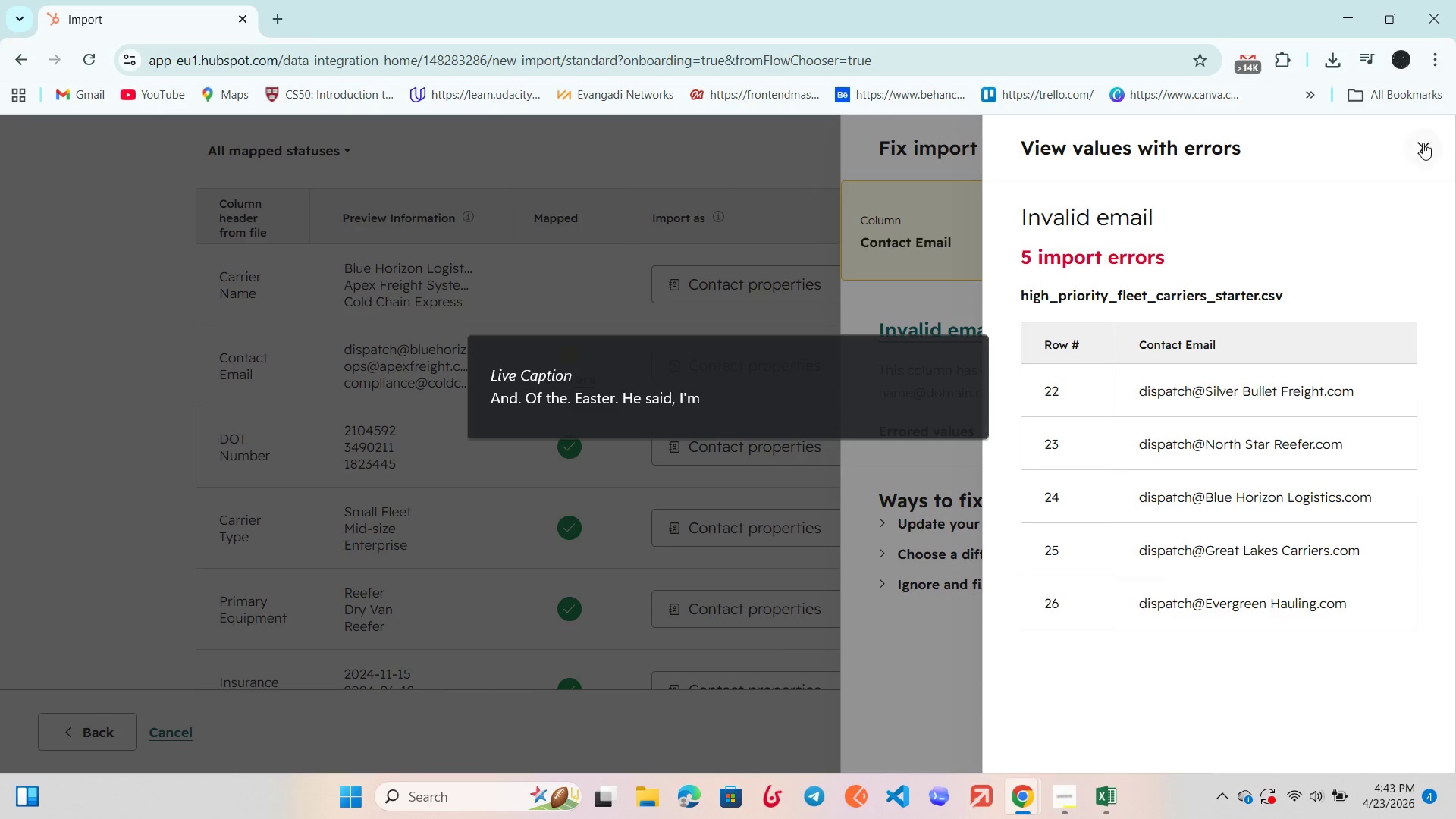 
left_click_drag(start_coordinate=[1423, 143], to_coordinate=[1423, 150])
 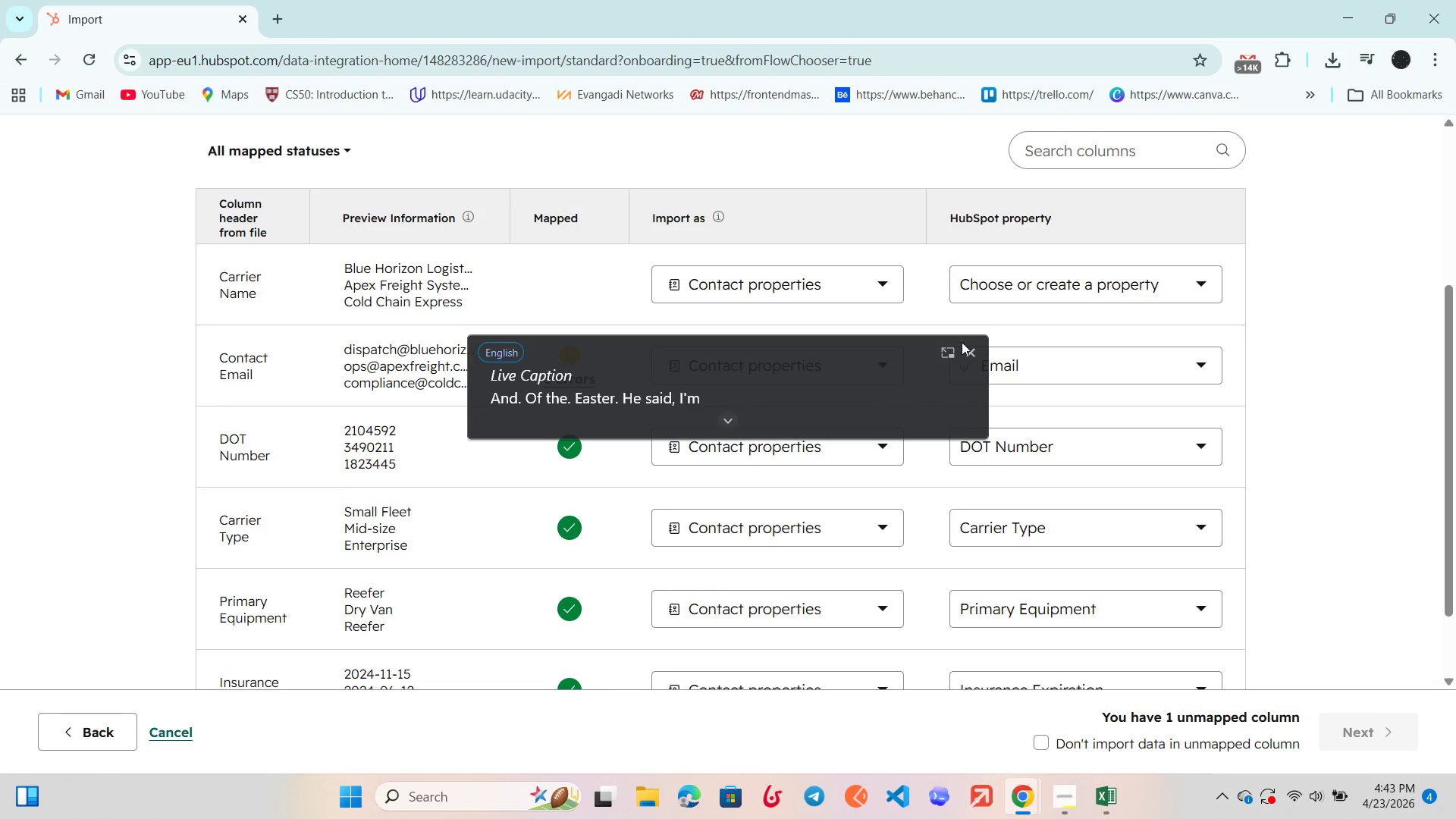 
left_click([965, 350])
 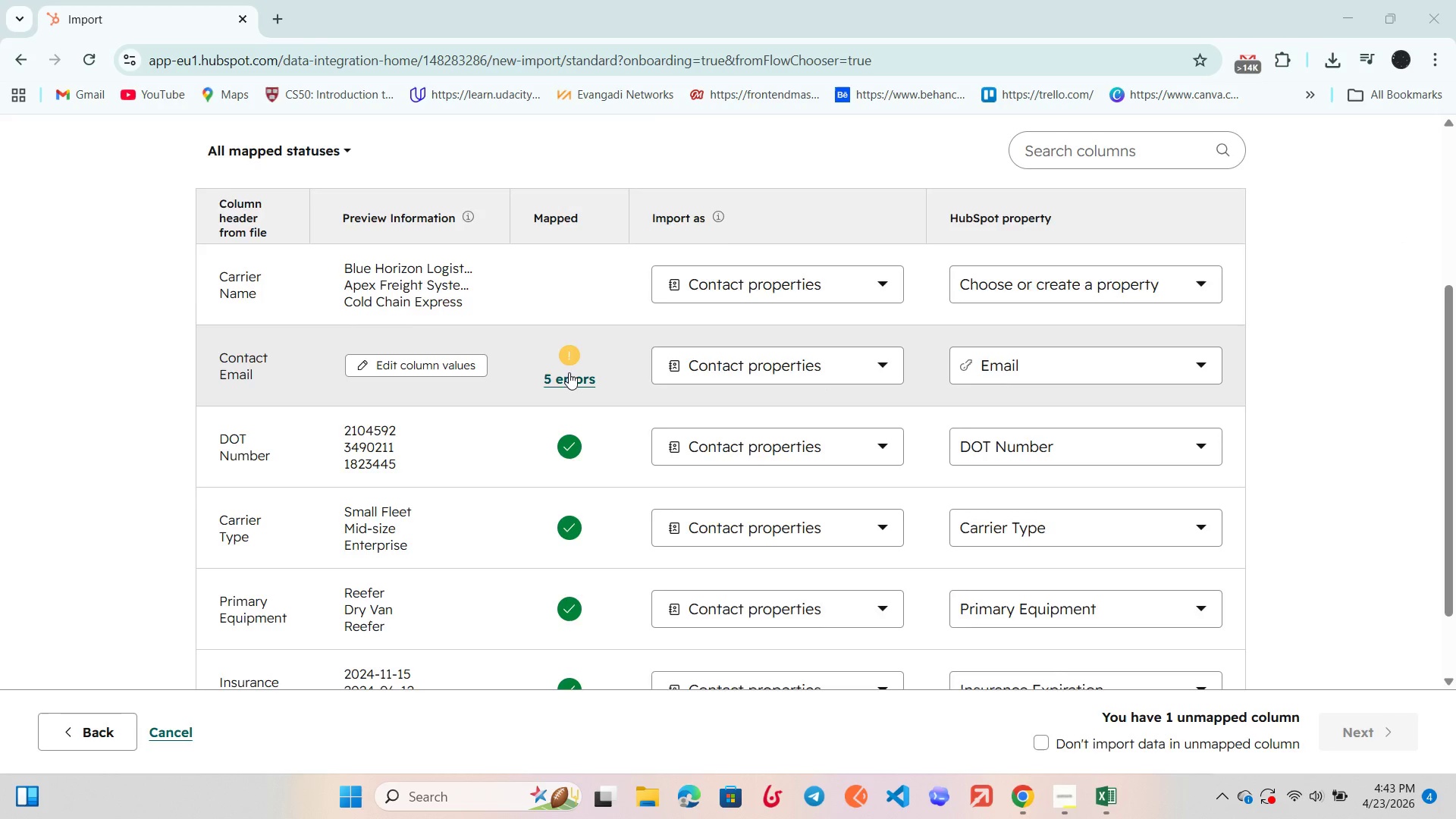 
scroll: coordinate [569, 372], scroll_direction: up, amount: 3.0
 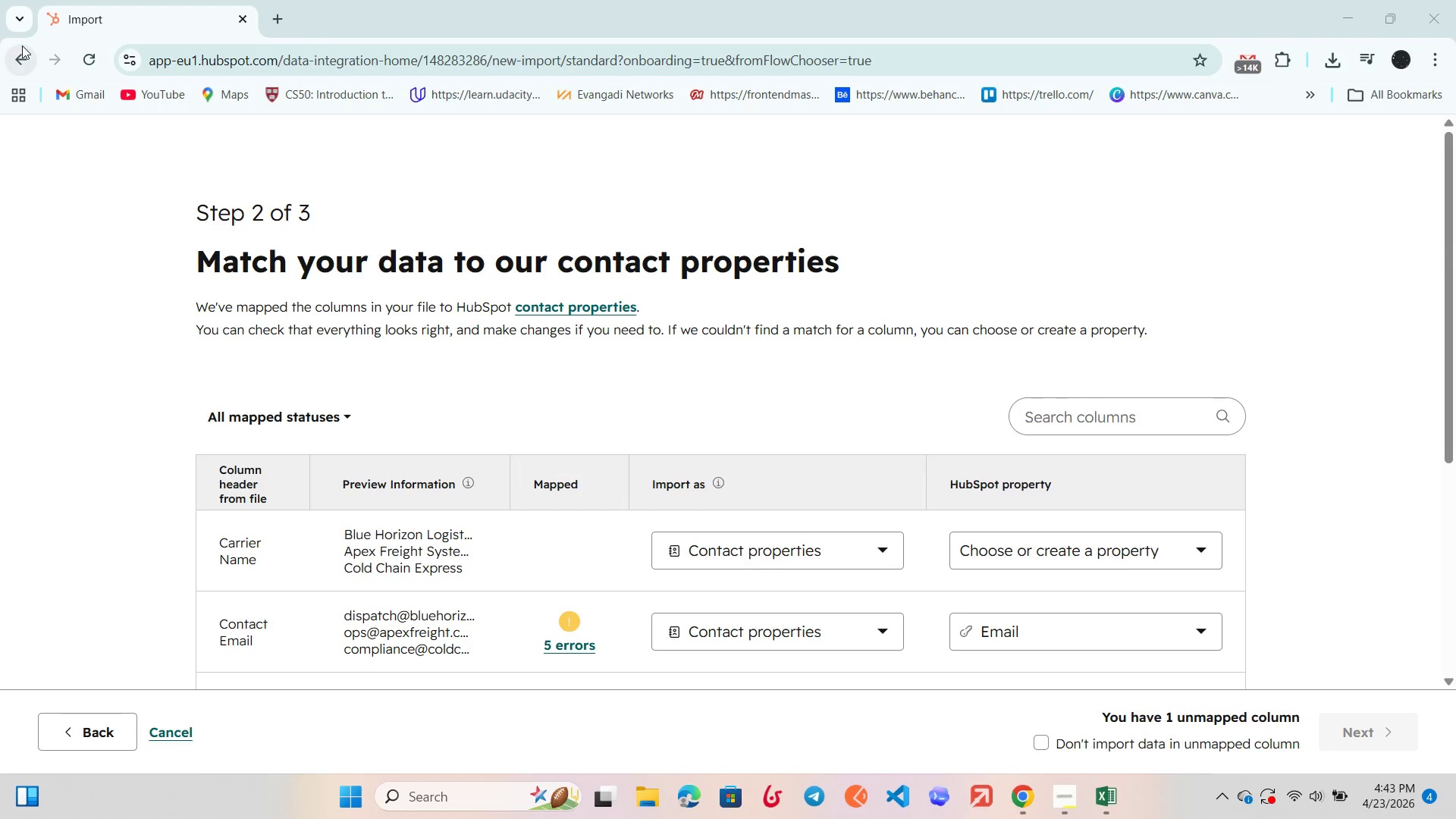 
left_click([18, 55])
 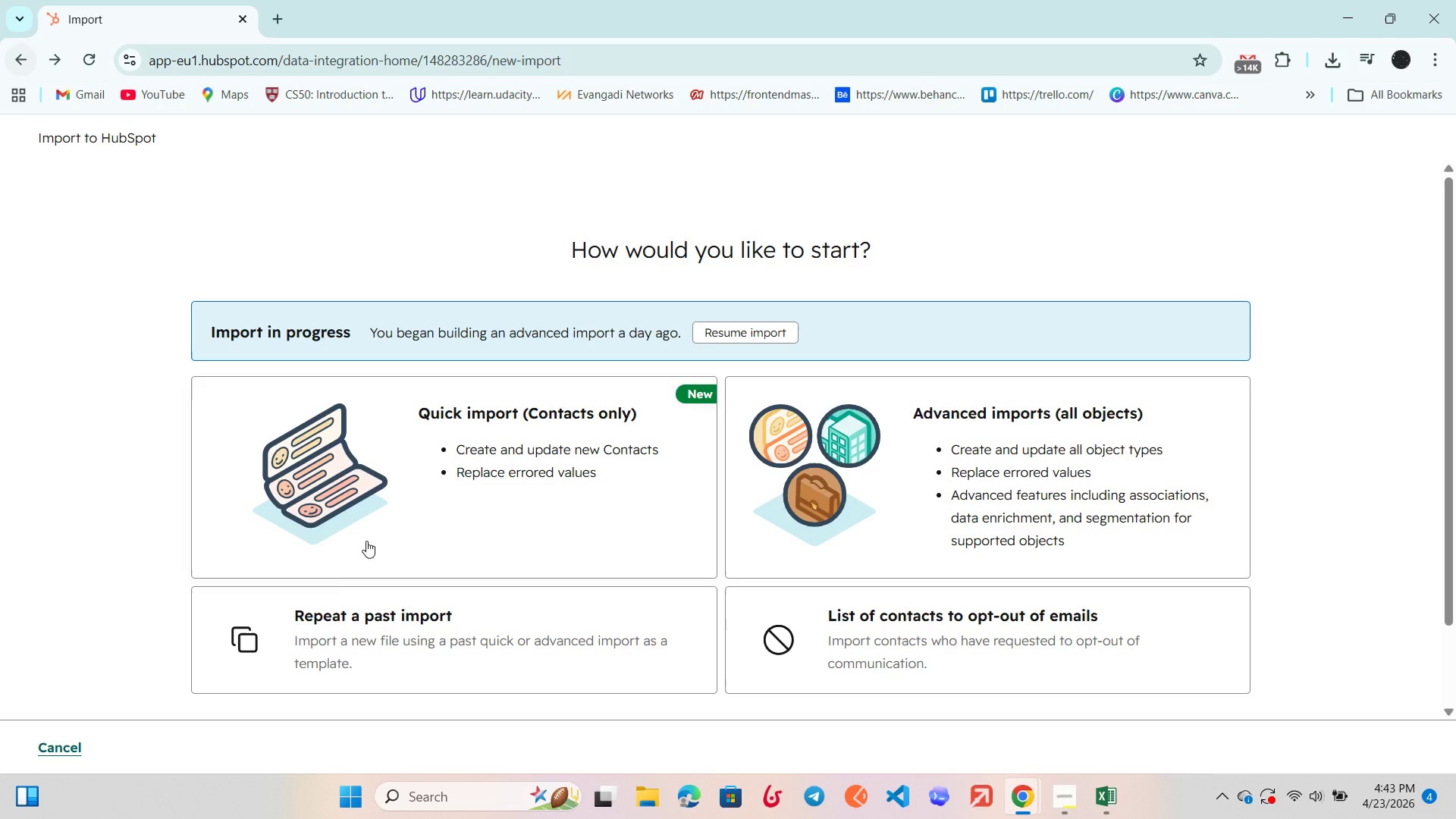 
left_click([403, 504])
 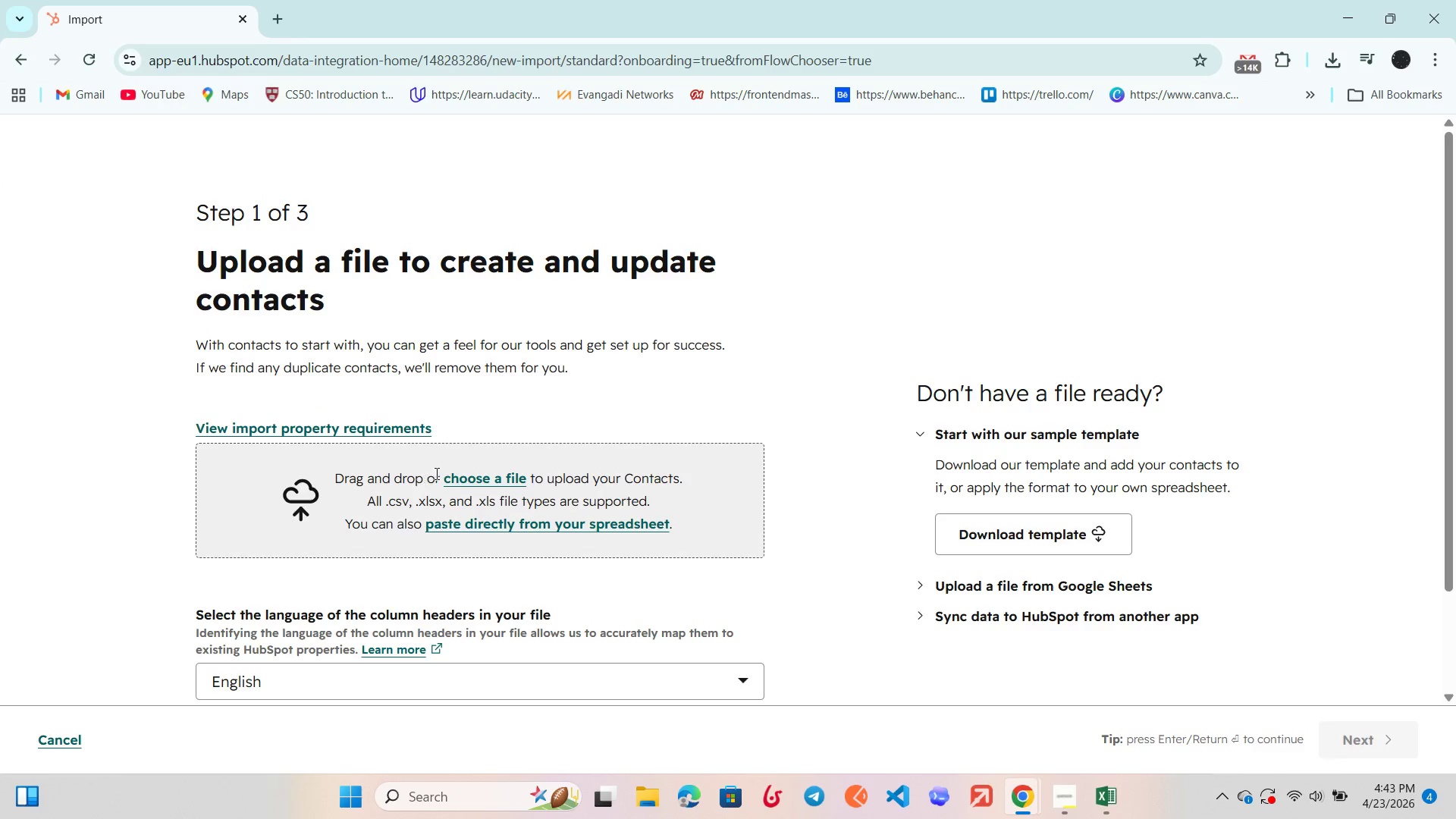 
left_click([482, 481])
 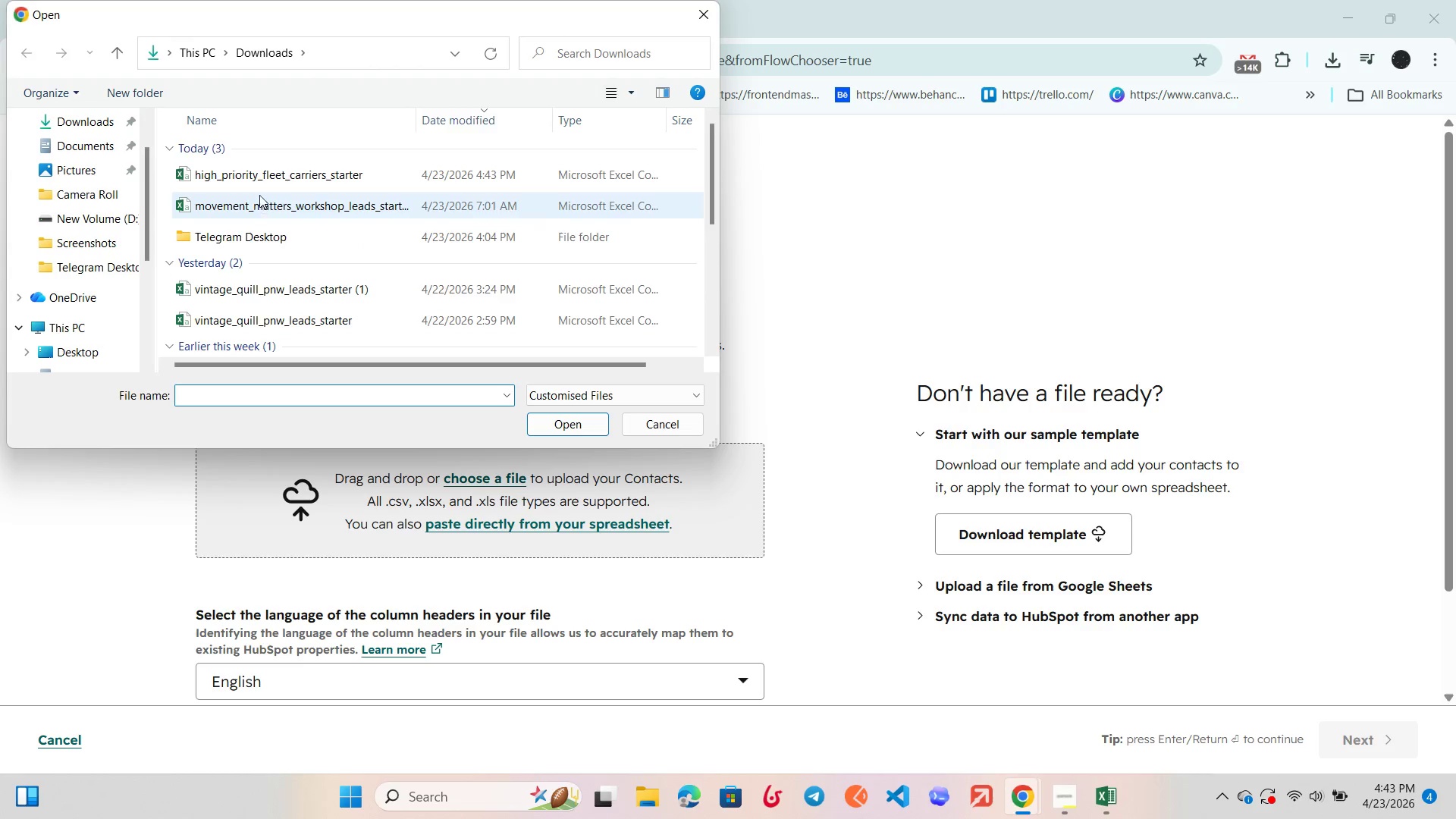 
left_click_drag(start_coordinate=[268, 174], to_coordinate=[272, 182])
 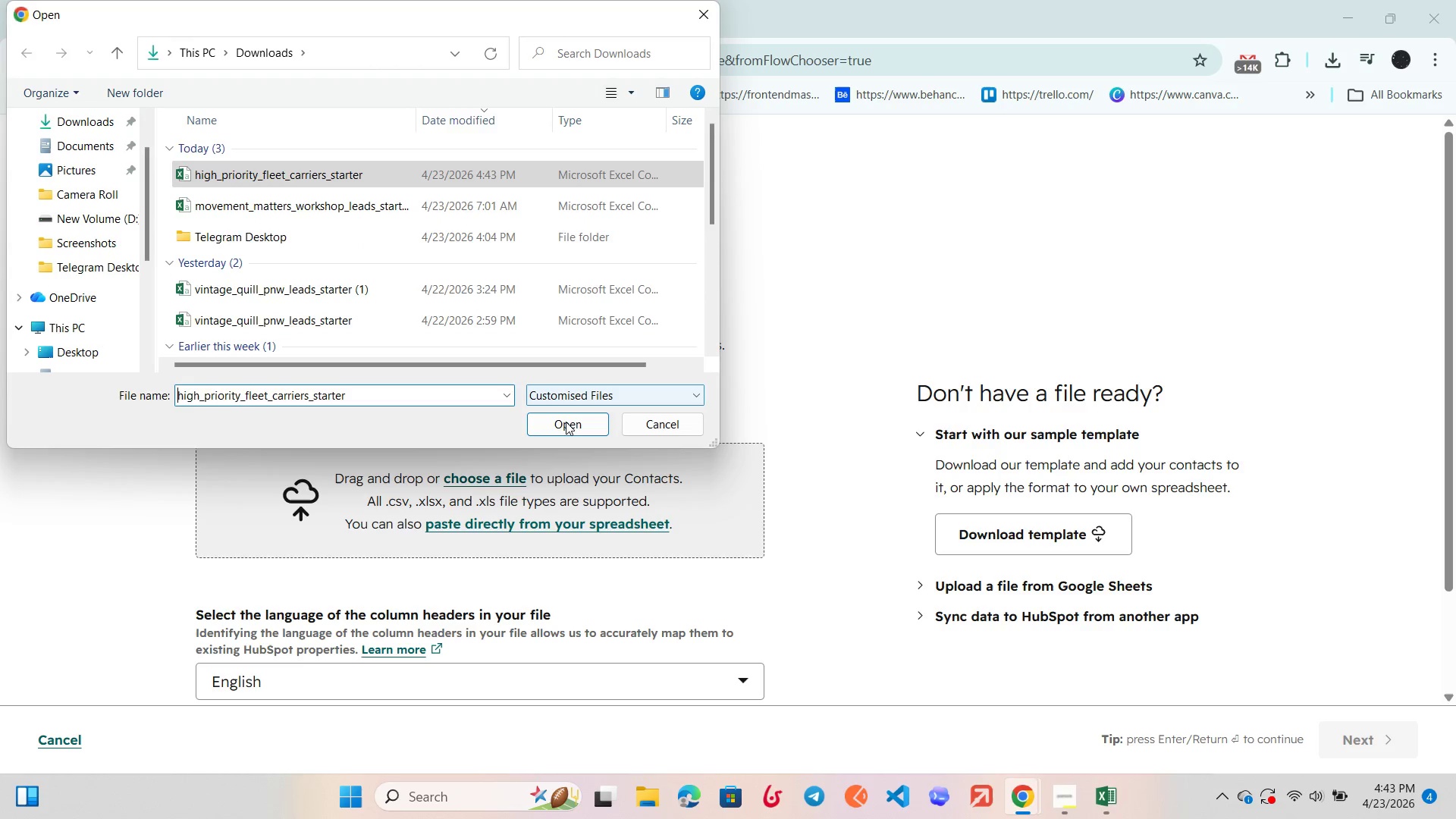 
left_click([567, 424])
 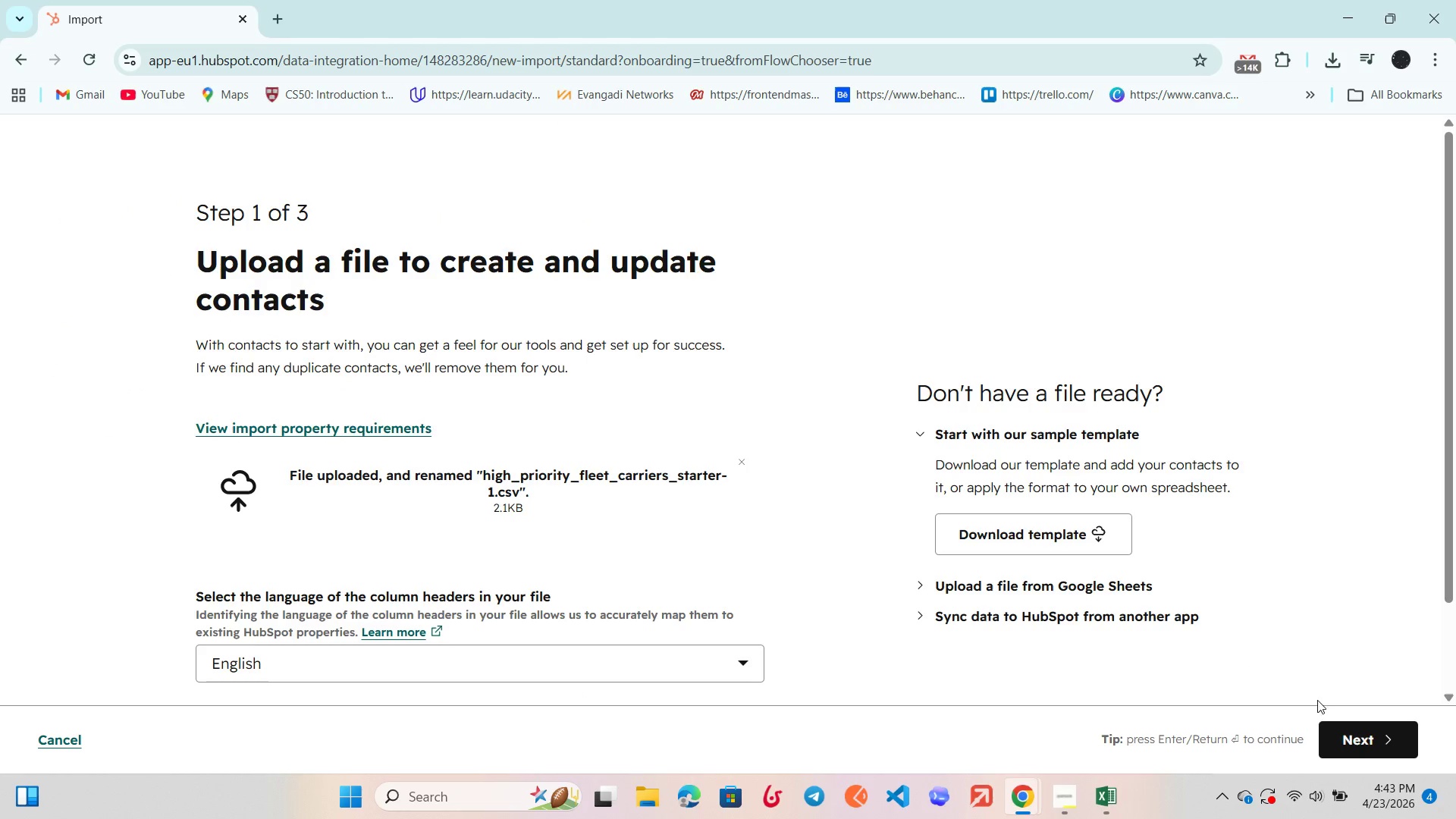 
left_click([1373, 742])
 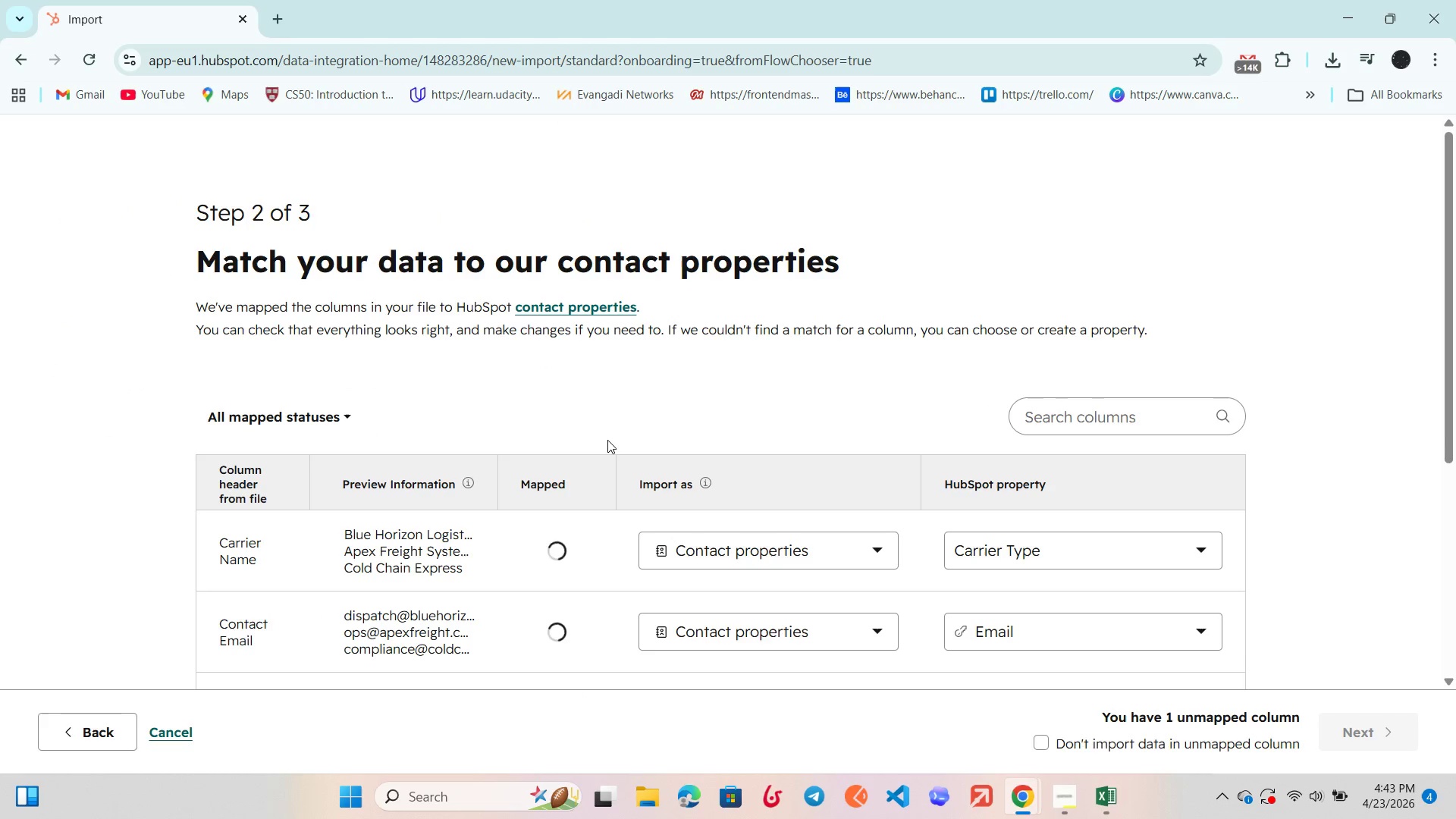 
scroll: coordinate [607, 440], scroll_direction: down, amount: 4.0
 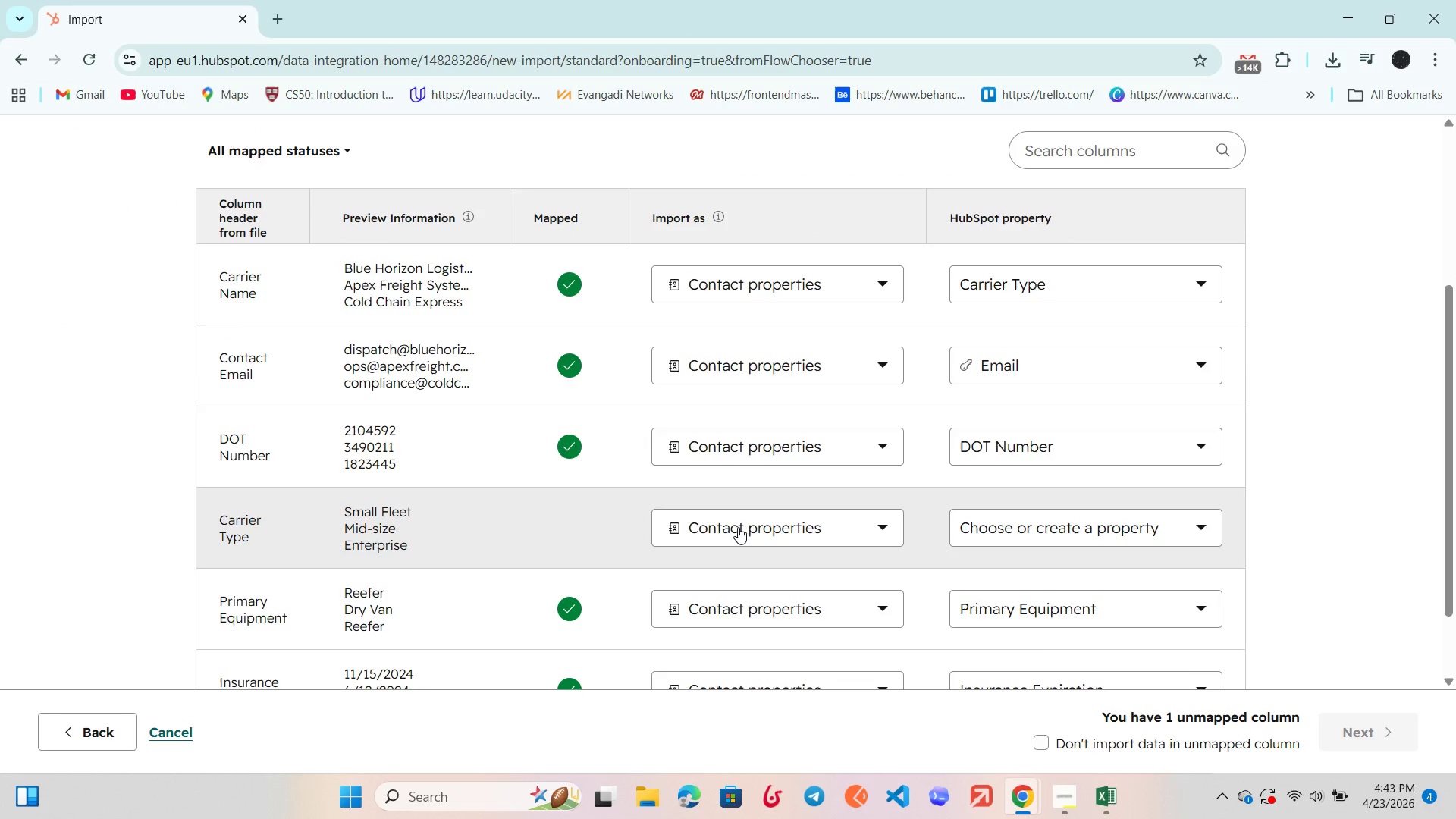 
left_click([738, 527])
 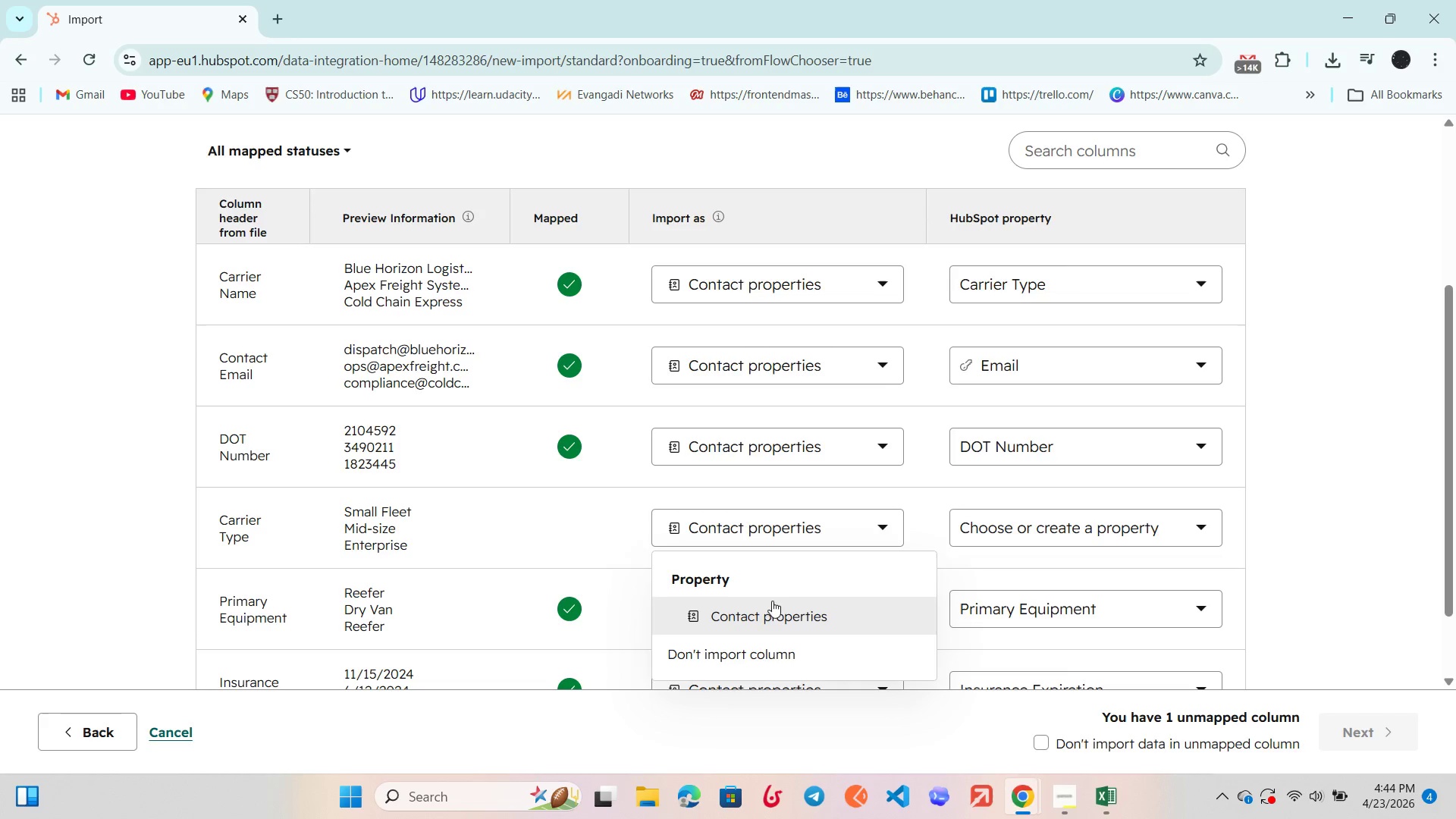 
left_click([774, 607])
 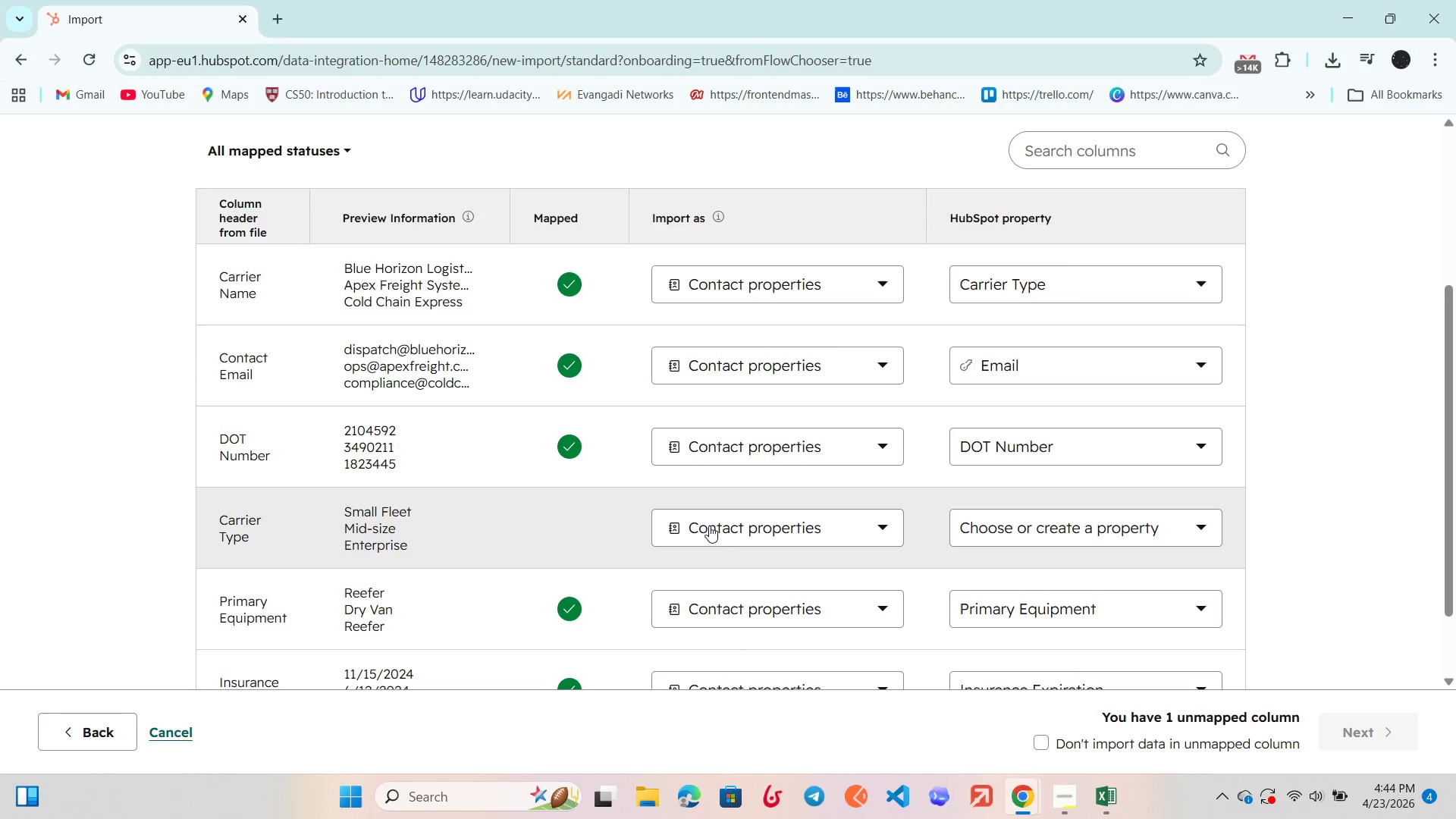 
left_click([701, 526])
 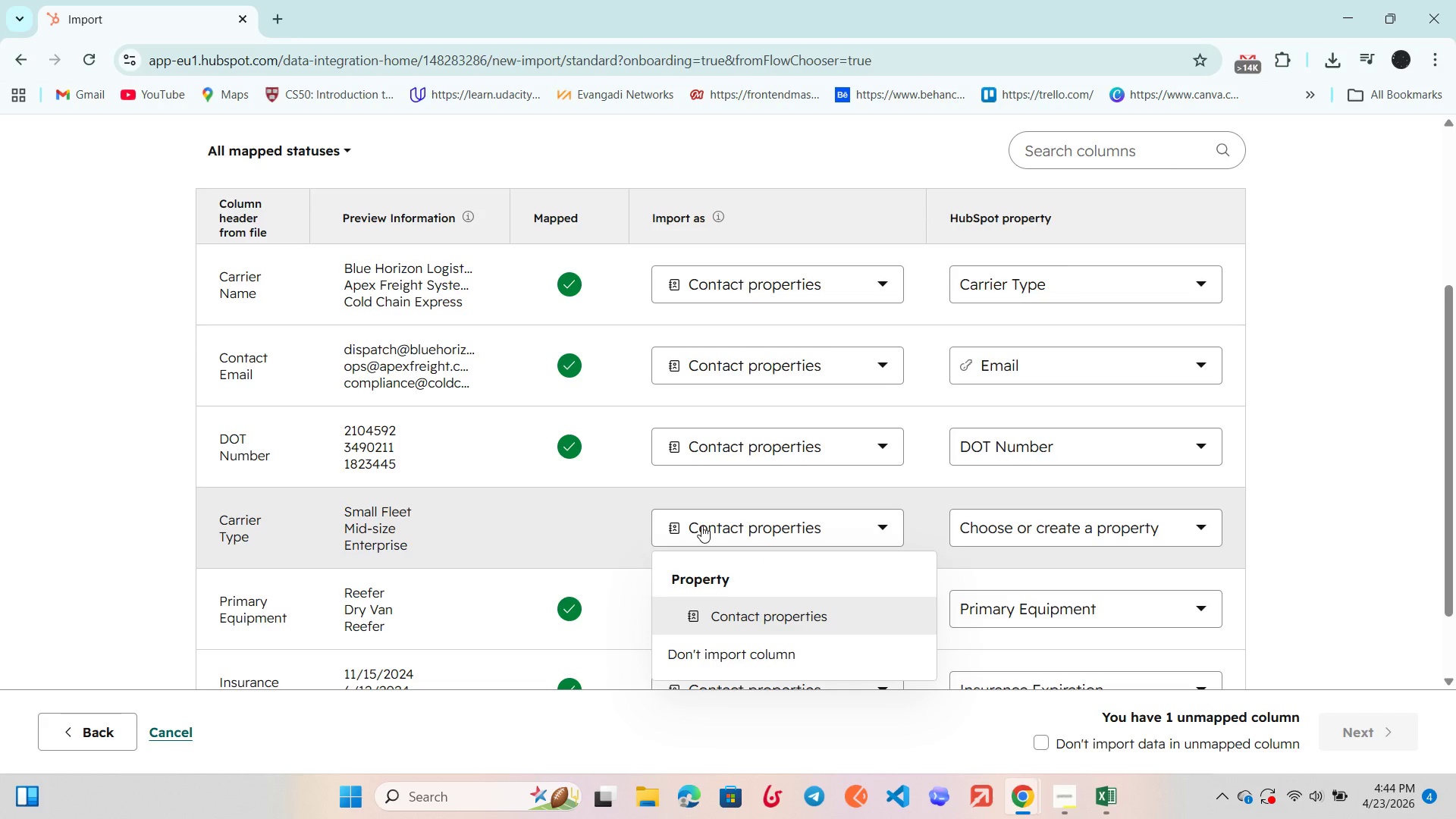 
left_click([701, 526])
 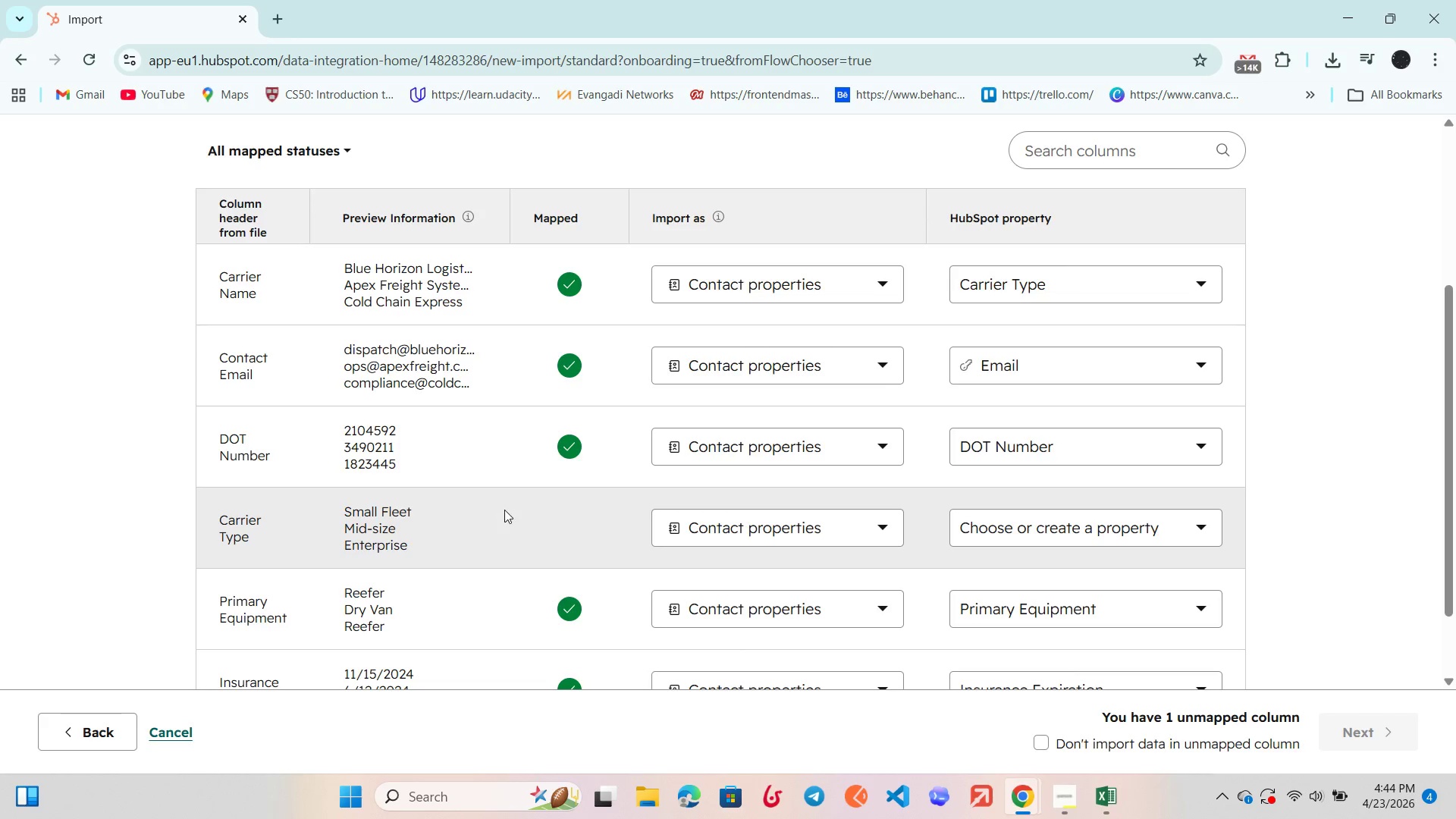 
left_click([504, 510])
 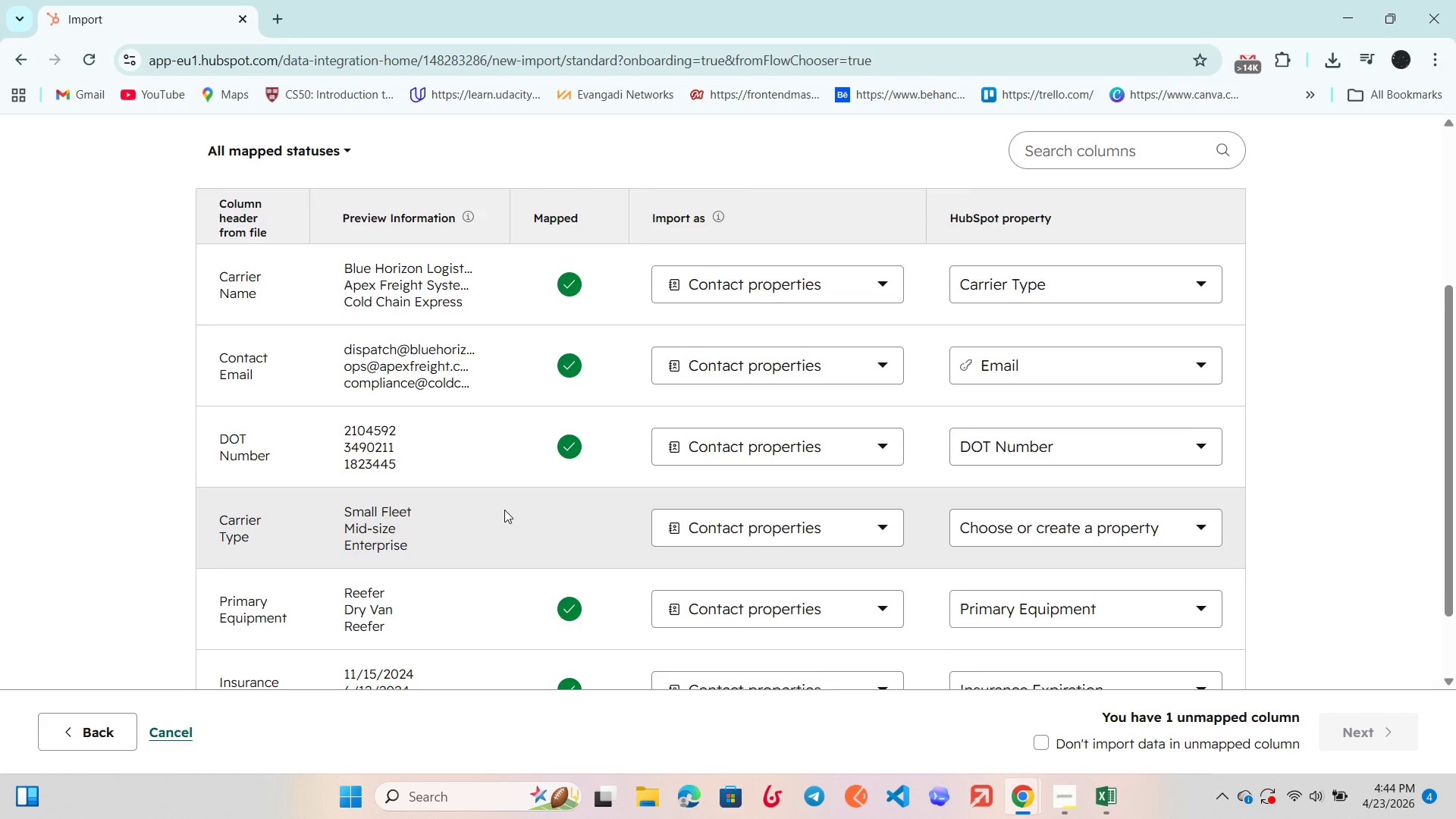 
scroll: coordinate [504, 510], scroll_direction: down, amount: 1.0
 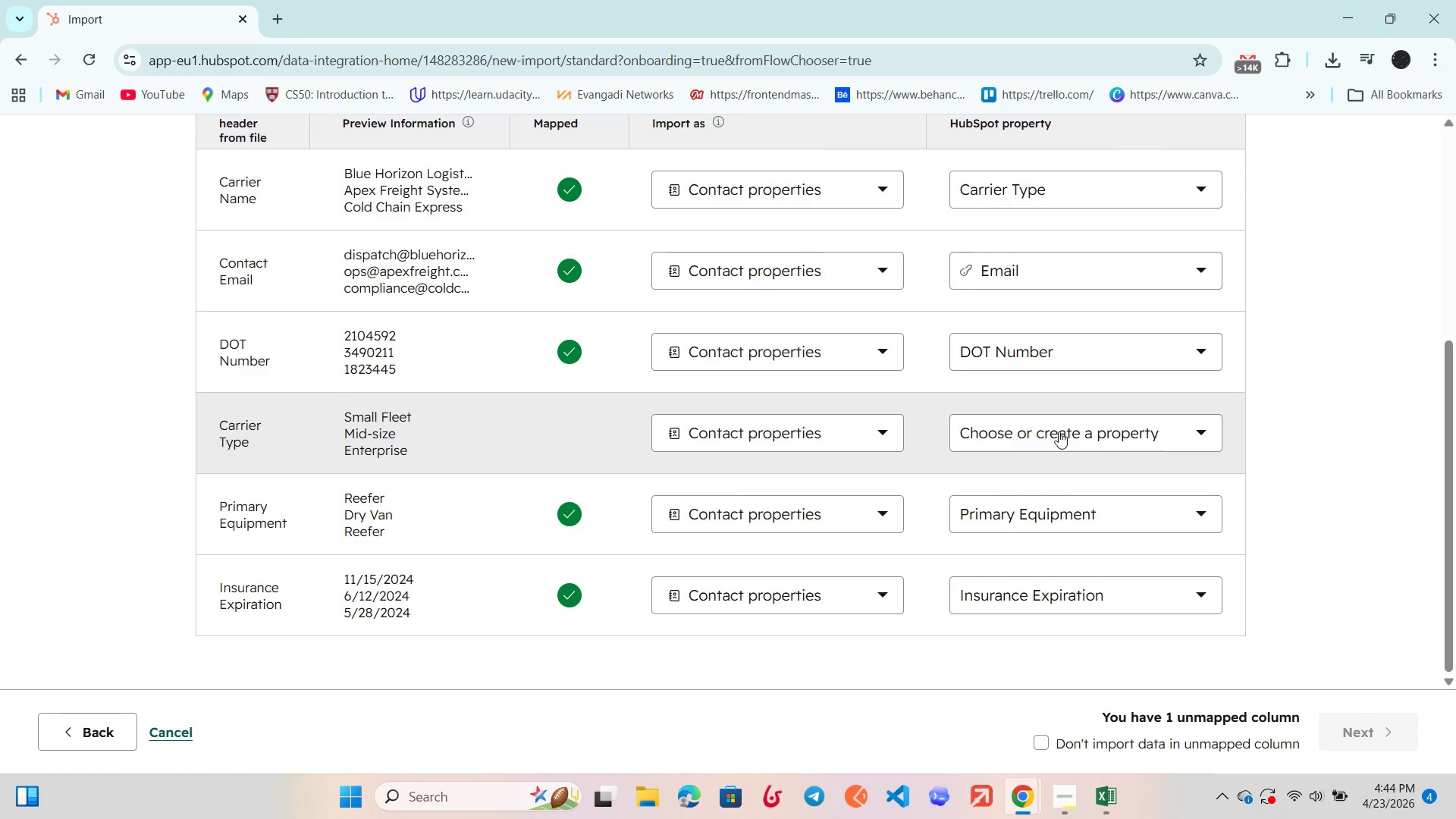 
left_click([1059, 431])
 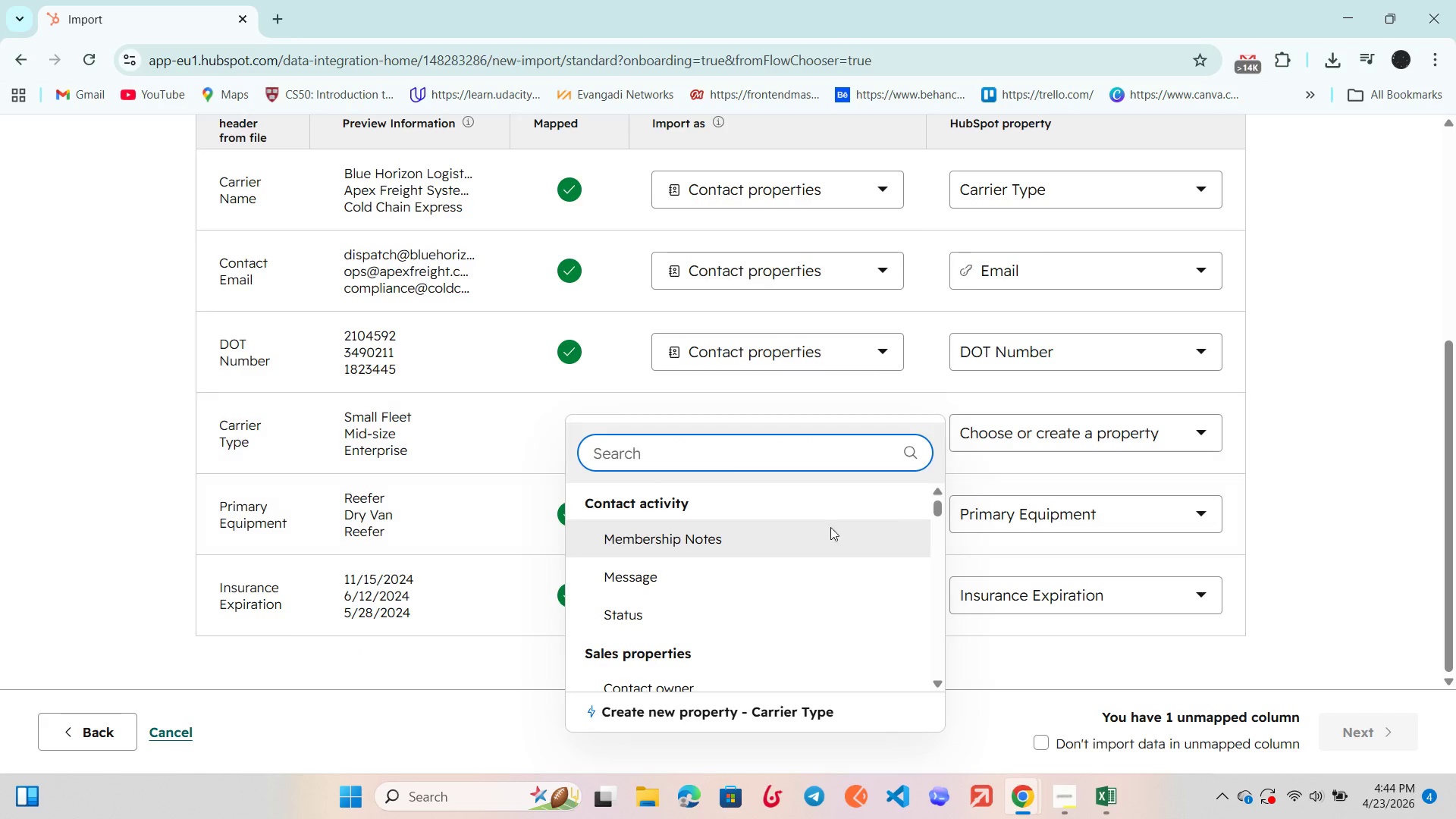 
scroll: coordinate [768, 556], scroll_direction: down, amount: 2.0
 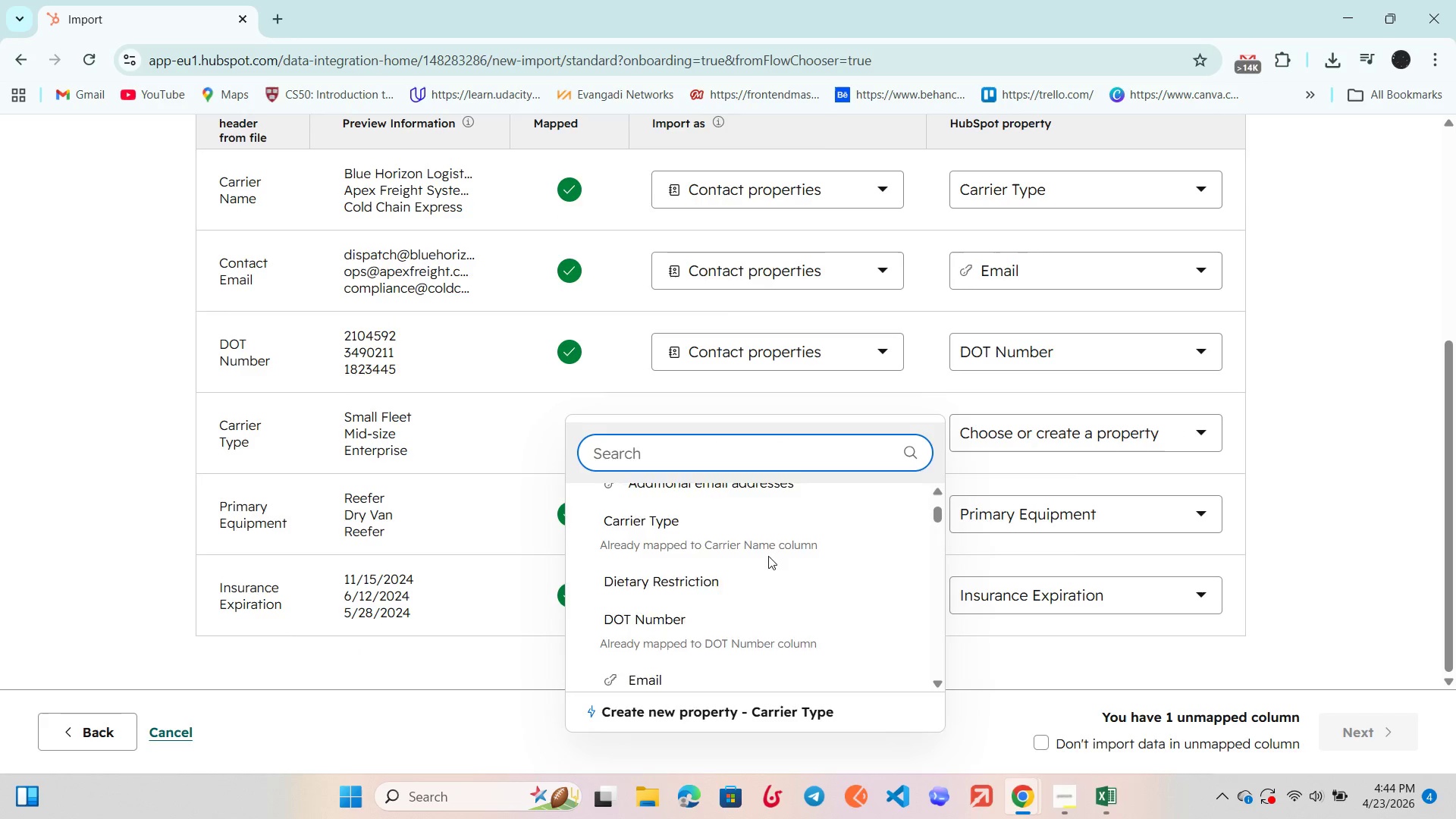 
scroll: coordinate [759, 543], scroll_direction: up, amount: 1.0
 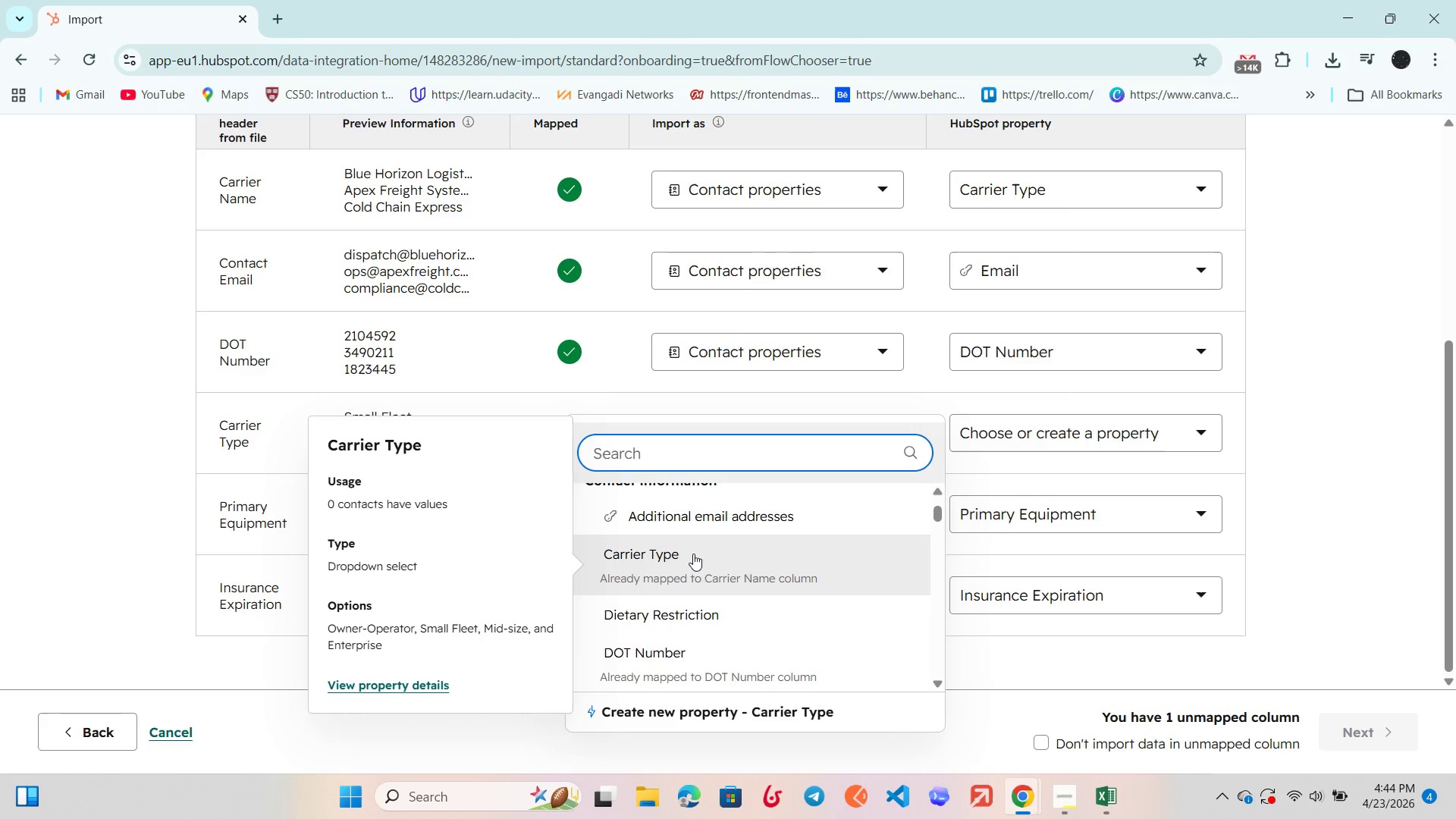 
left_click([693, 554])
 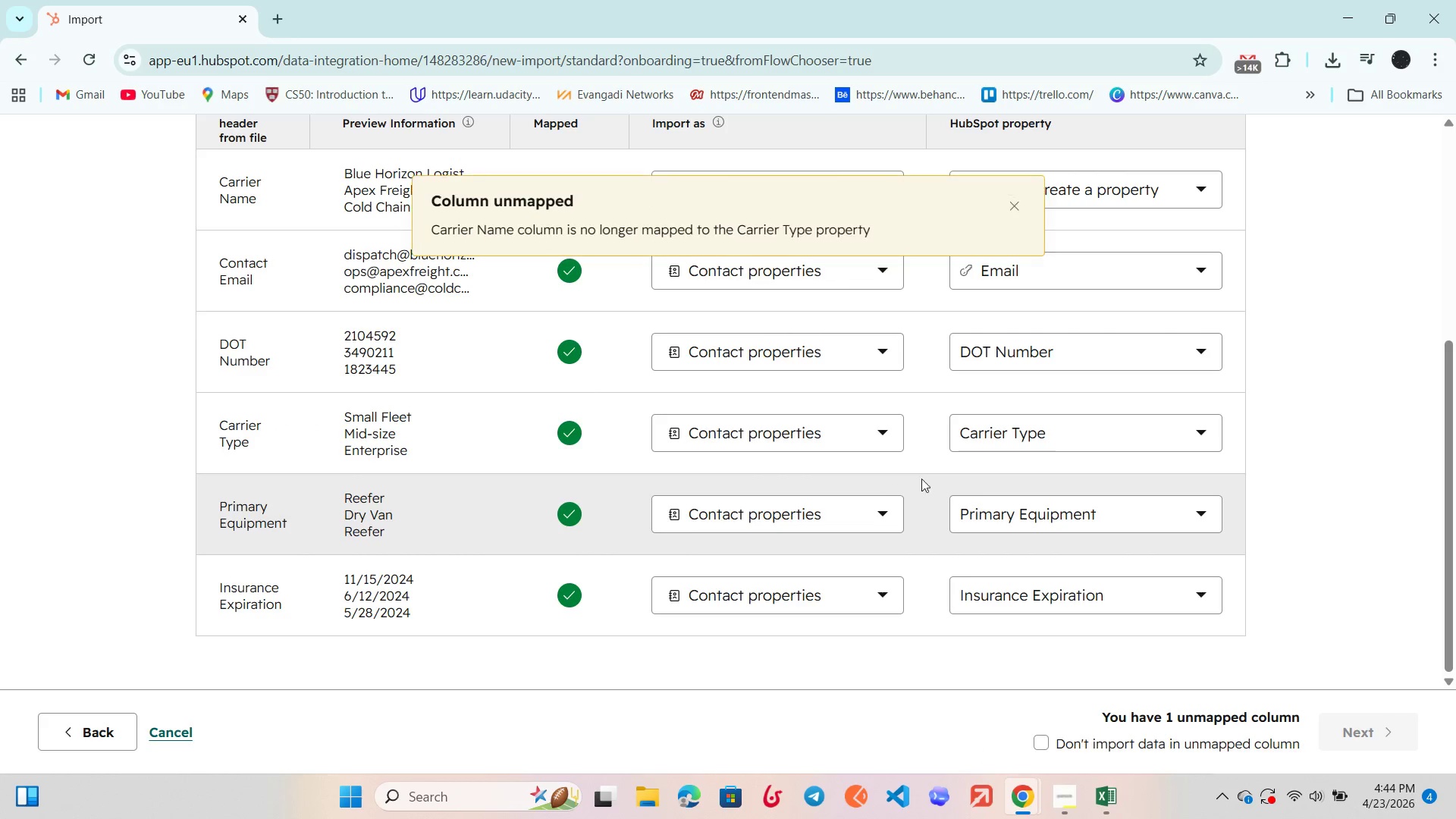 
scroll: coordinate [936, 471], scroll_direction: up, amount: 2.0
 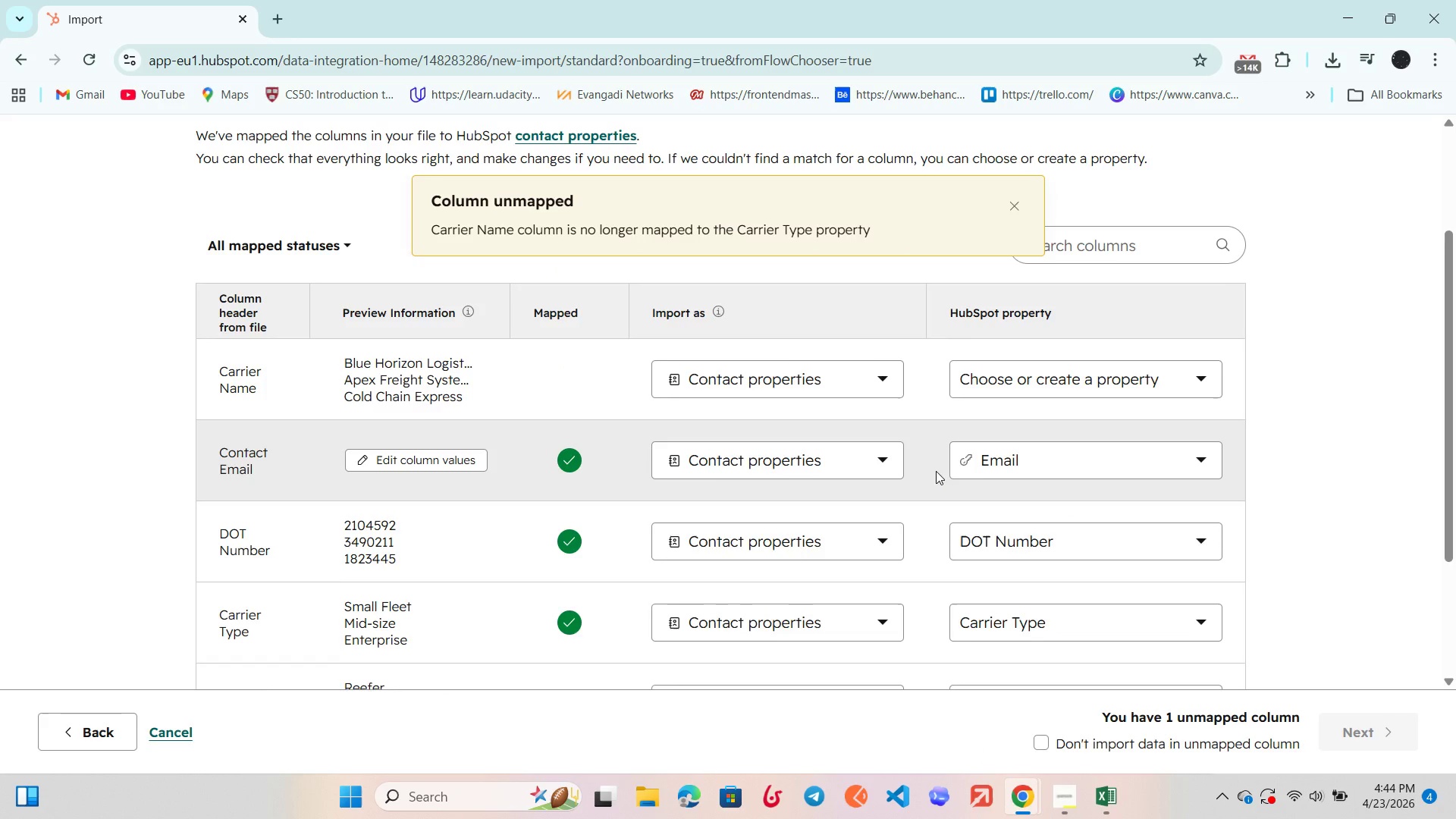 
scroll: coordinate [936, 471], scroll_direction: down, amount: 1.0
 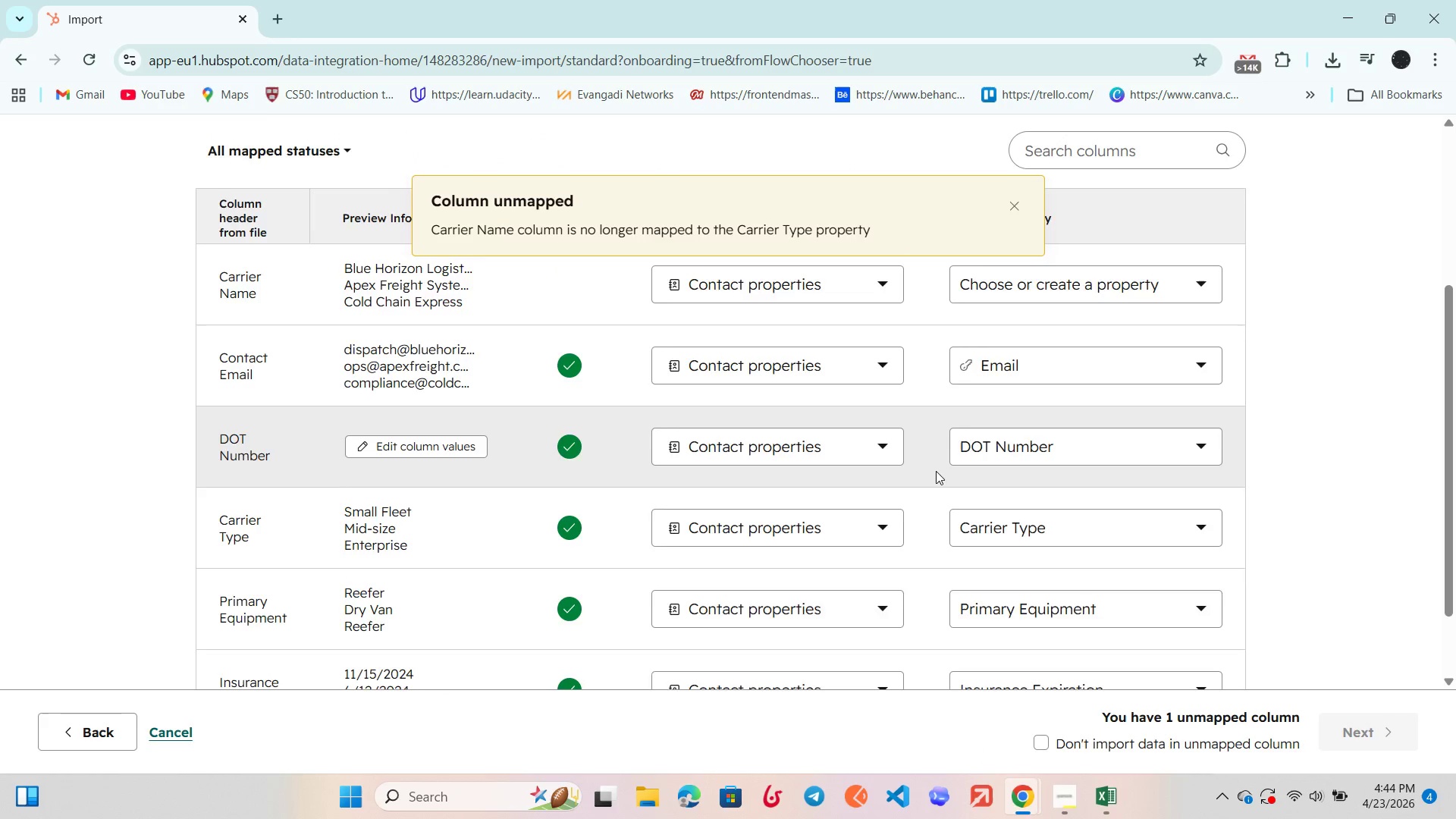 
scroll: coordinate [936, 471], scroll_direction: up, amount: 1.0
 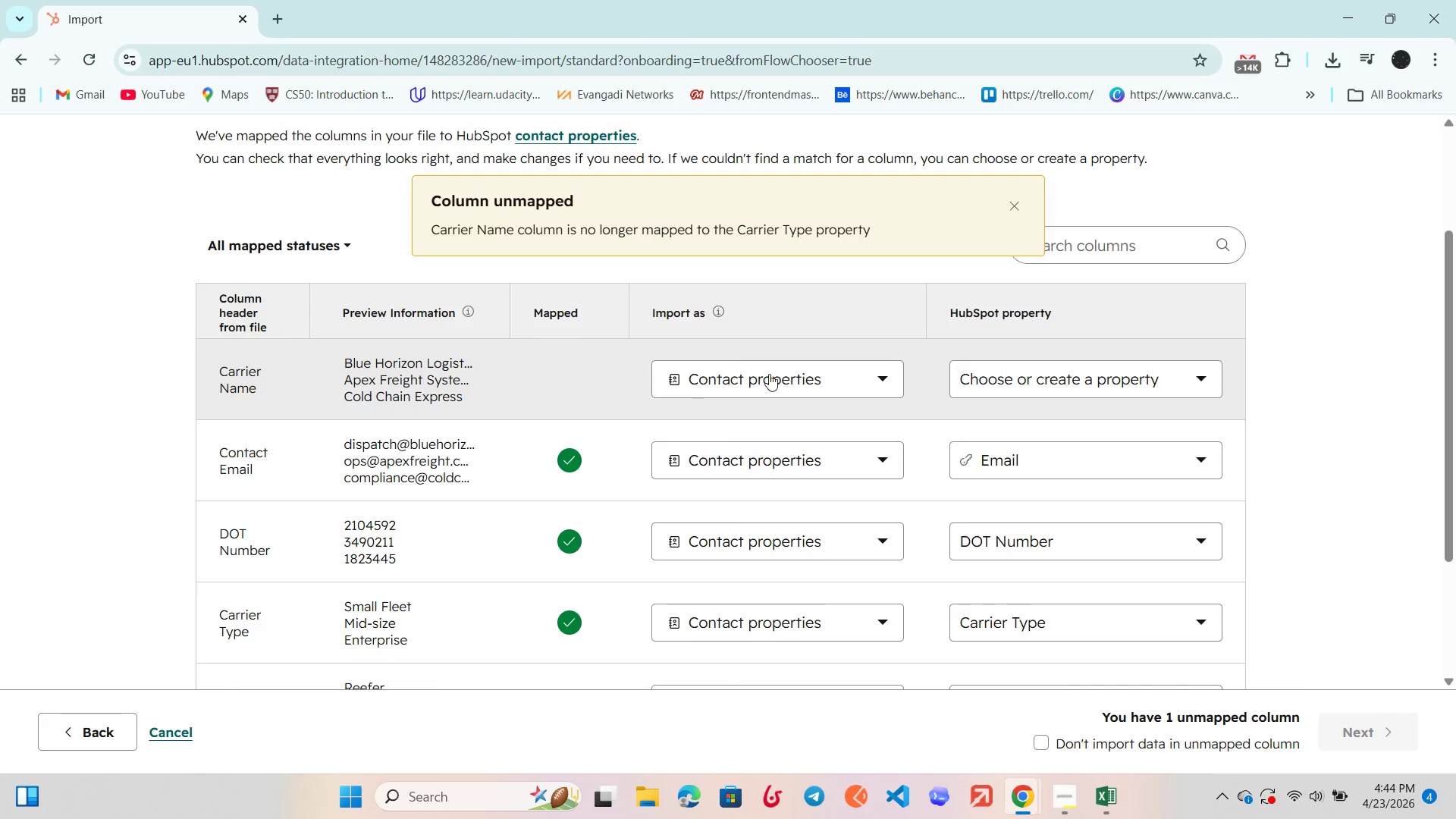 
left_click([1010, 374])
 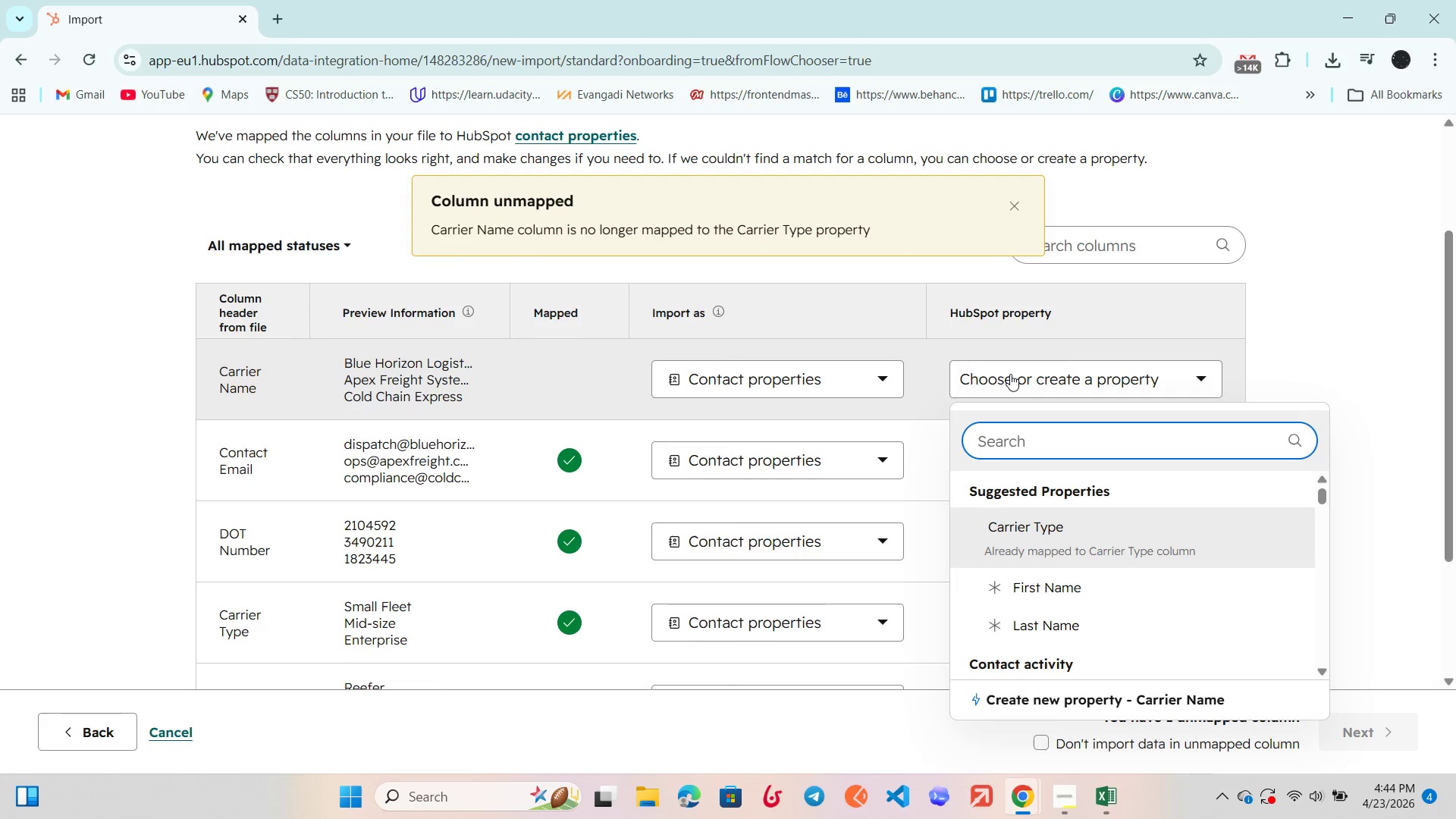 
left_click([1010, 374])
 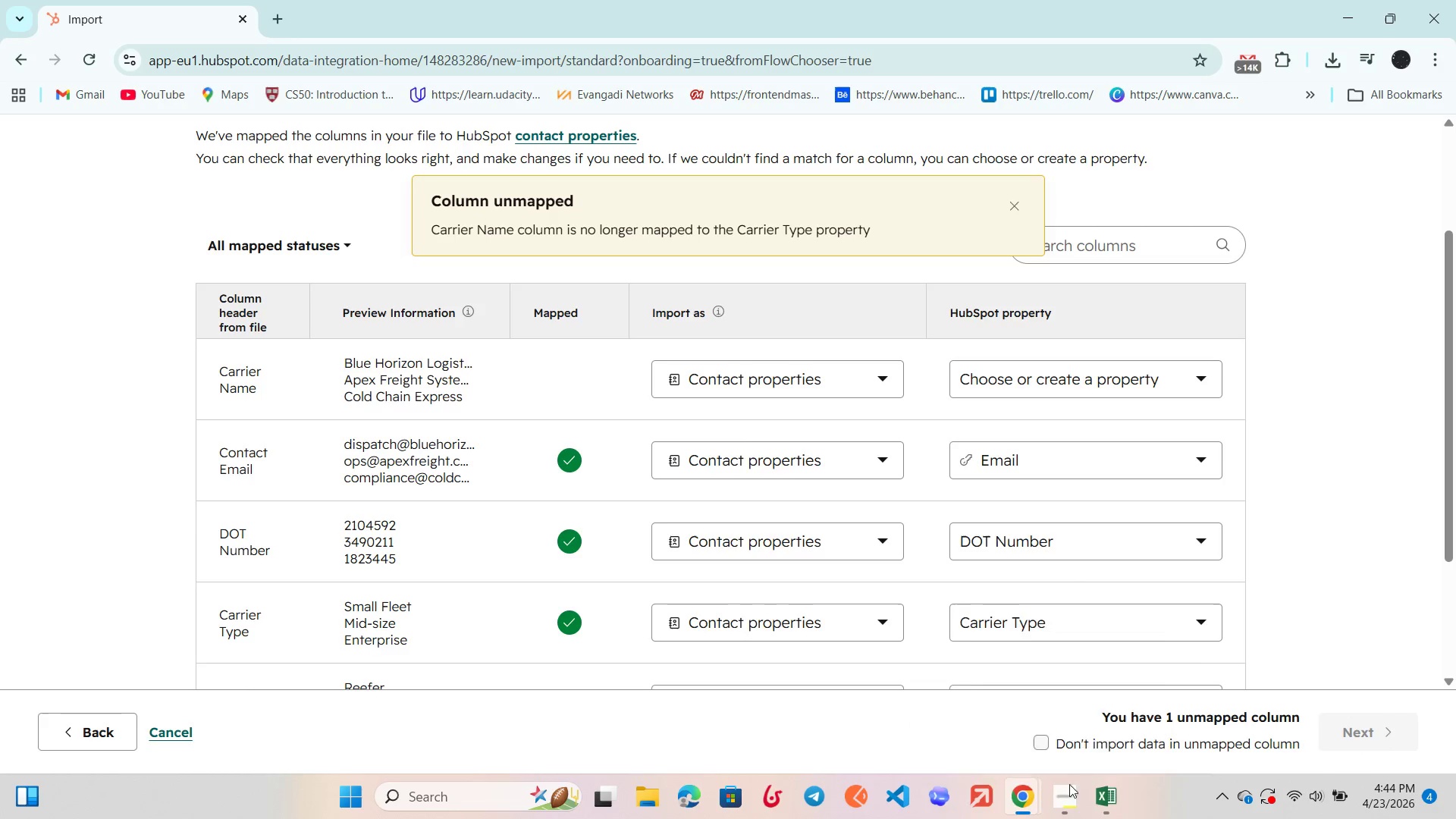 
left_click([1094, 802])
 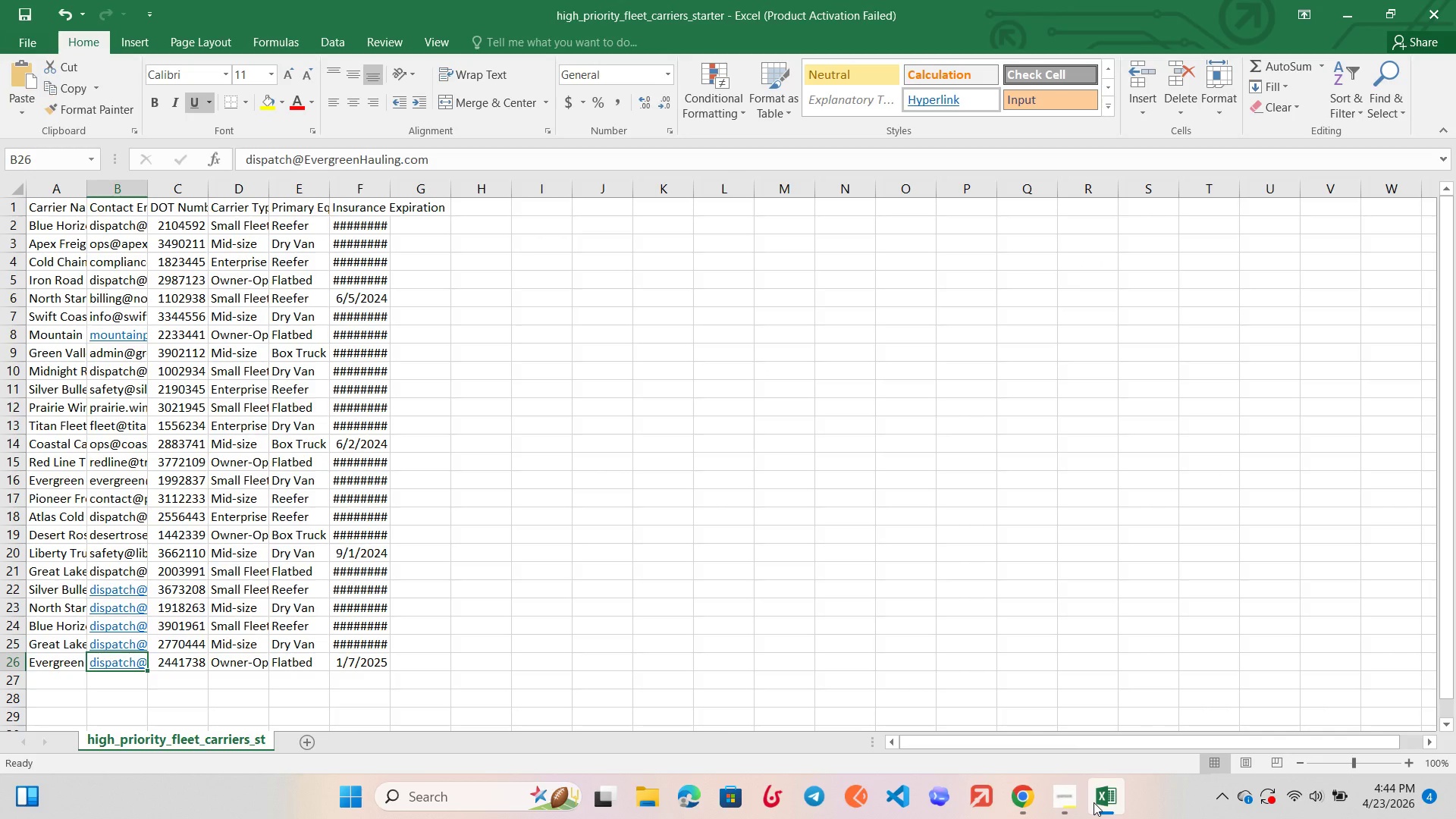 
left_click([1094, 802])
 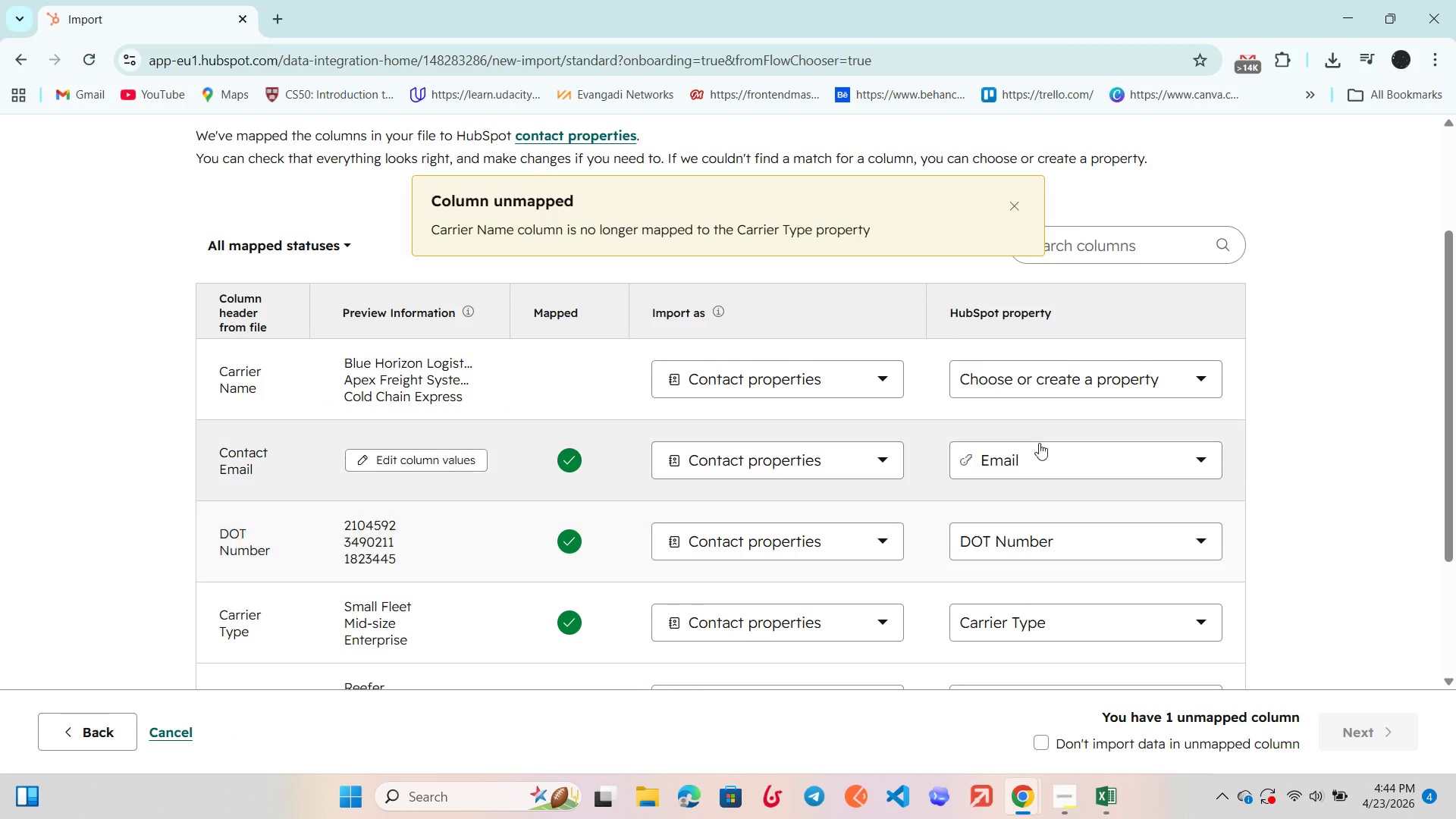 
left_click([1039, 385])
 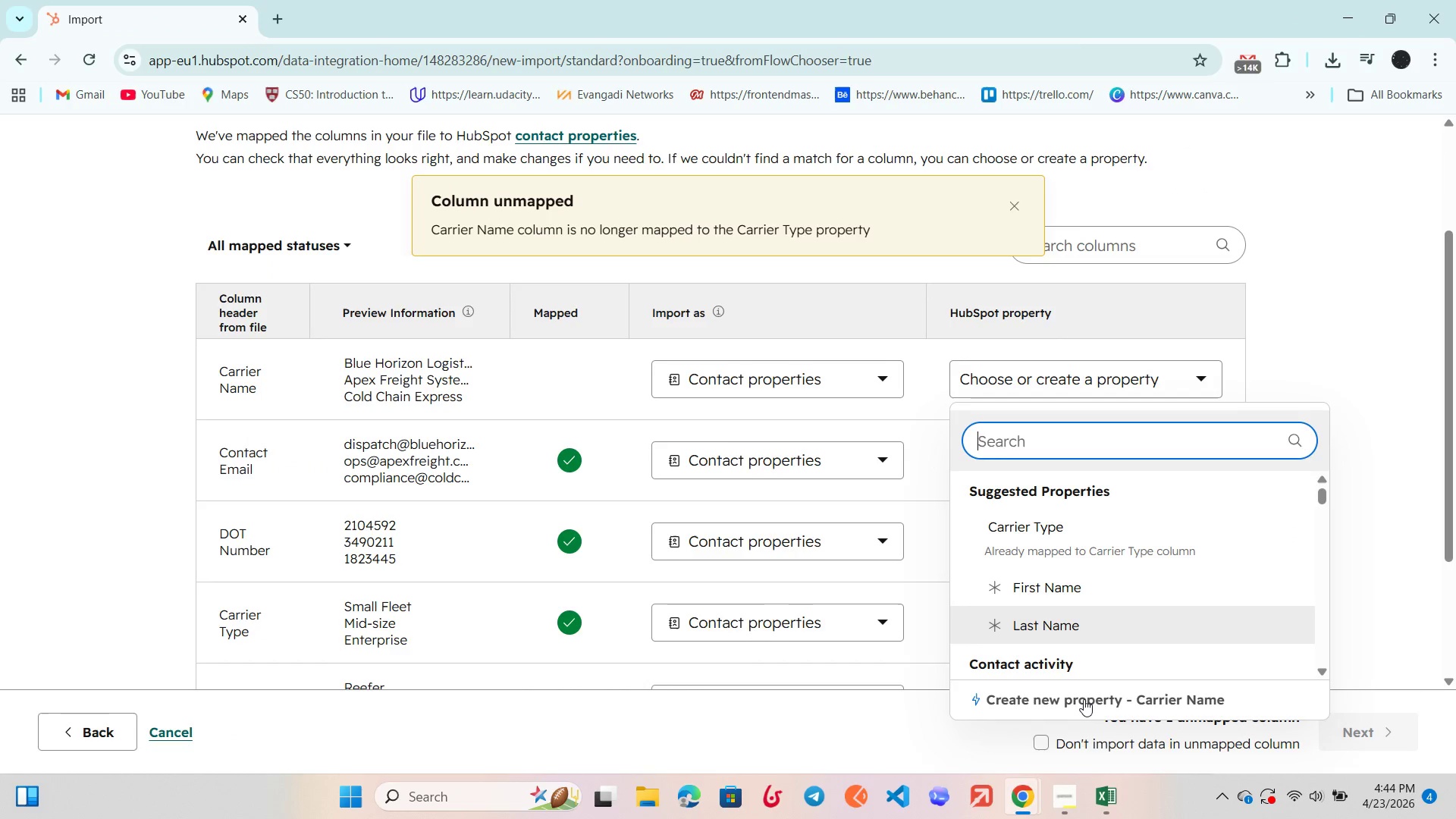 
left_click([1084, 699])
 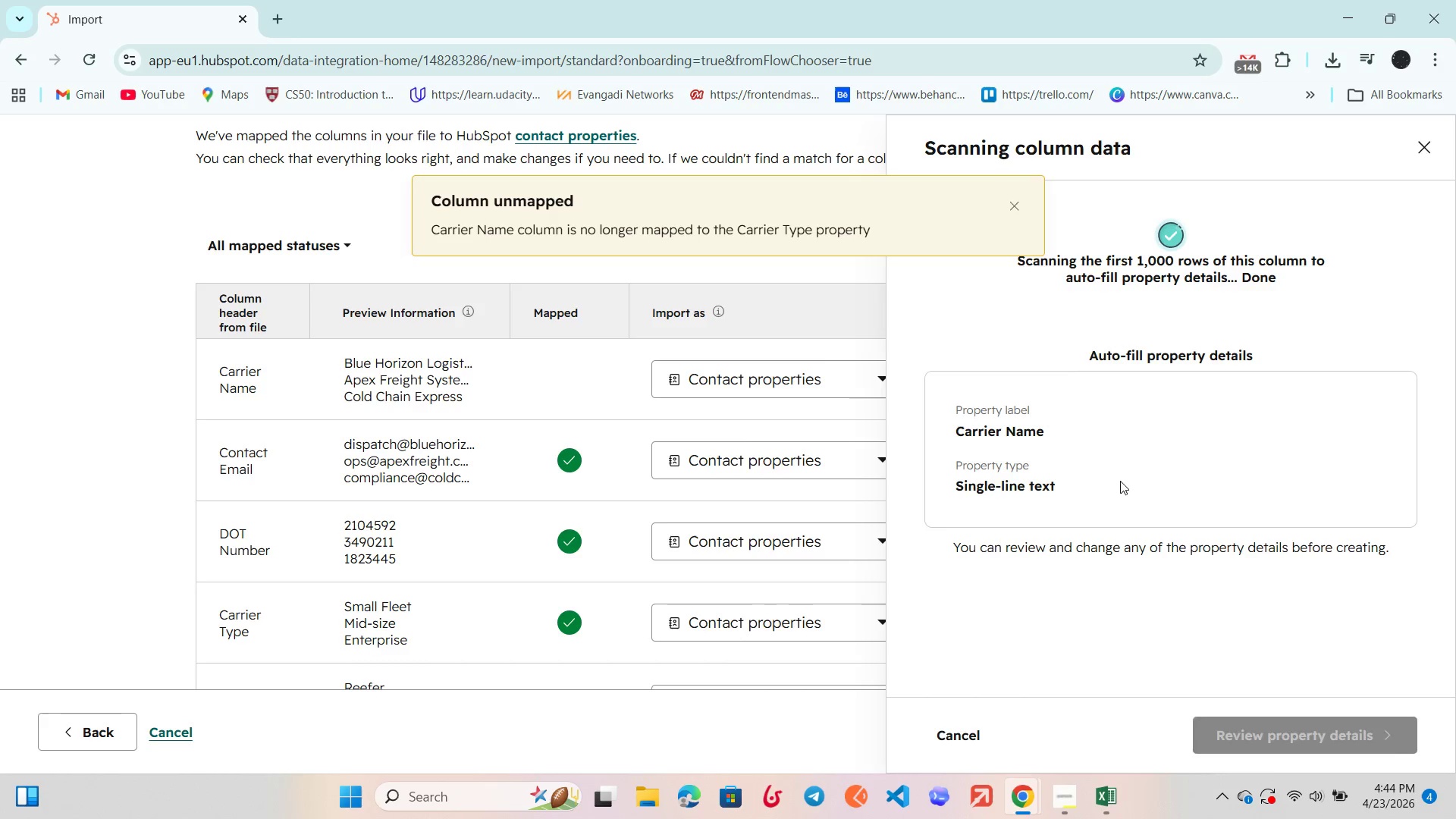 
scroll: coordinate [1119, 482], scroll_direction: down, amount: 3.0
 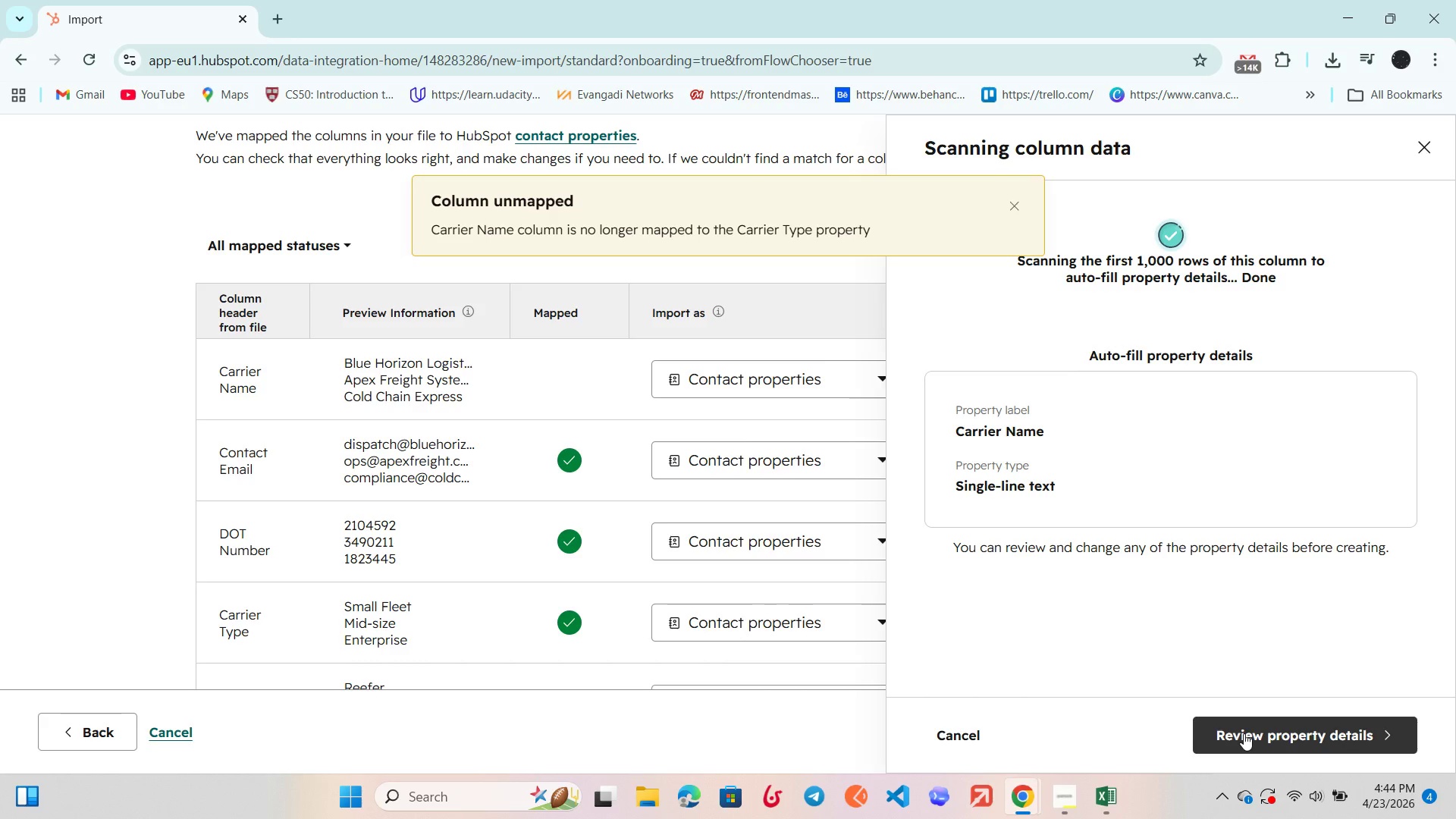 
left_click([1244, 733])
 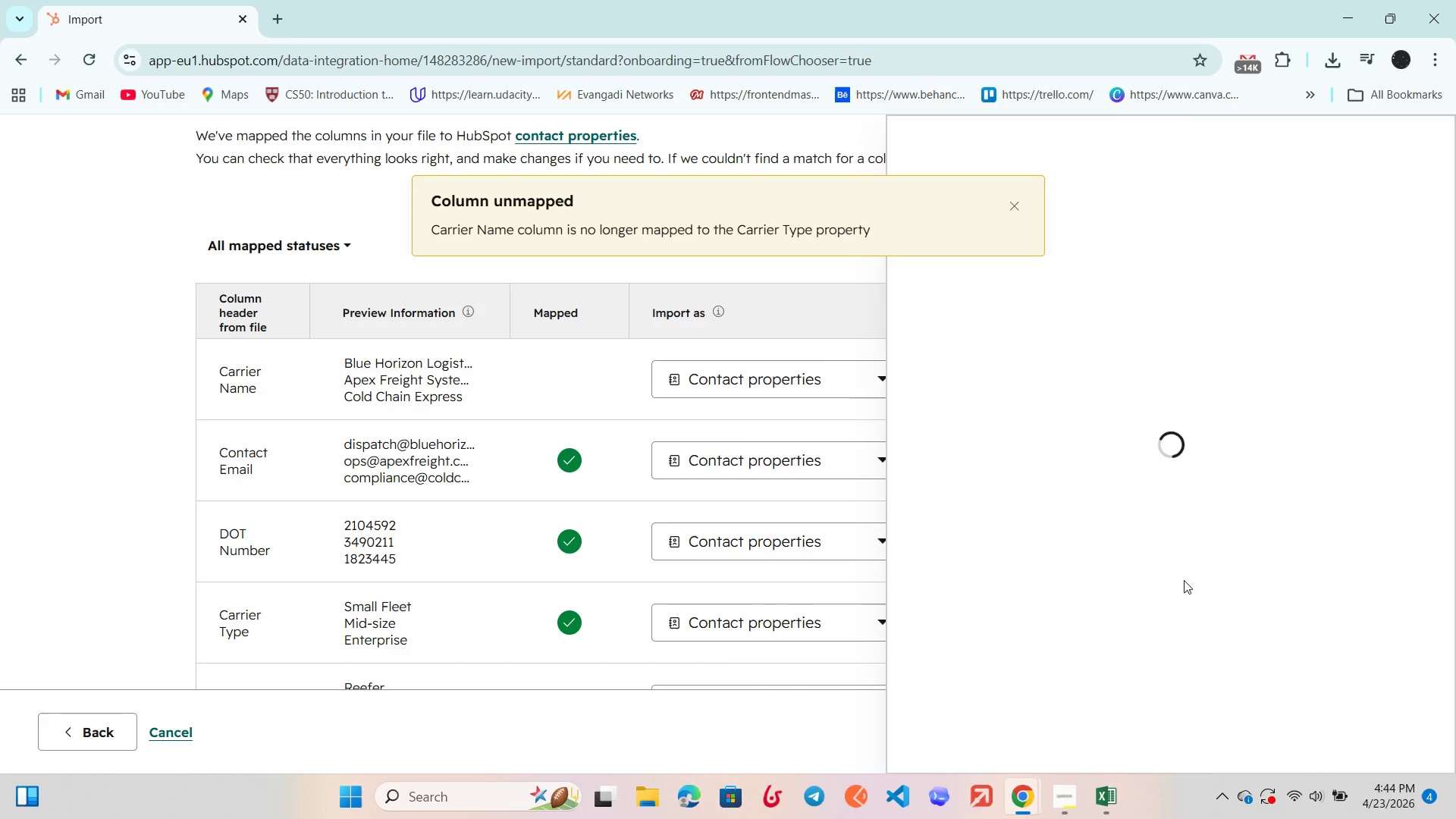 
scroll: coordinate [852, 431], scroll_direction: down, amount: 6.0
 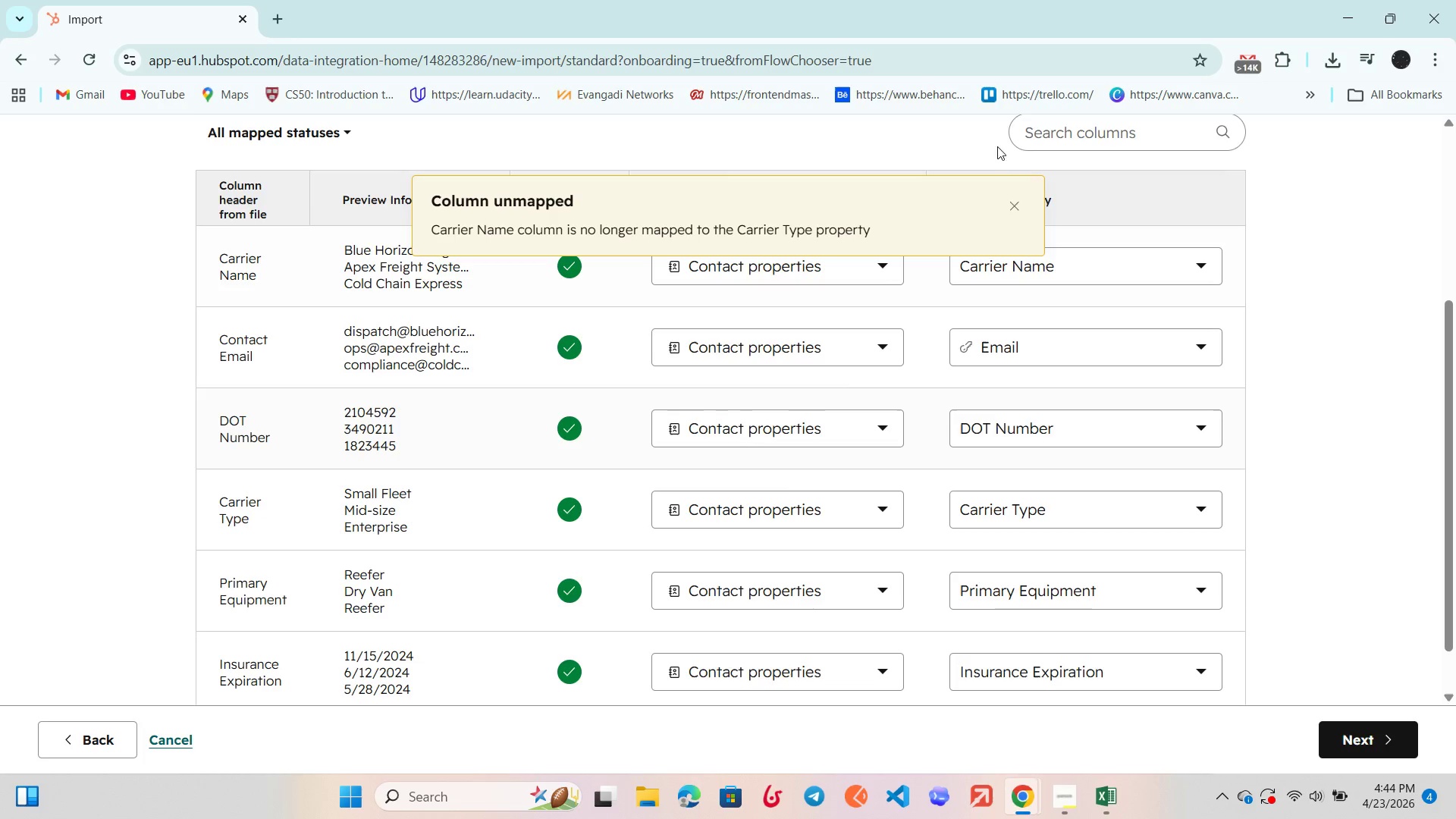 
left_click([1018, 204])
 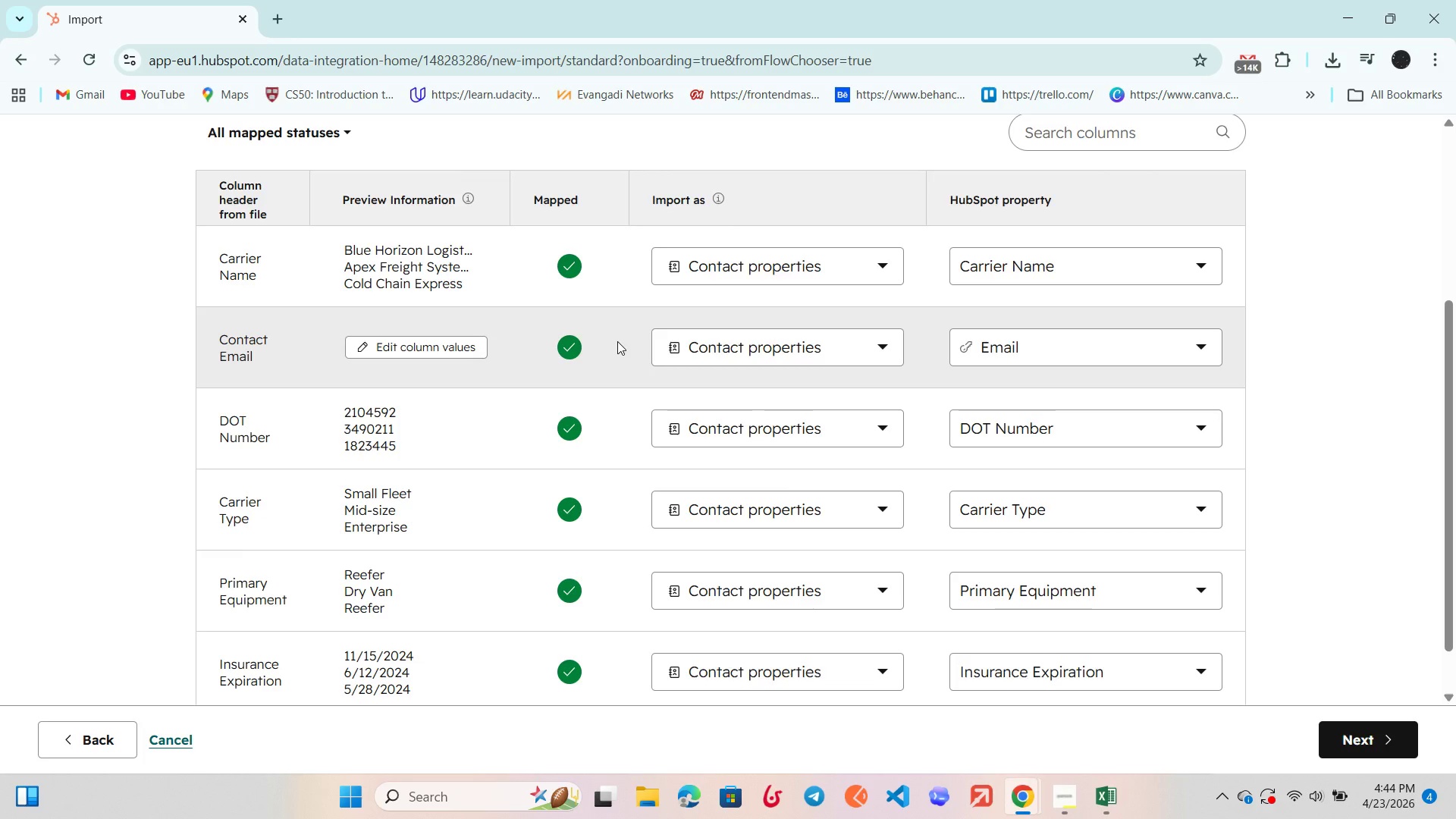 
scroll: coordinate [625, 332], scroll_direction: down, amount: 1.0
 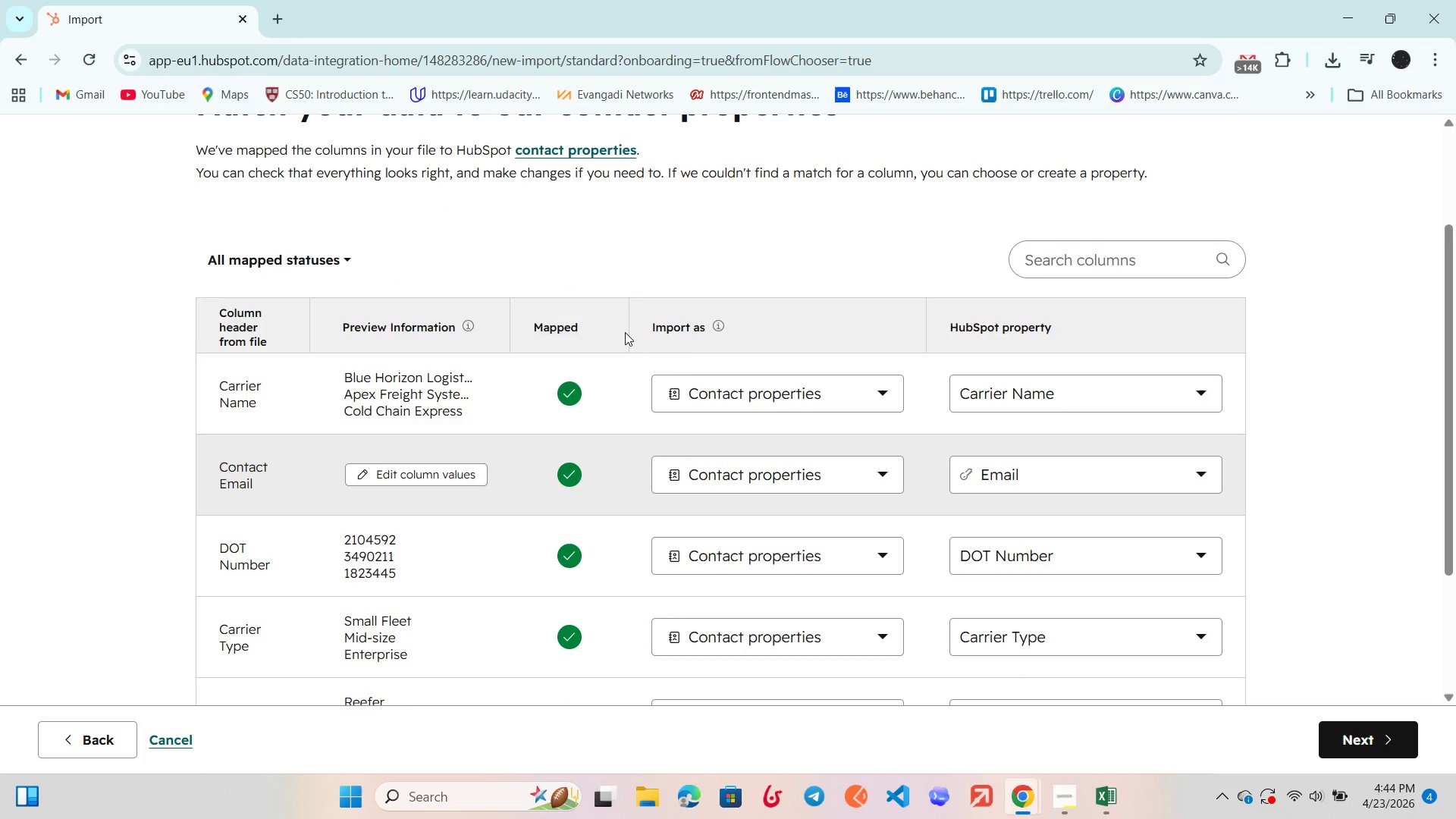 
scroll: coordinate [625, 332], scroll_direction: up, amount: 3.0
 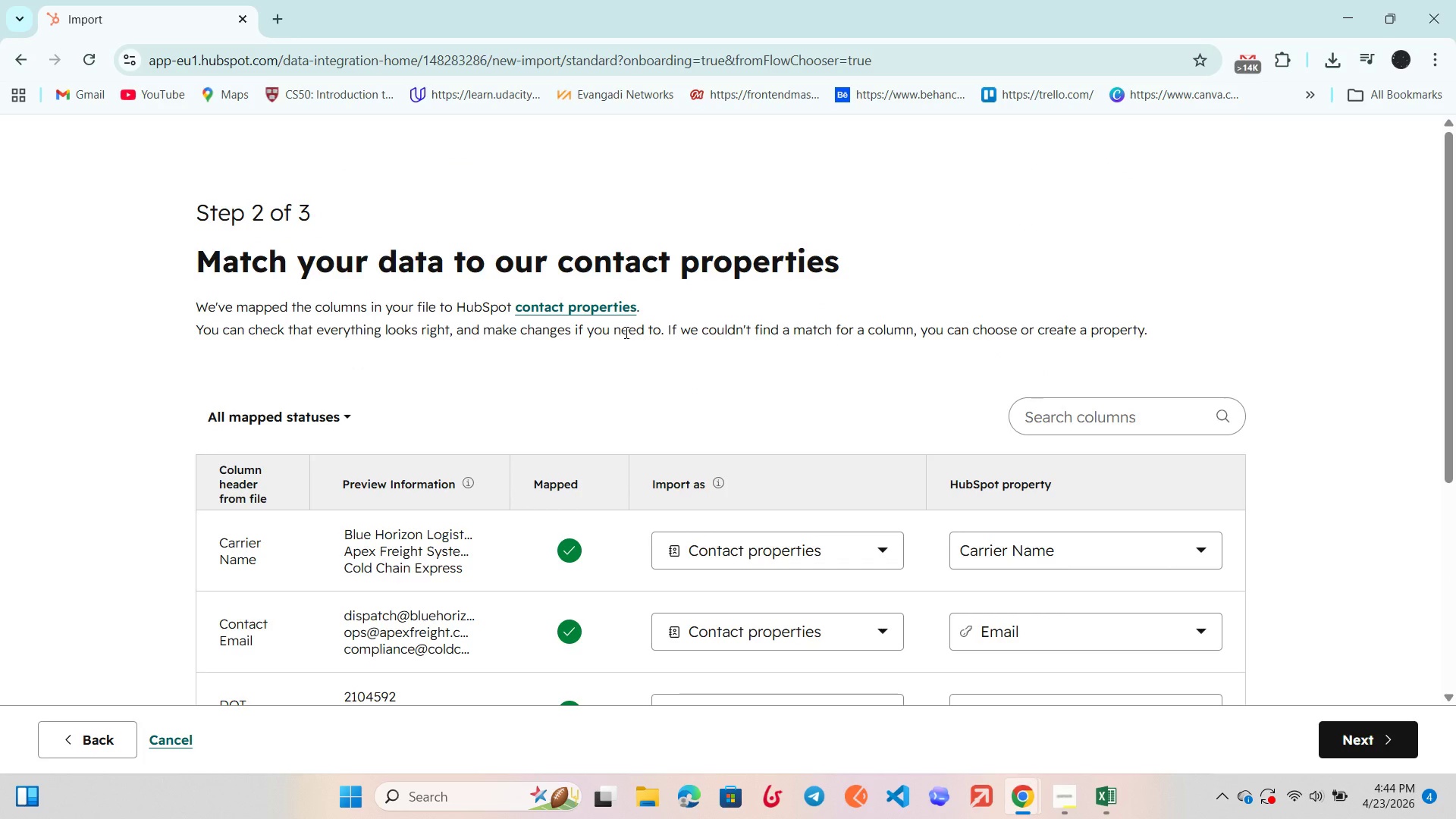 
scroll: coordinate [625, 332], scroll_direction: down, amount: 1.0
 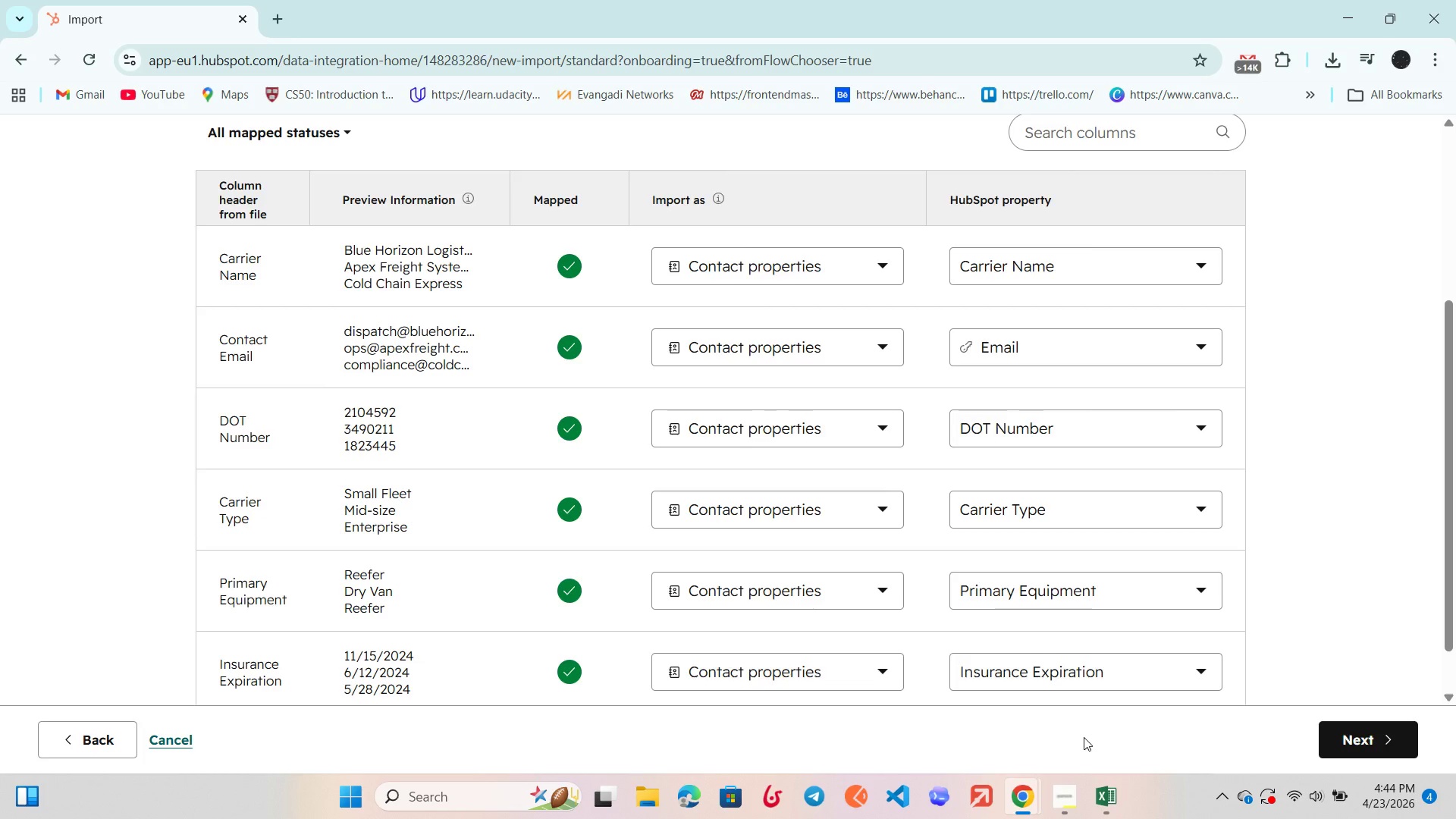 
wait(9.76)
 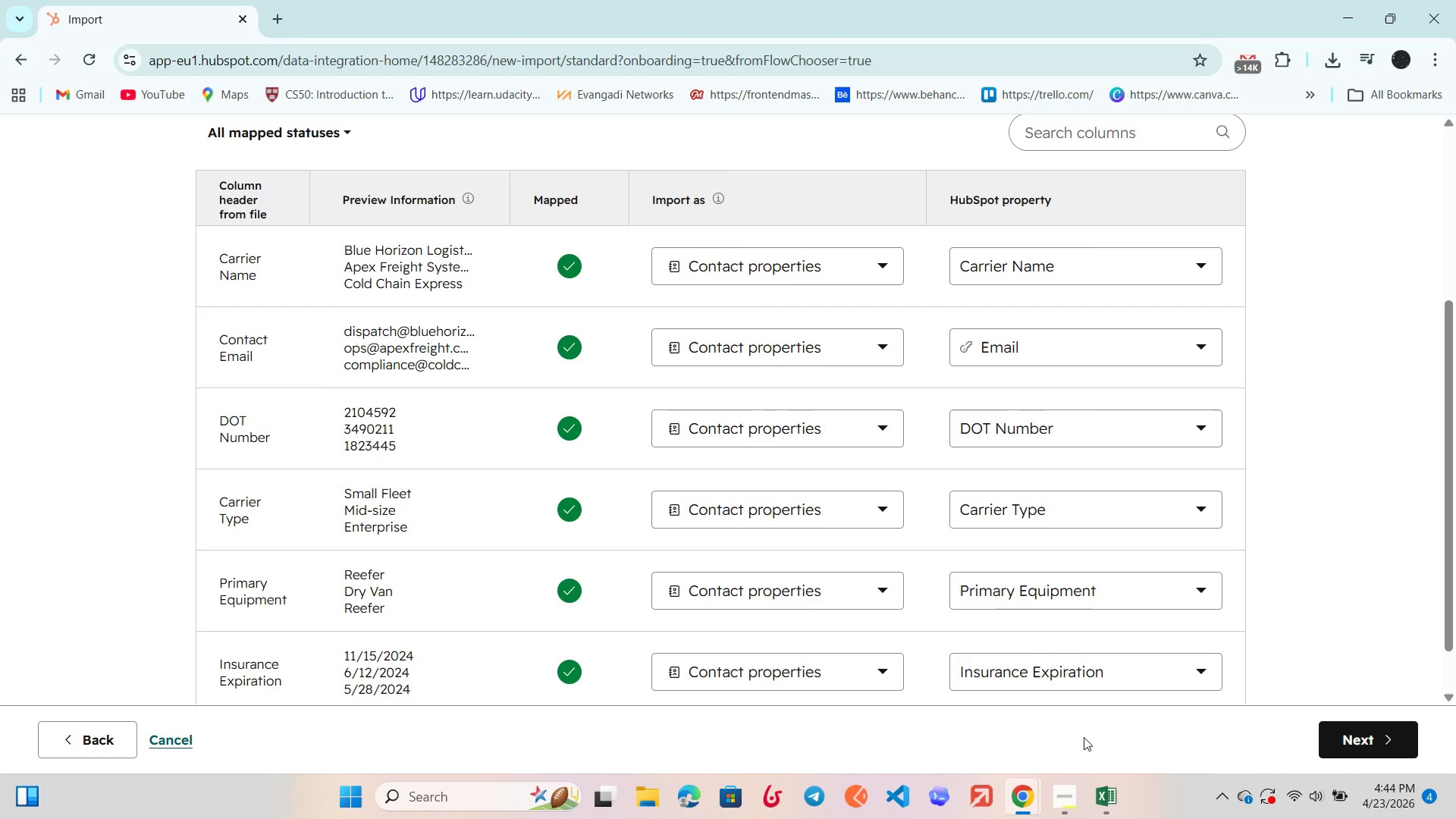 
hold_key(key=ShiftLeft, duration=1.5)
 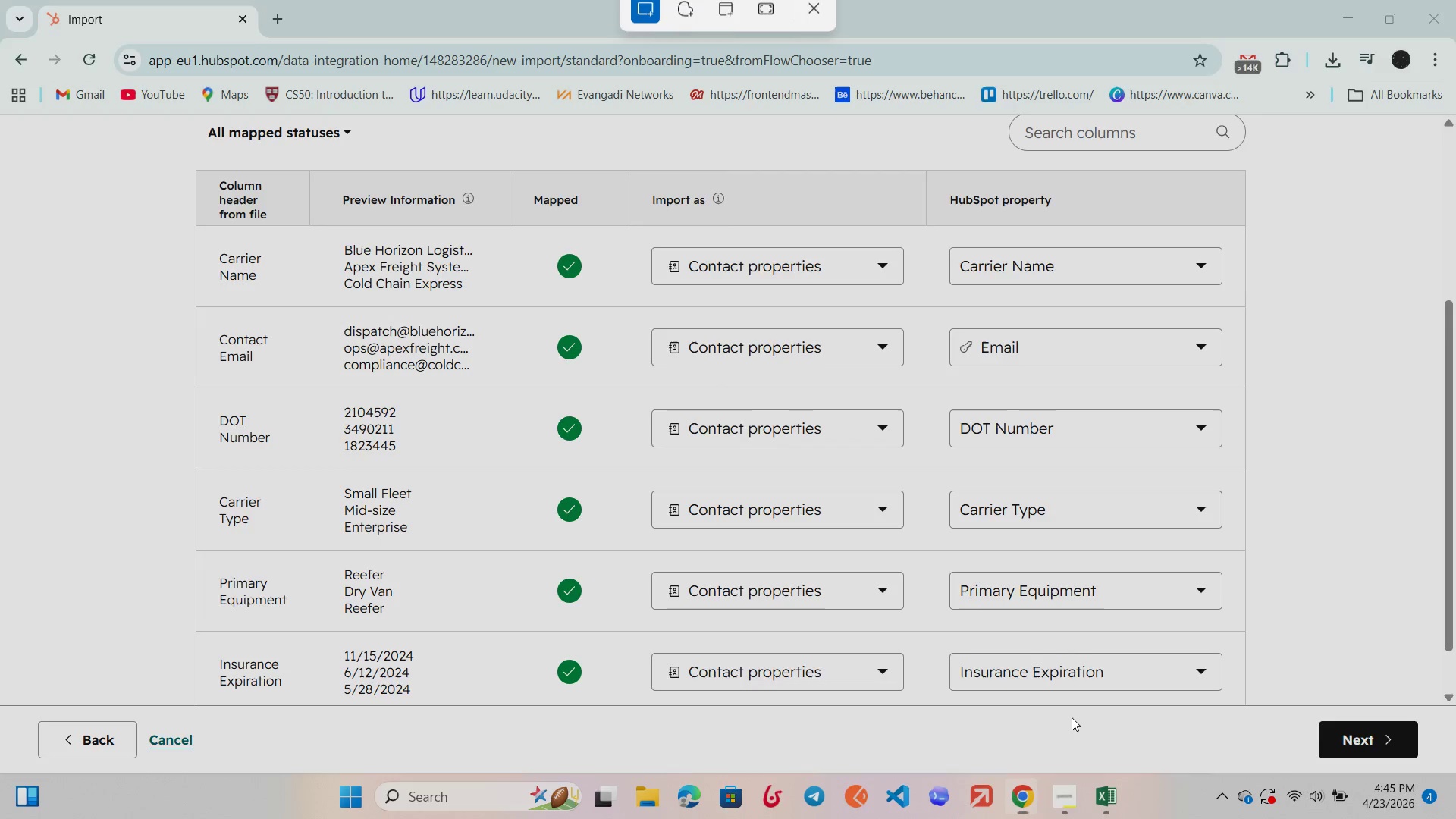 
key(Meta+Shift+S)
 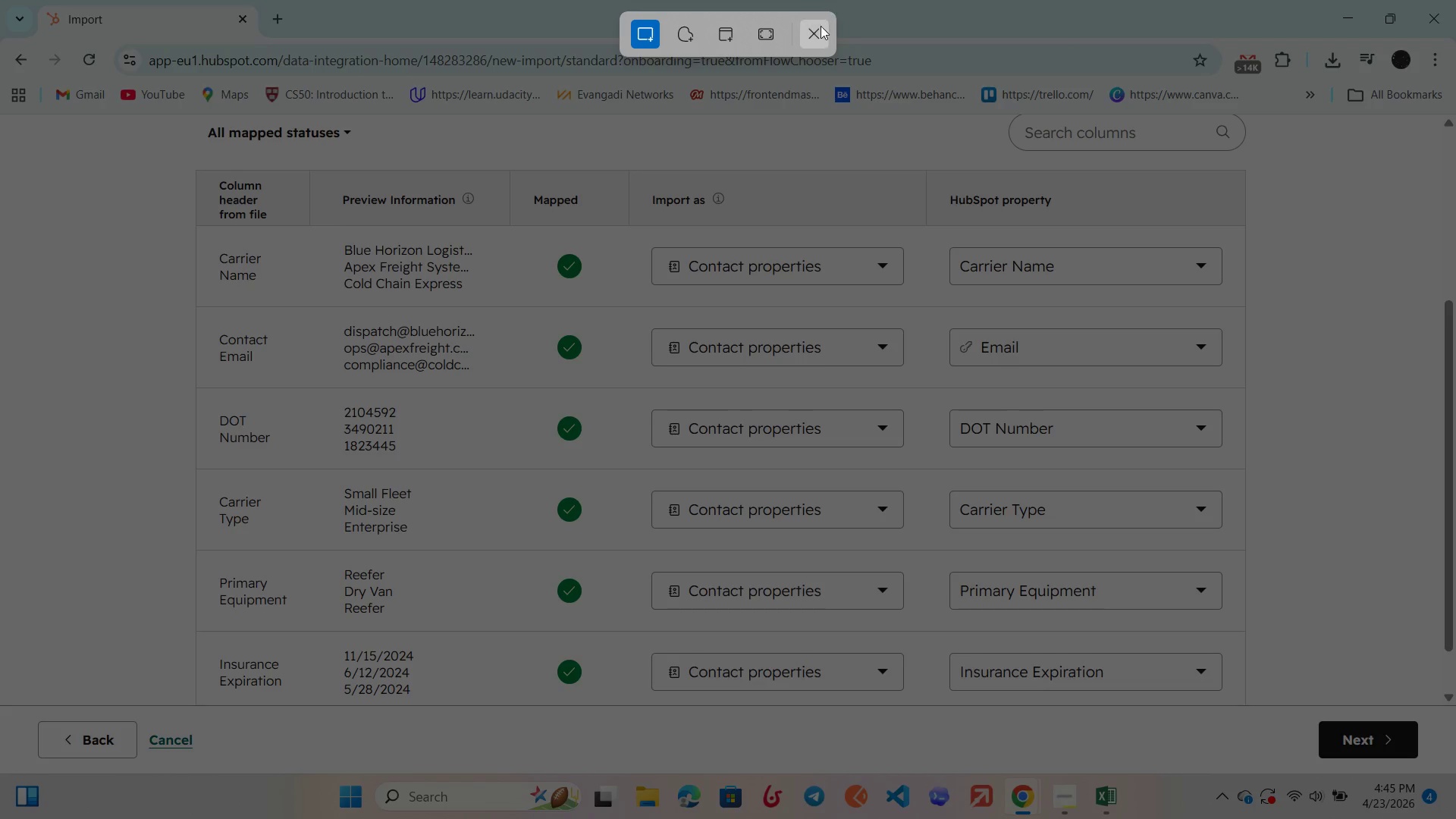 
left_click([752, 21])
 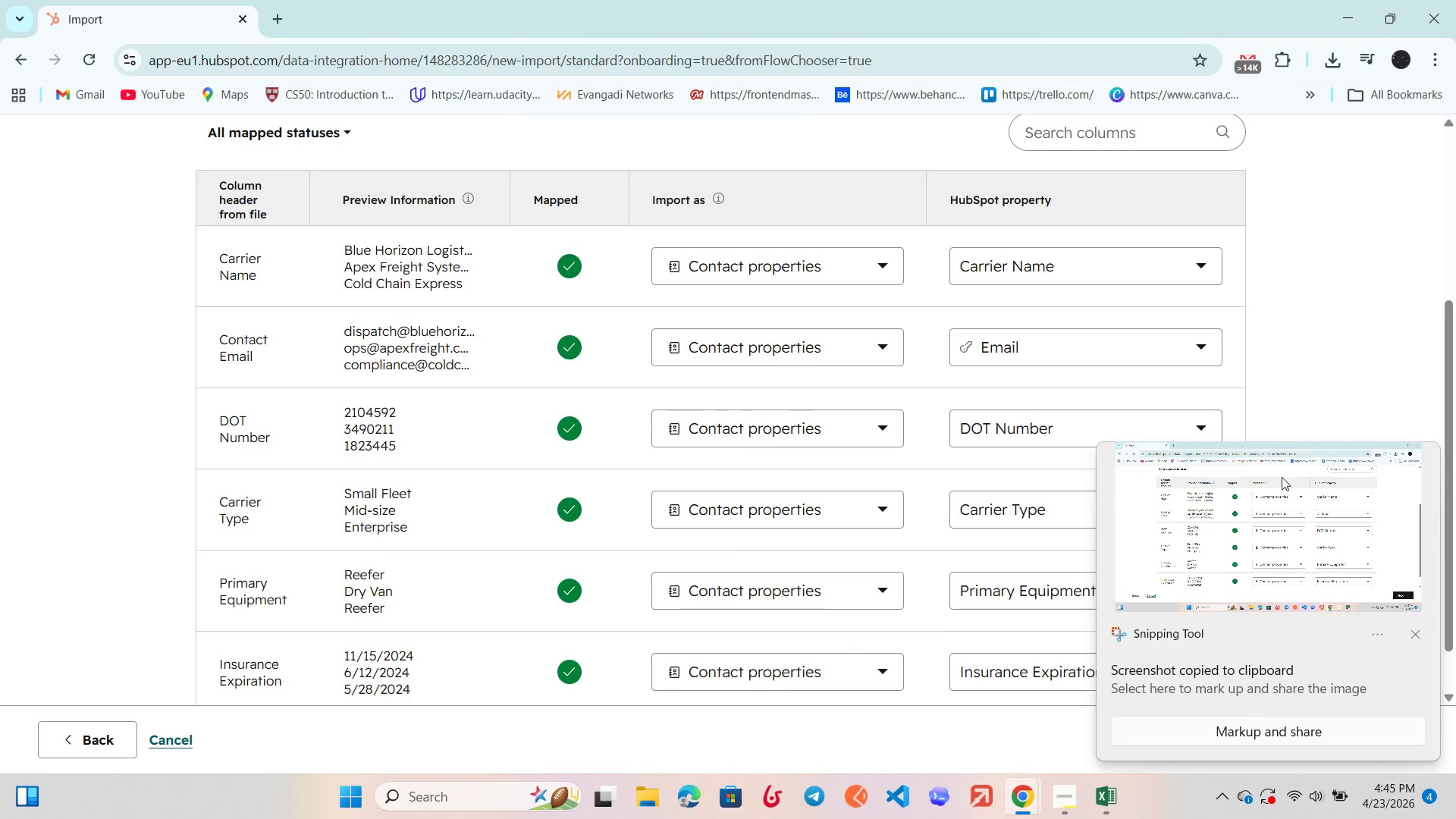 
wait(6.47)
 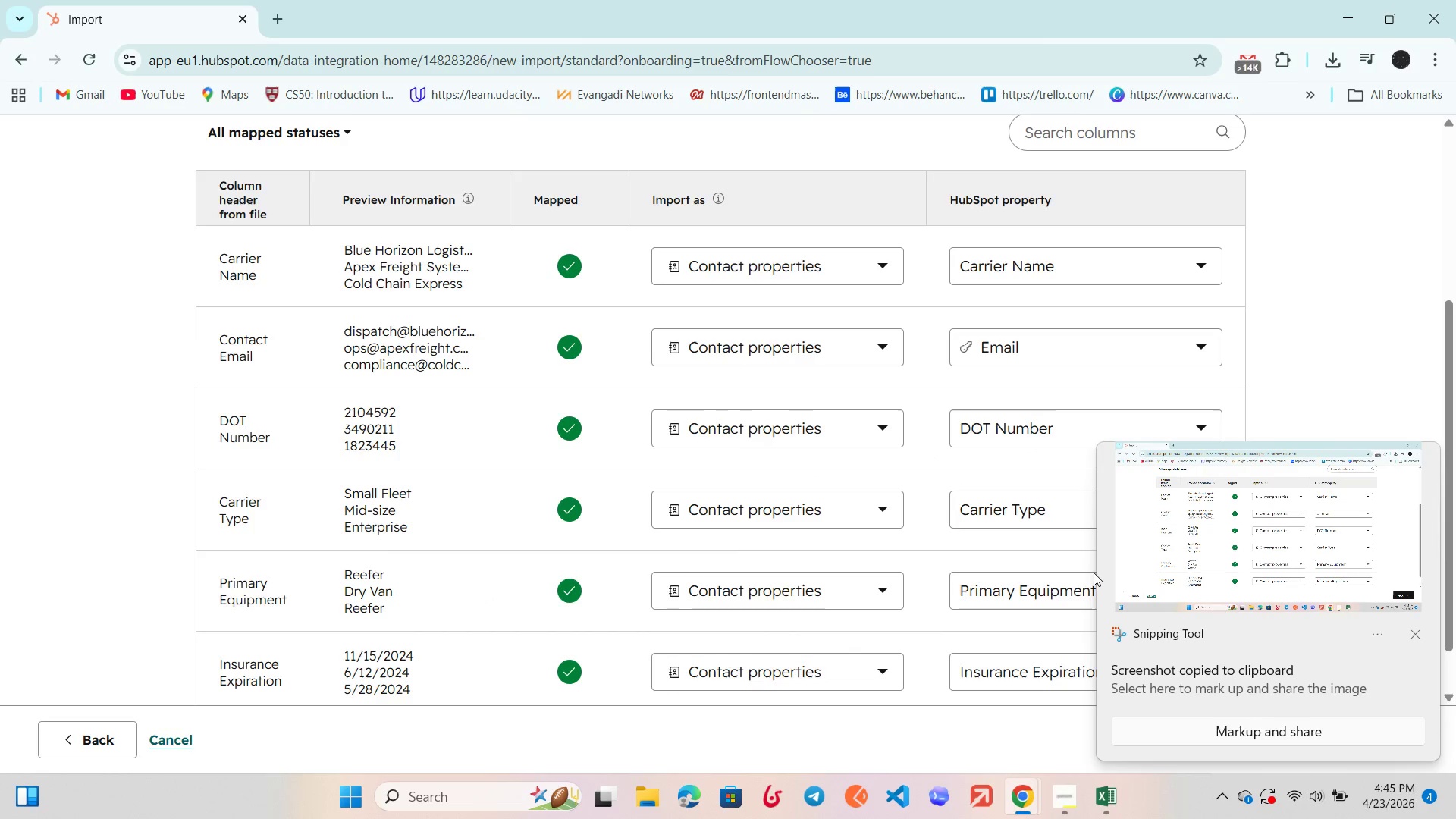 
left_click([1416, 641])
 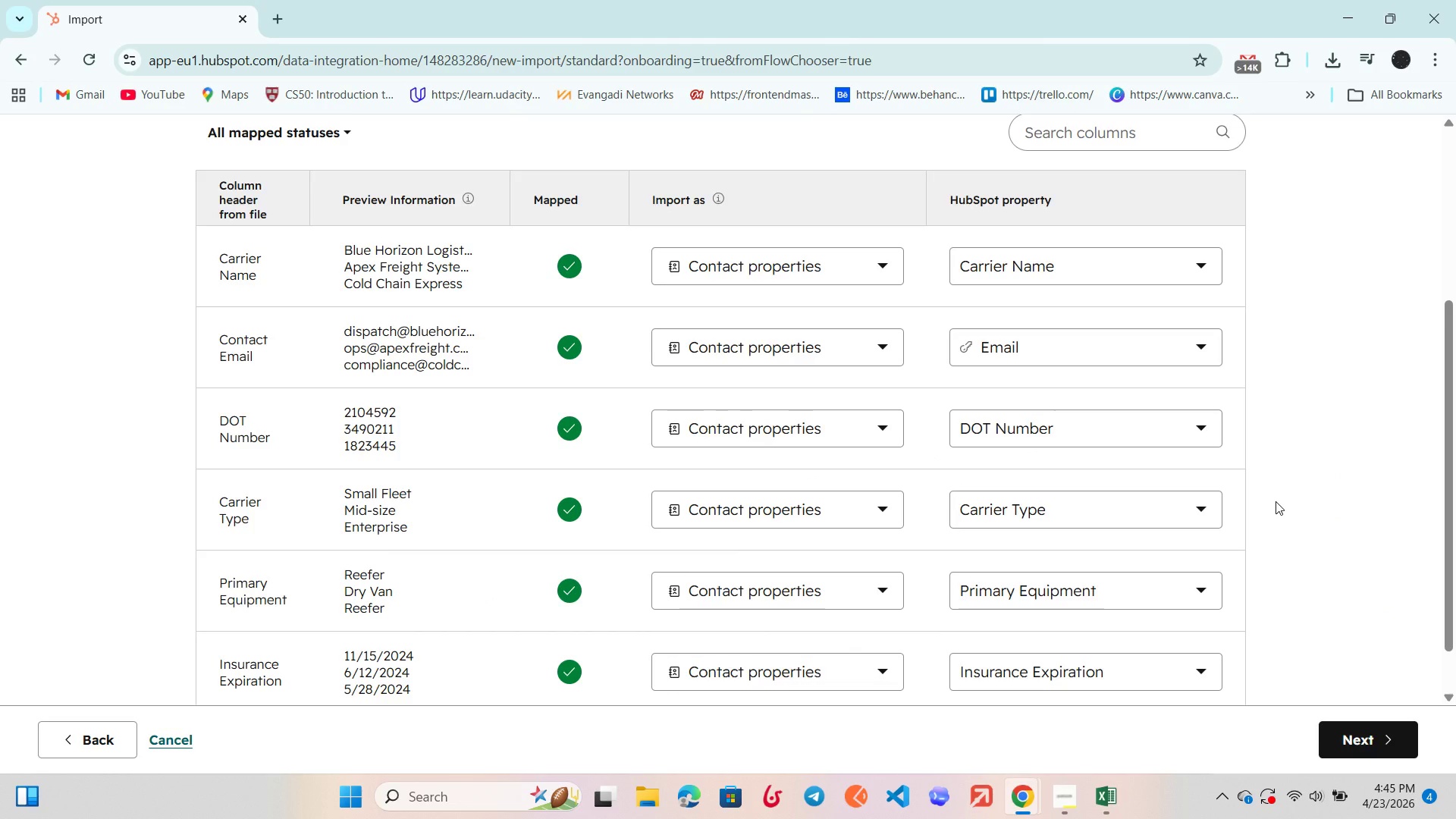 
wait(16.36)
 